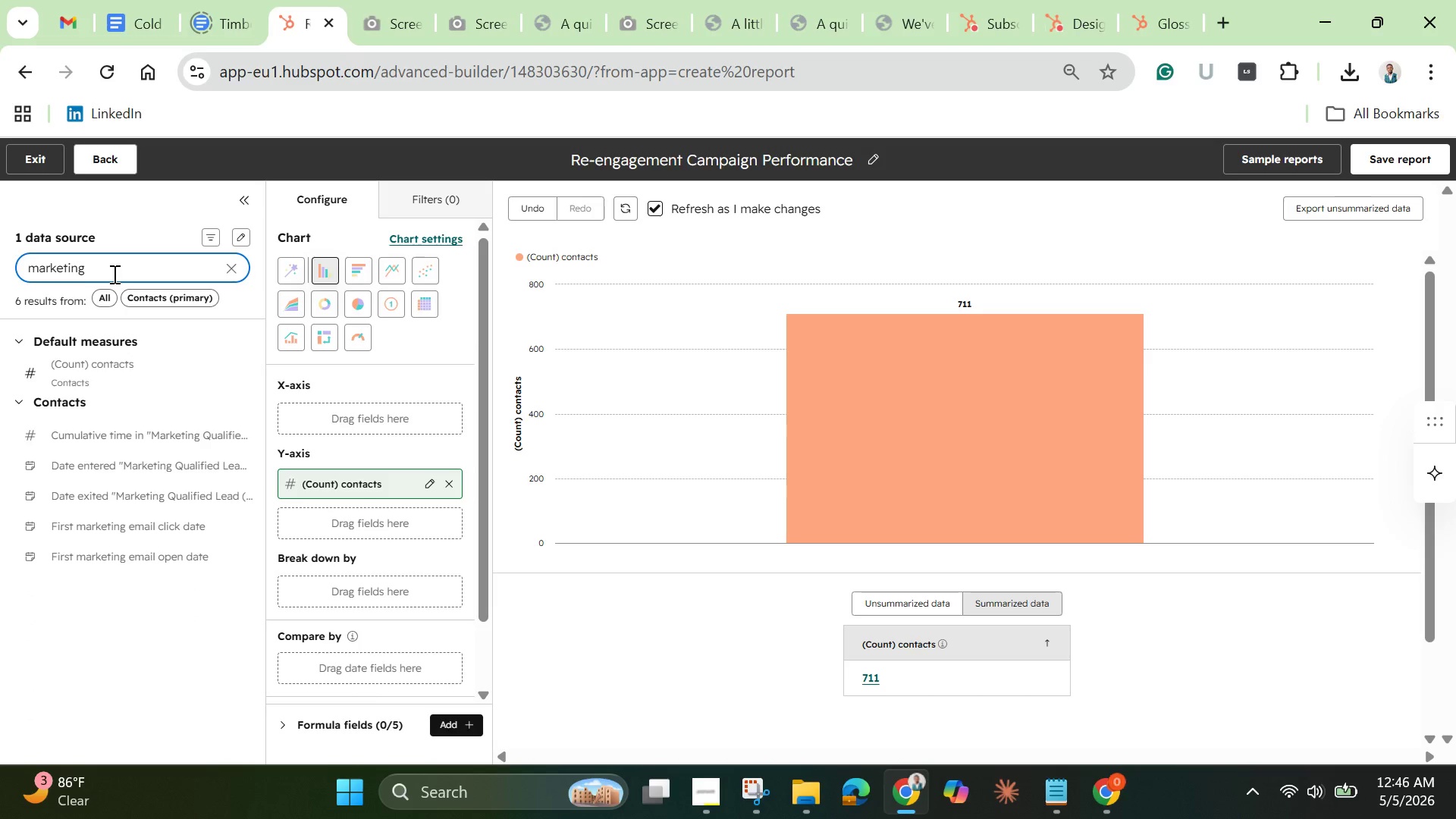 
wait(7.64)
 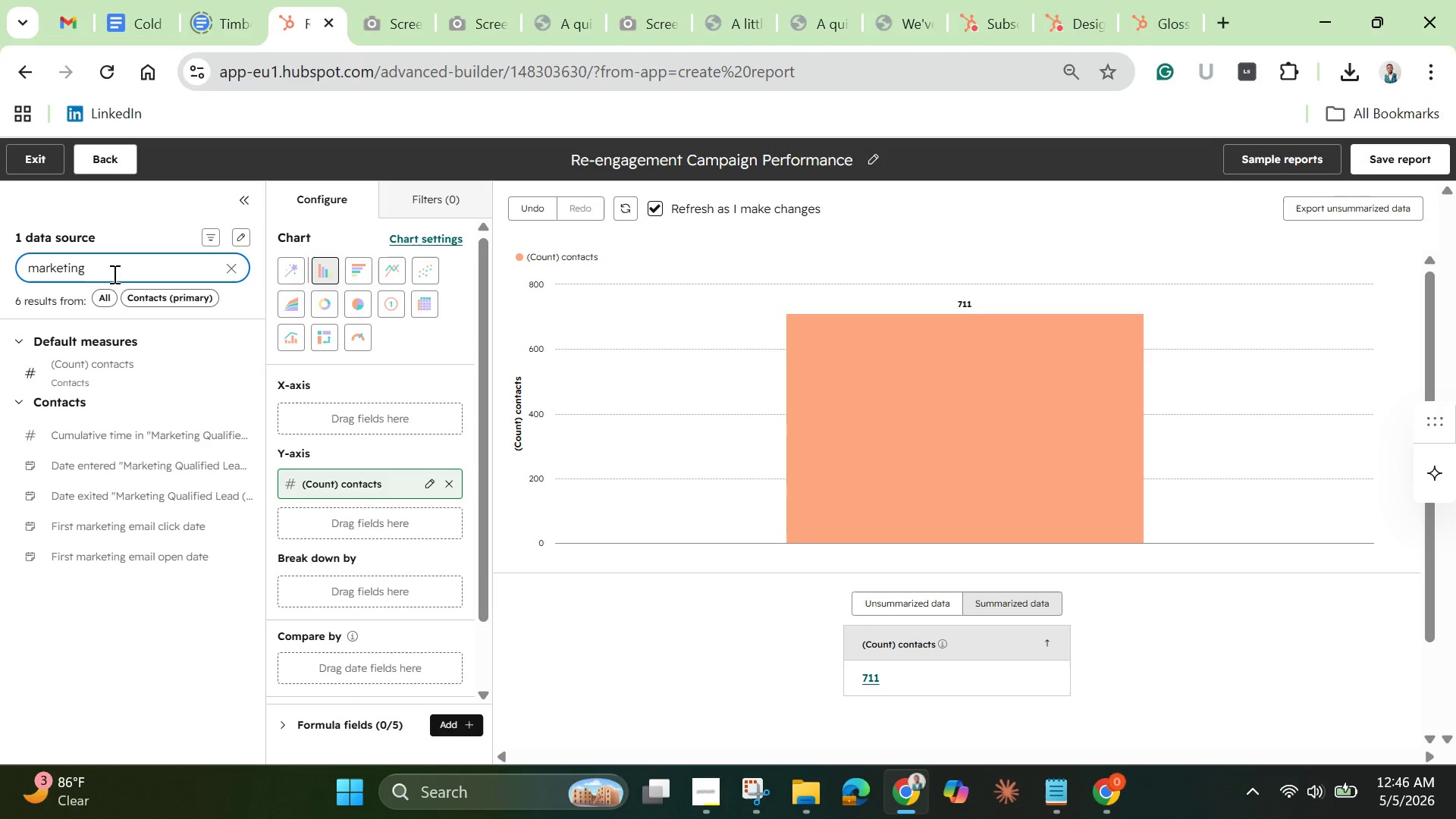 
key(Backspace)
 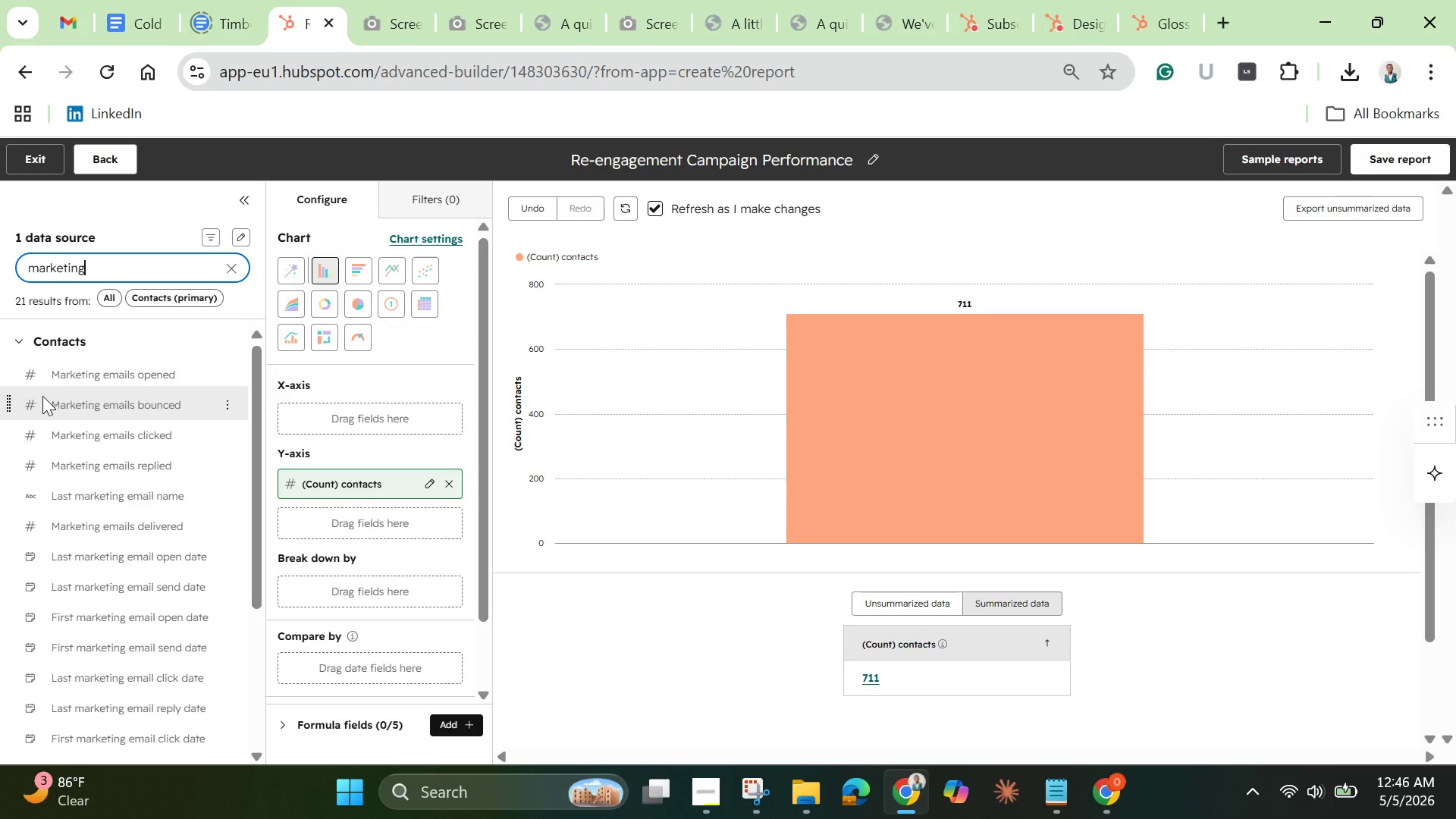 
wait(7.08)
 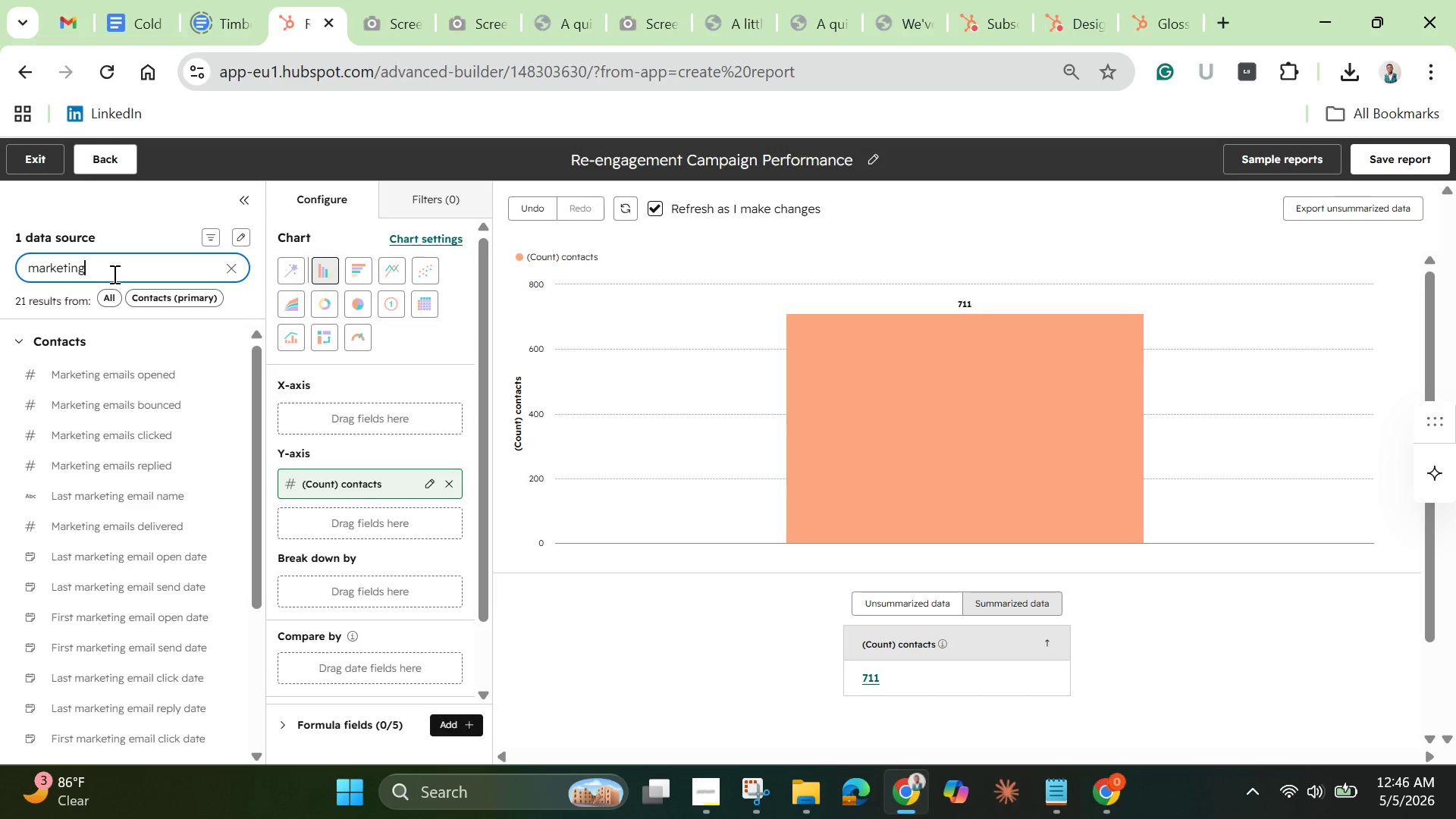 
left_click_drag(start_coordinate=[88, 369], to_coordinate=[268, 406])
 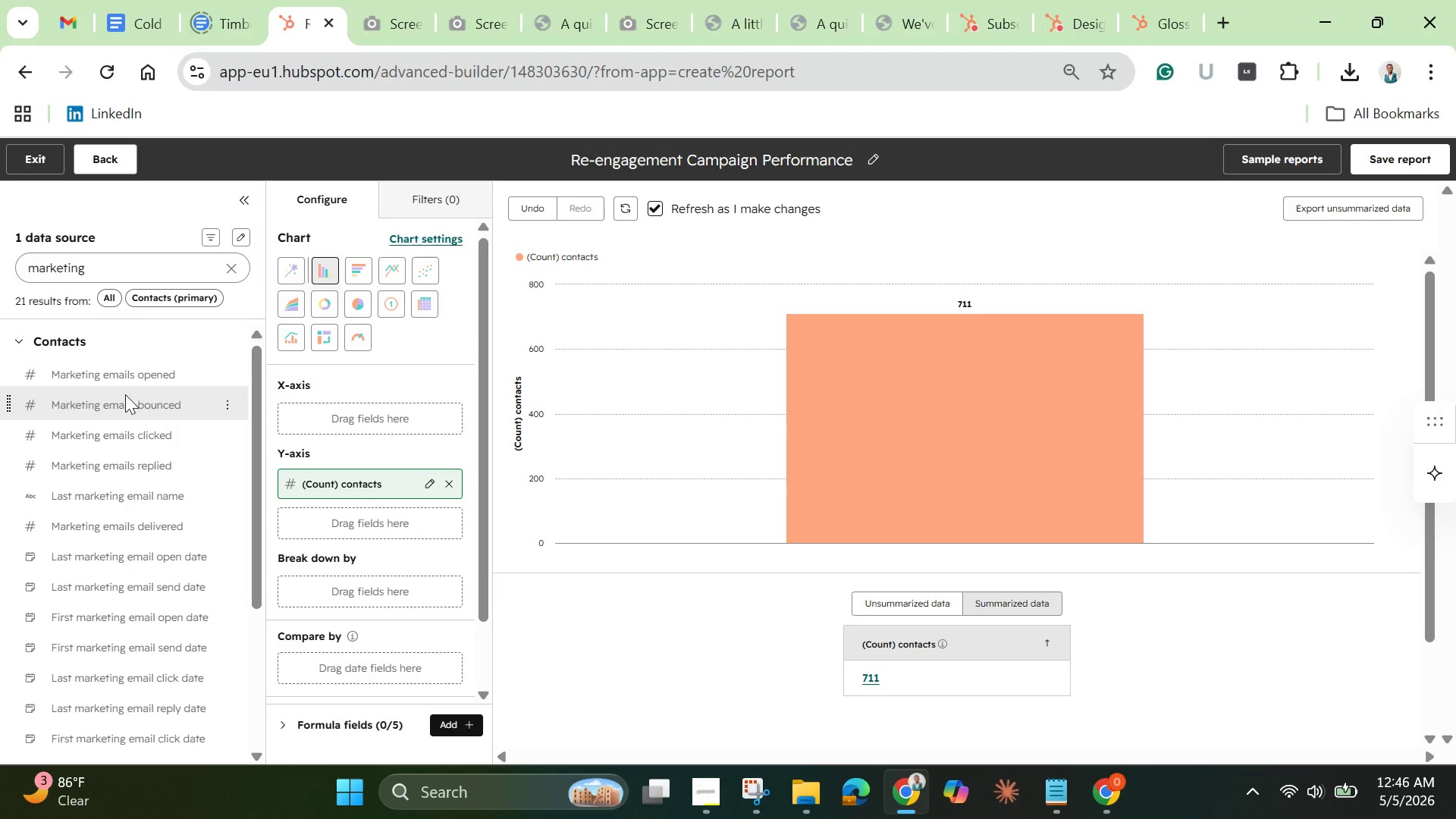 
left_click_drag(start_coordinate=[118, 376], to_coordinate=[282, 409])
 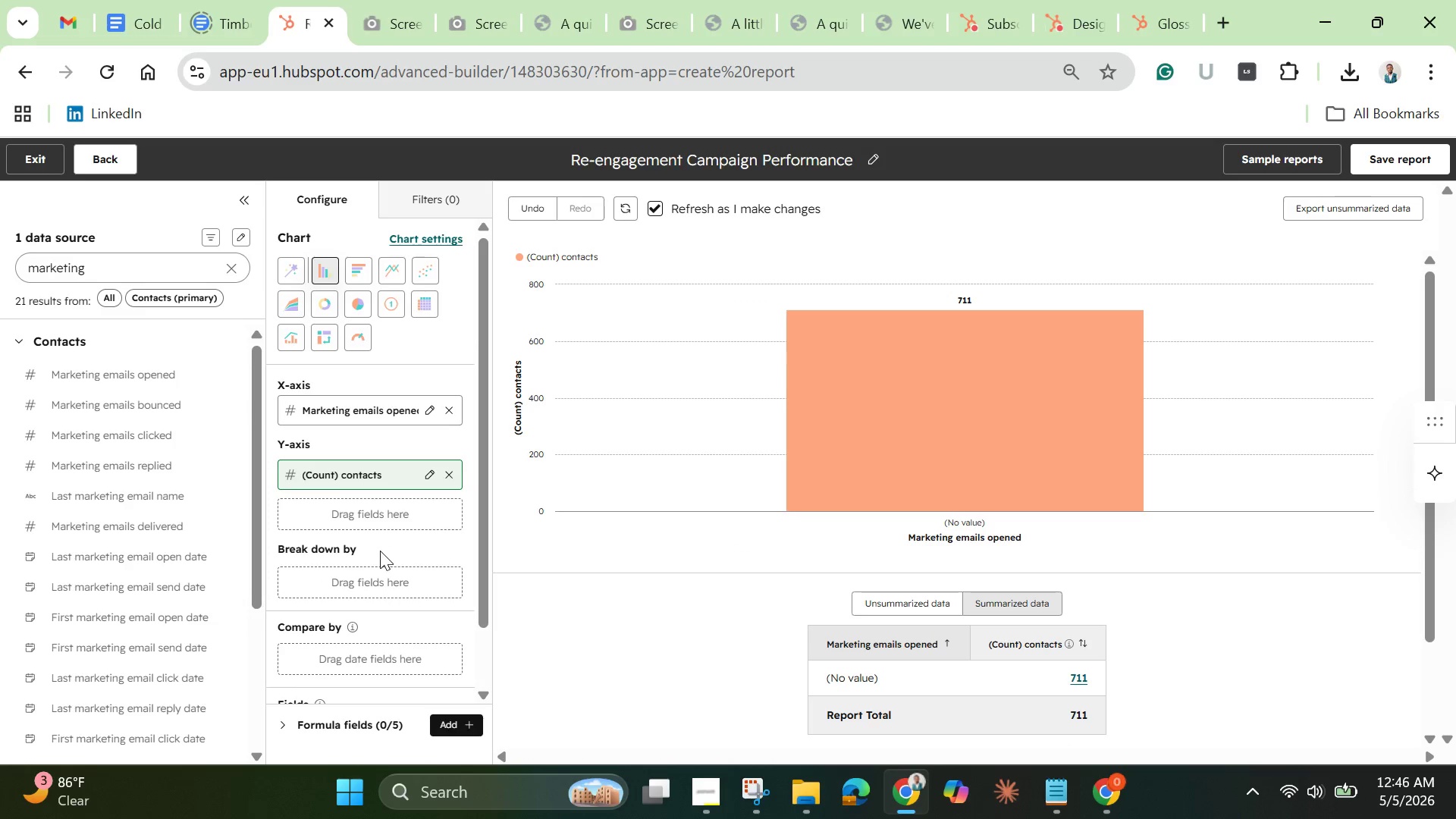 
wait(9.23)
 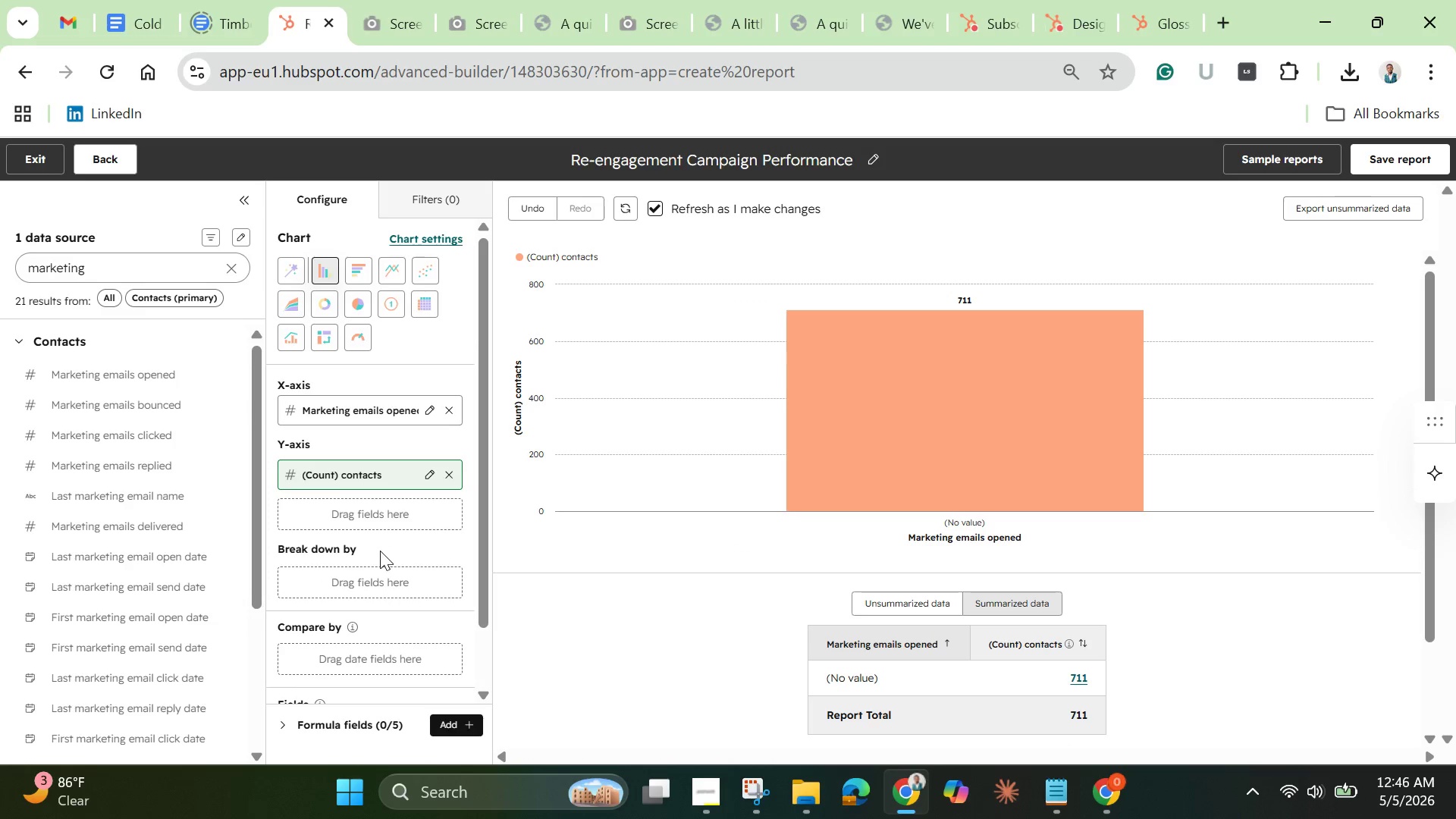 
left_click([420, 192])
 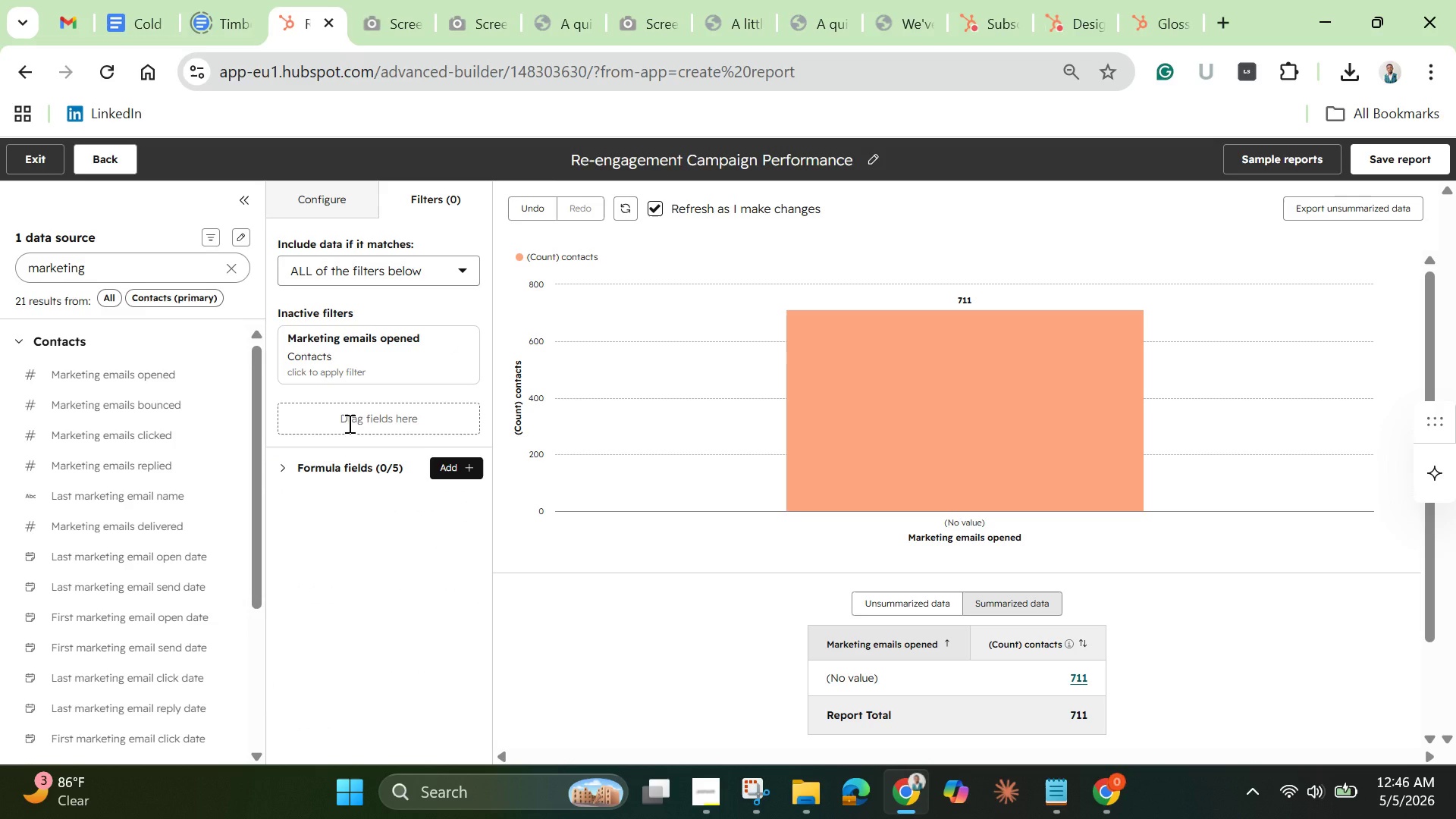 
left_click([348, 423])
 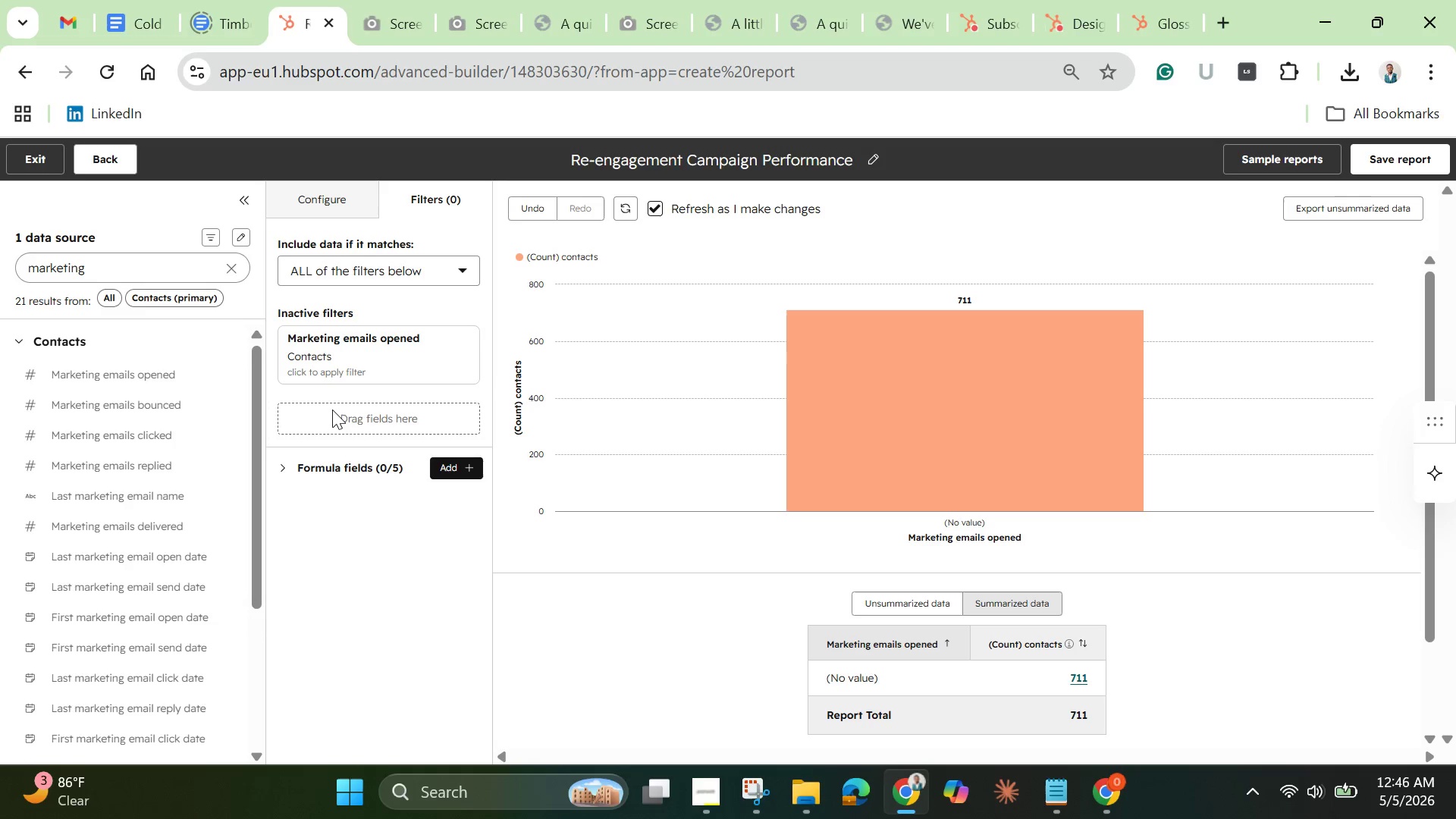 
wait(7.94)
 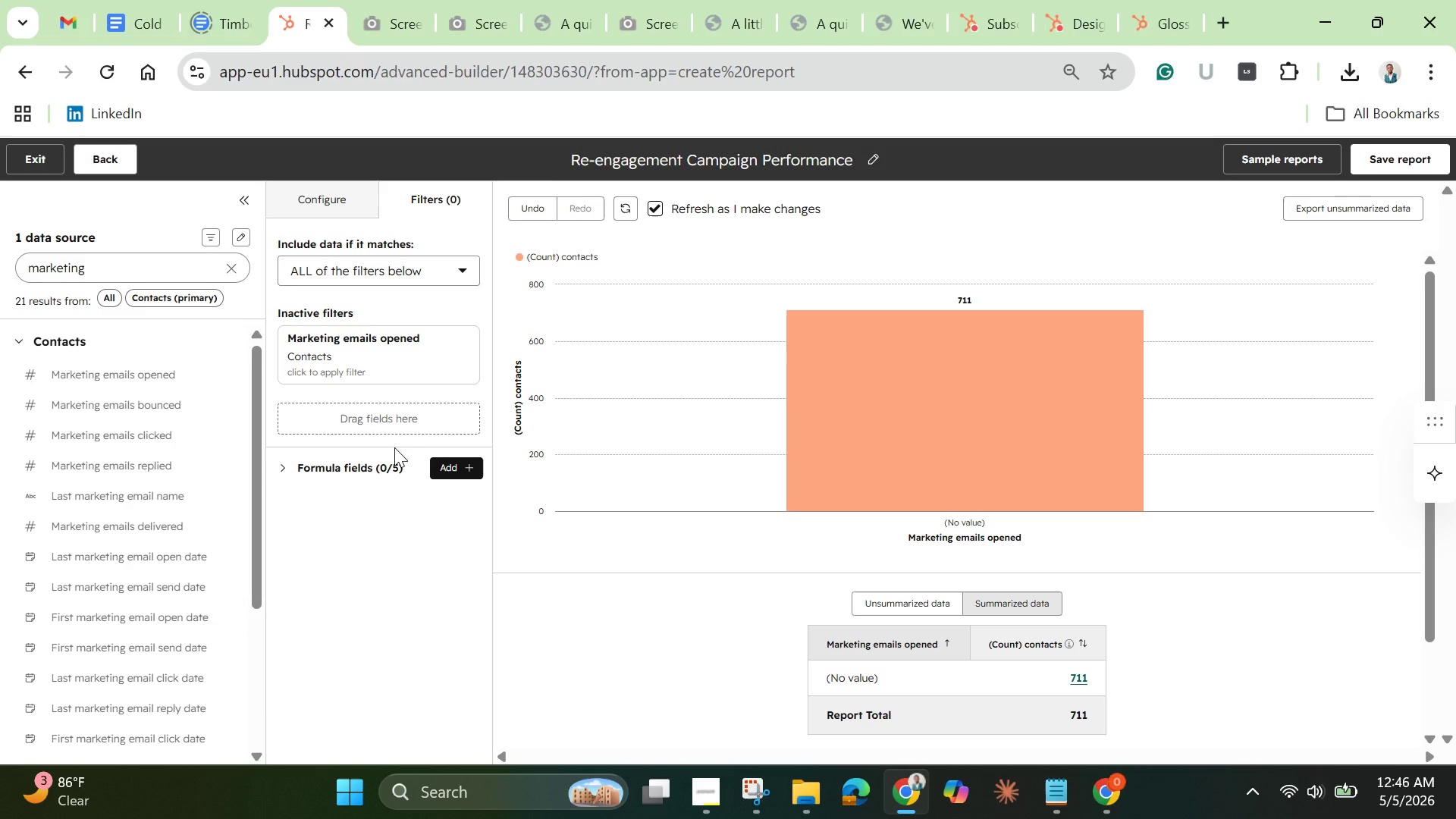 
left_click_drag(start_coordinate=[90, 378], to_coordinate=[281, 410])
 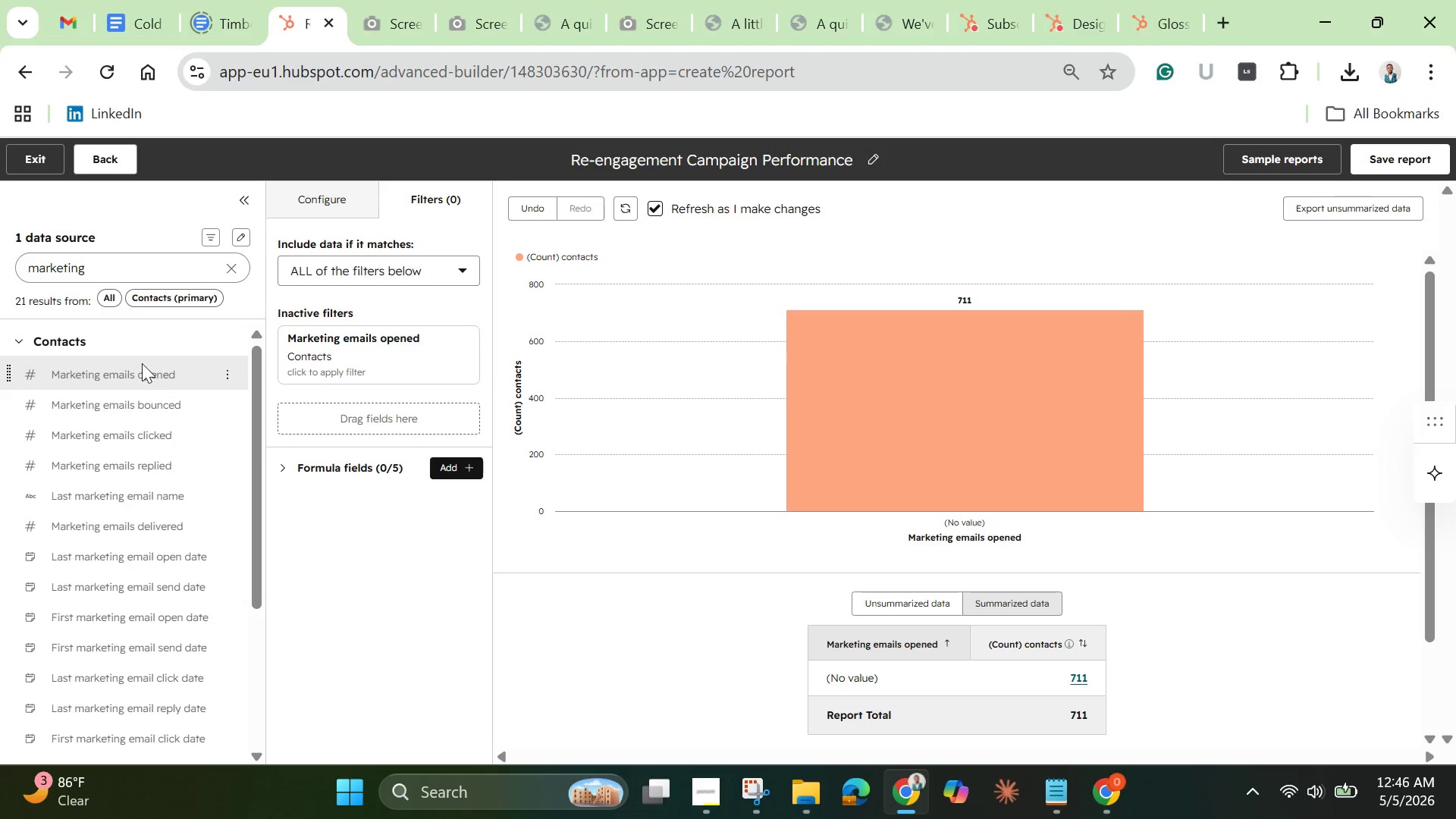 
left_click_drag(start_coordinate=[127, 363], to_coordinate=[287, 408])
 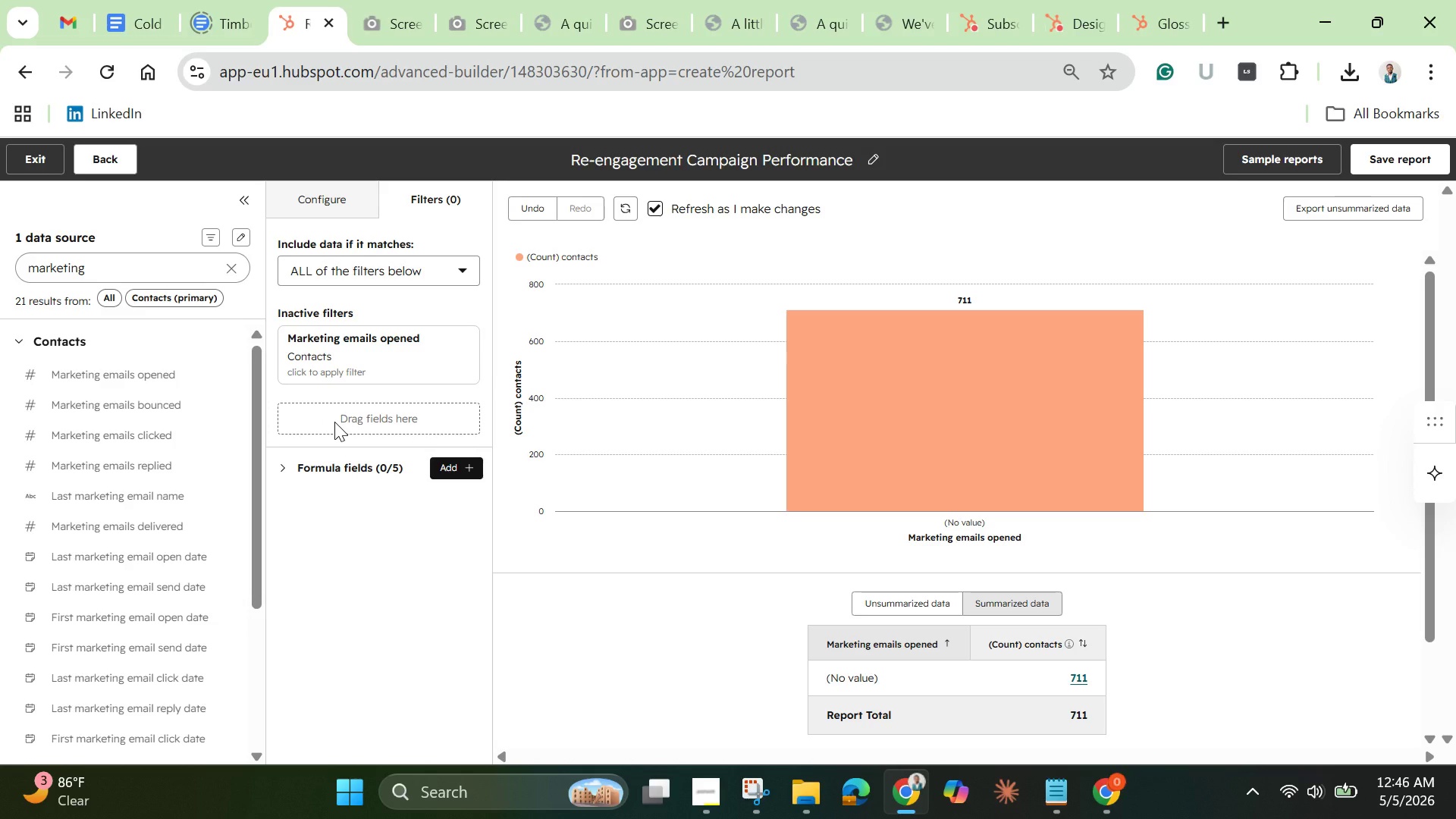 
left_click([334, 422])
 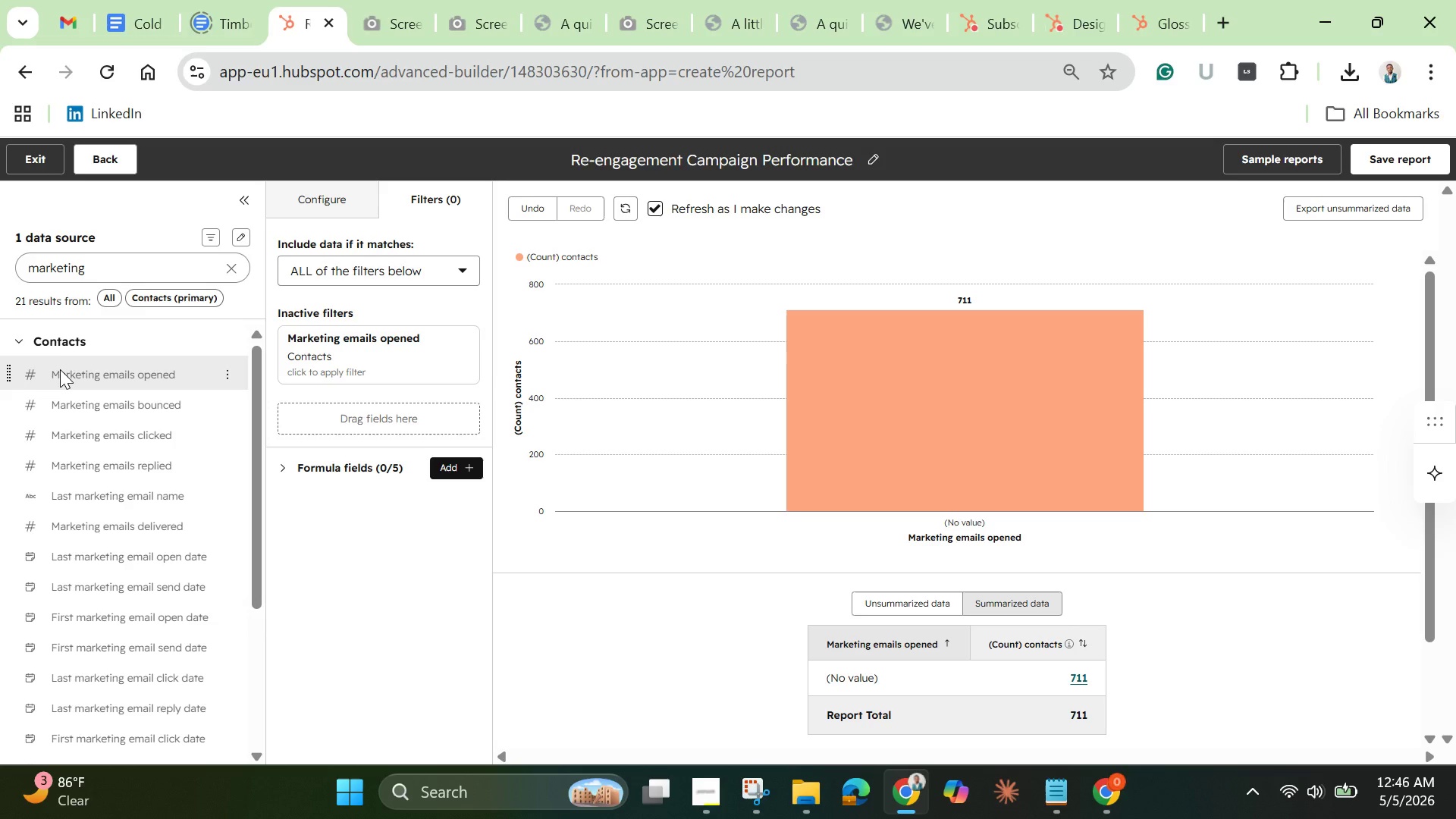 
left_click_drag(start_coordinate=[58, 369], to_coordinate=[285, 413])
 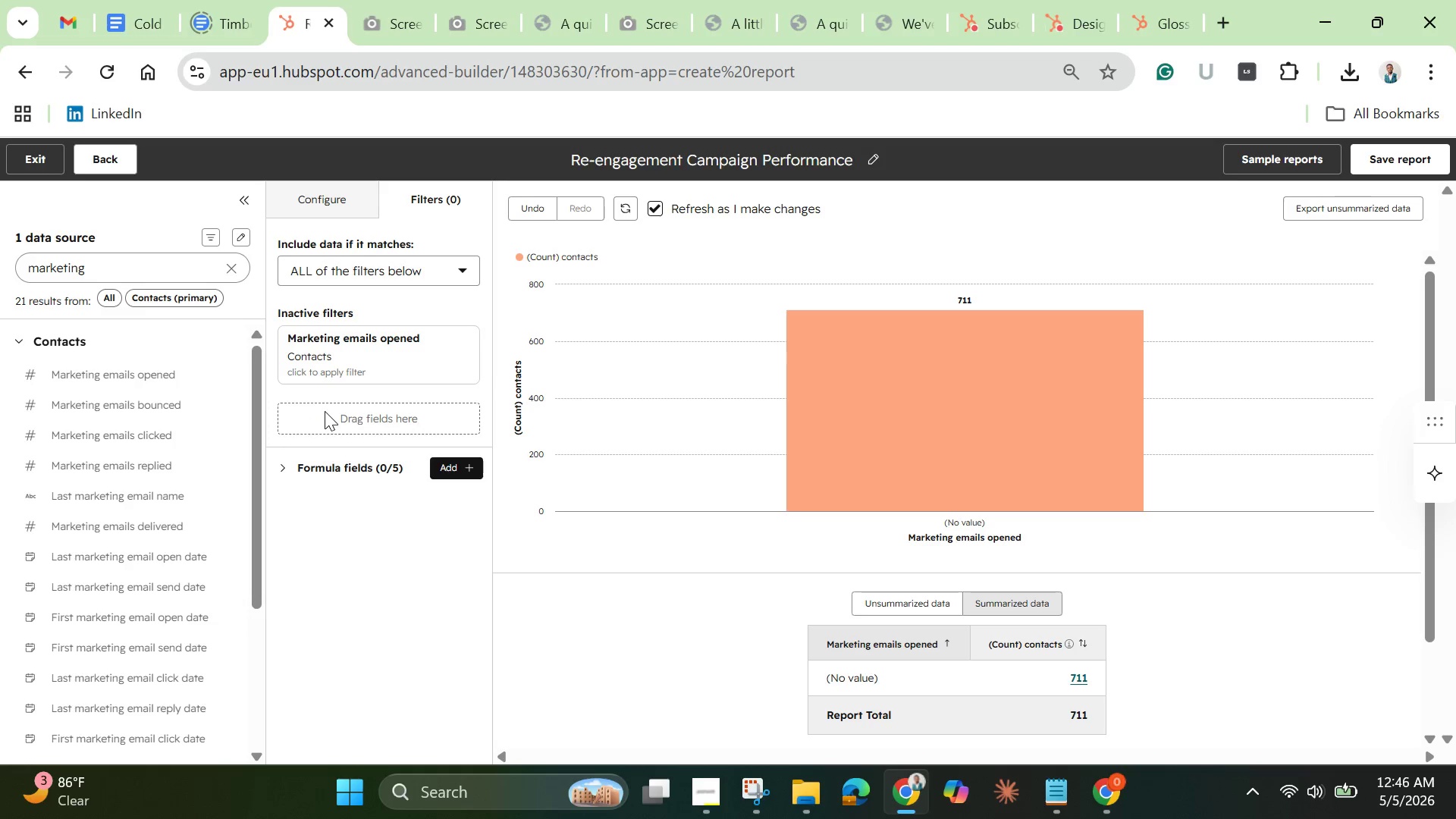 
left_click([325, 411])
 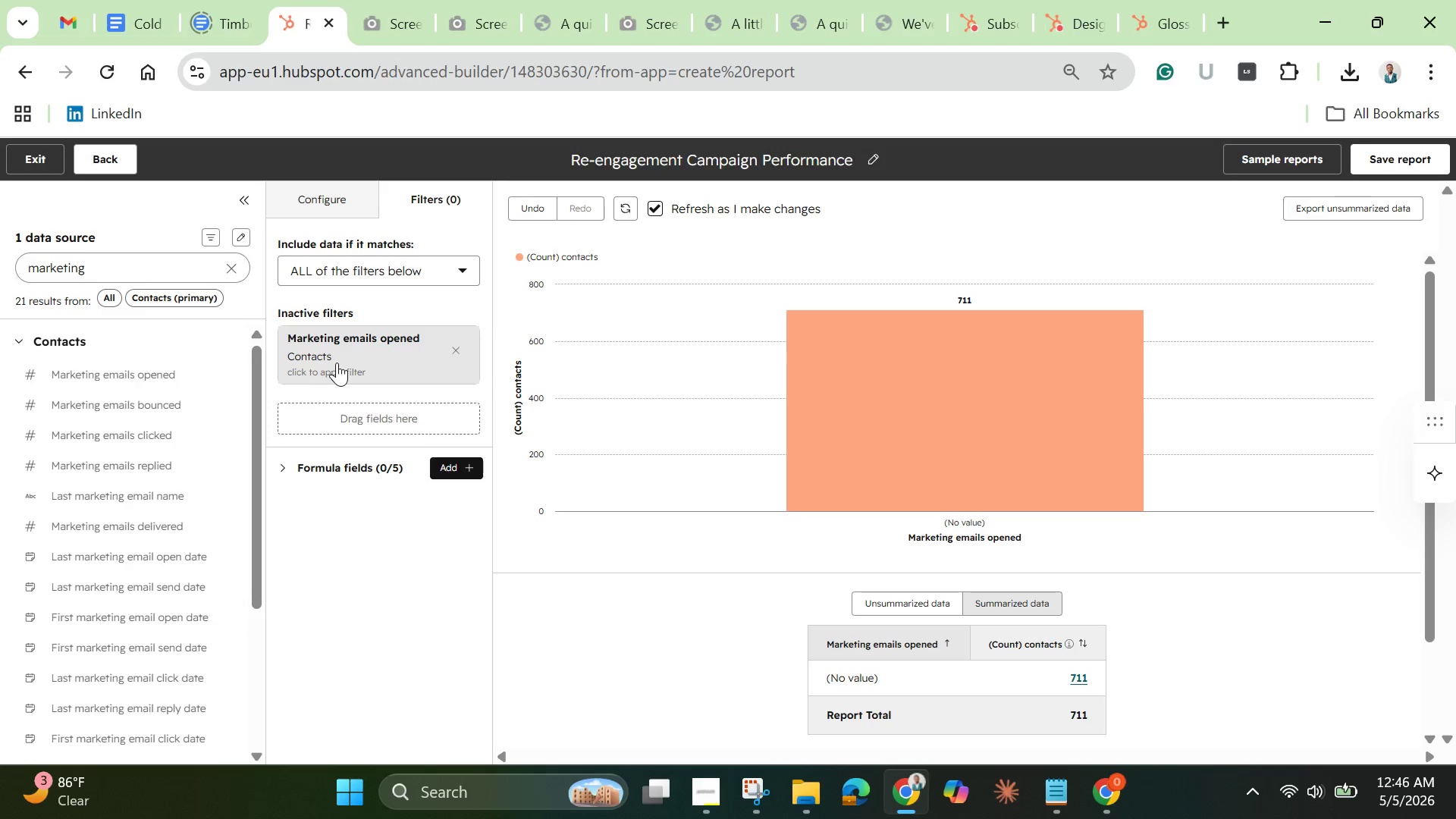 
left_click([337, 362])
 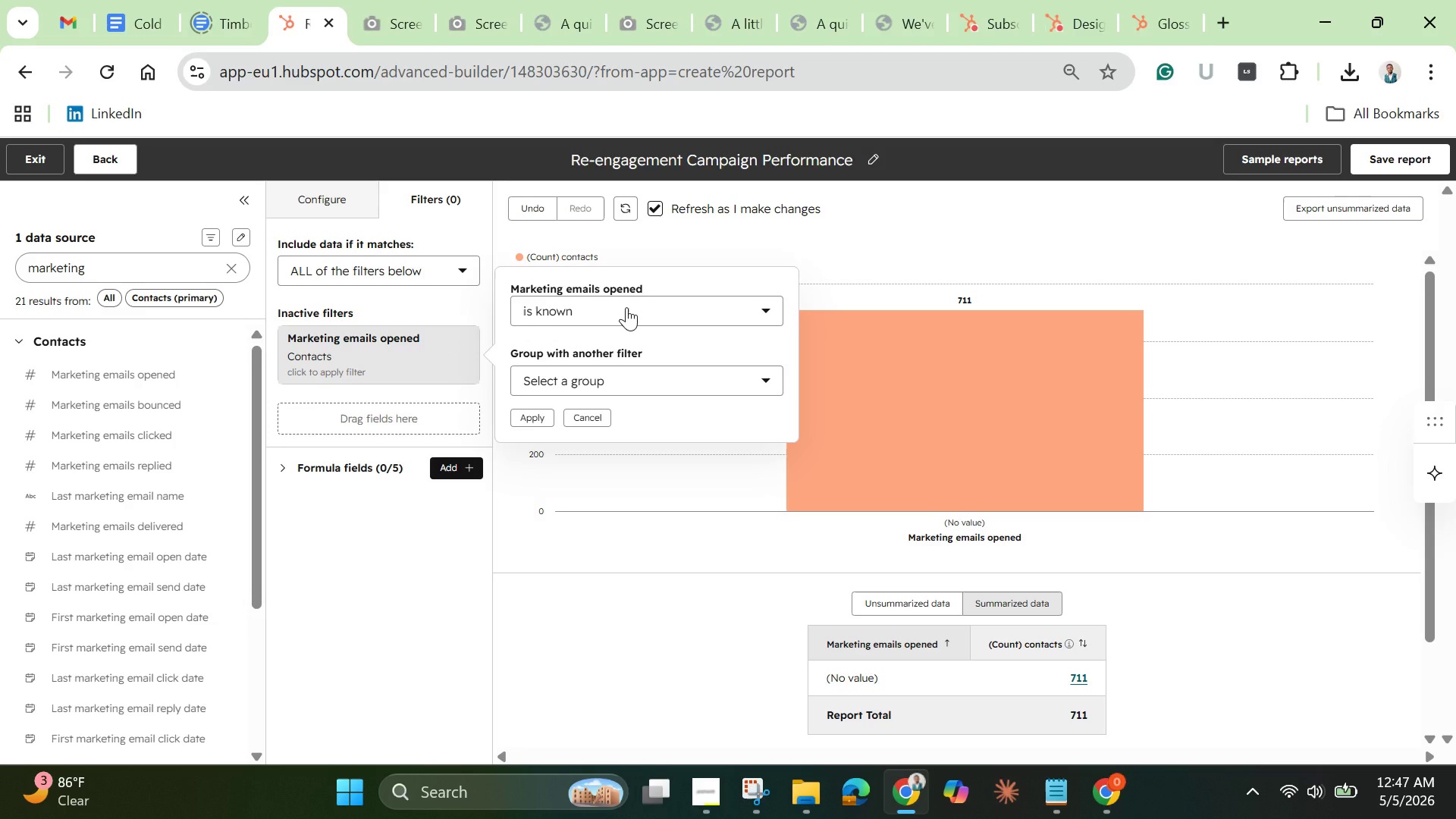 
left_click([626, 307])
 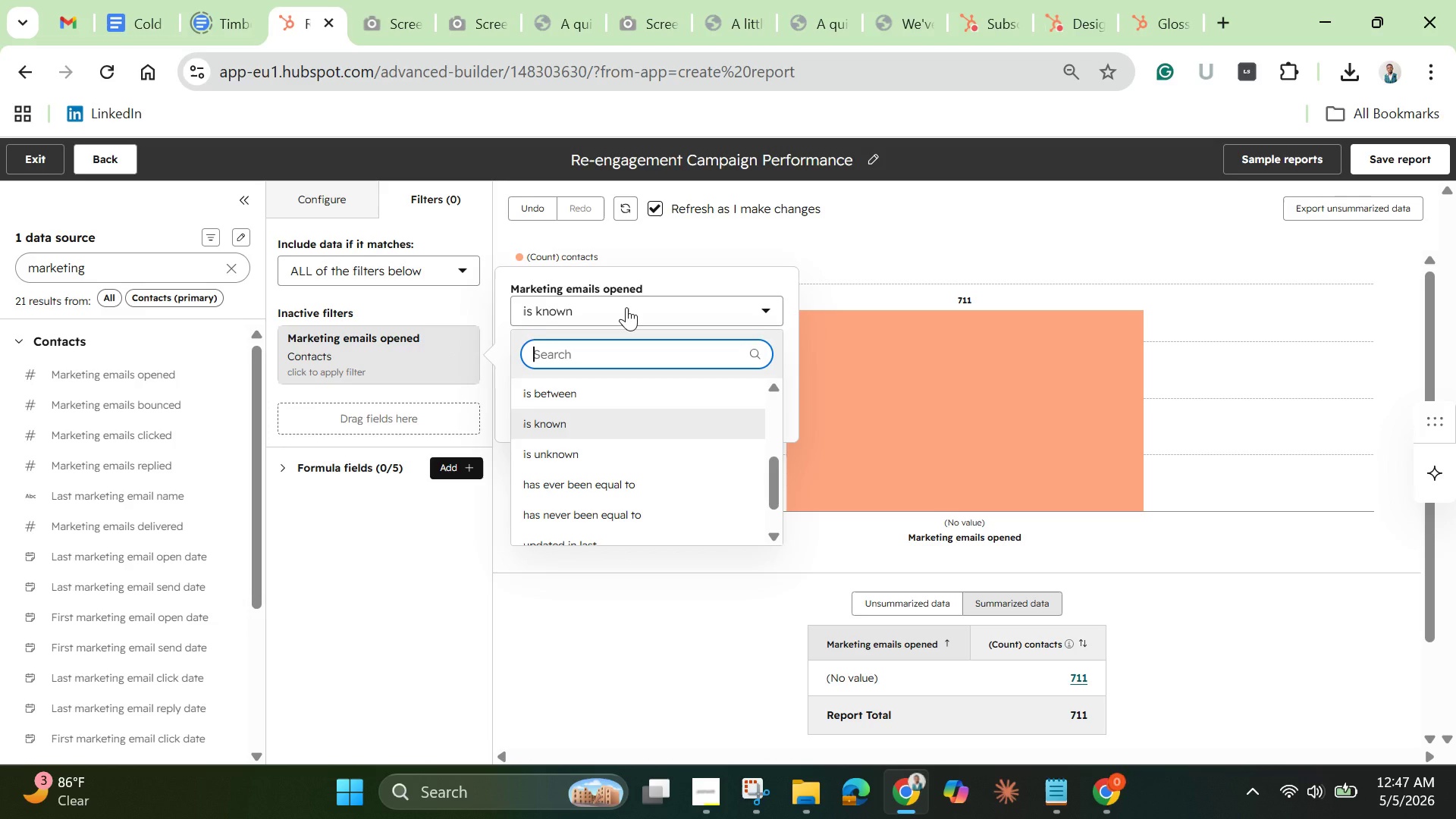 
left_click([626, 307])
 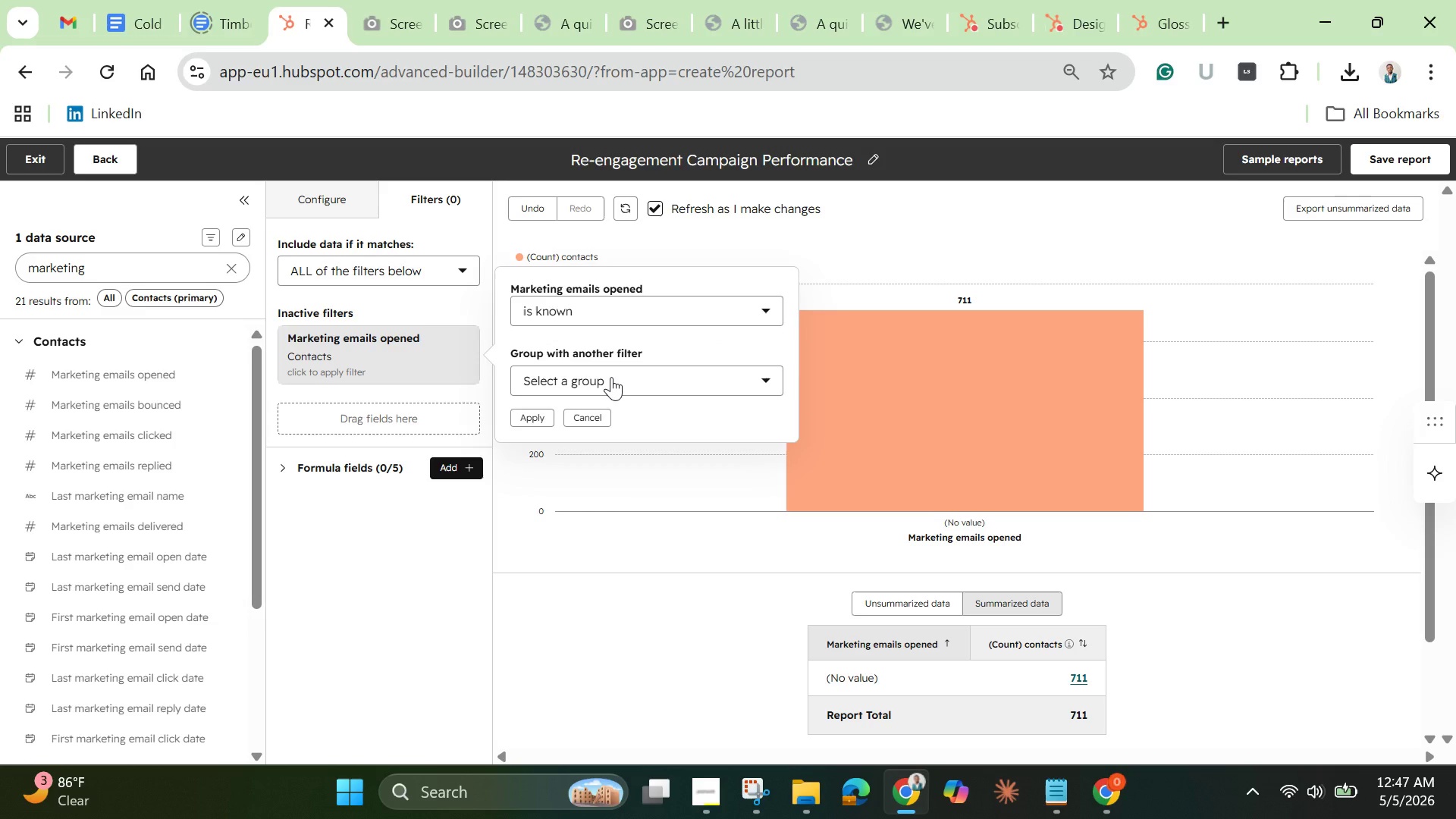 
left_click([611, 377])
 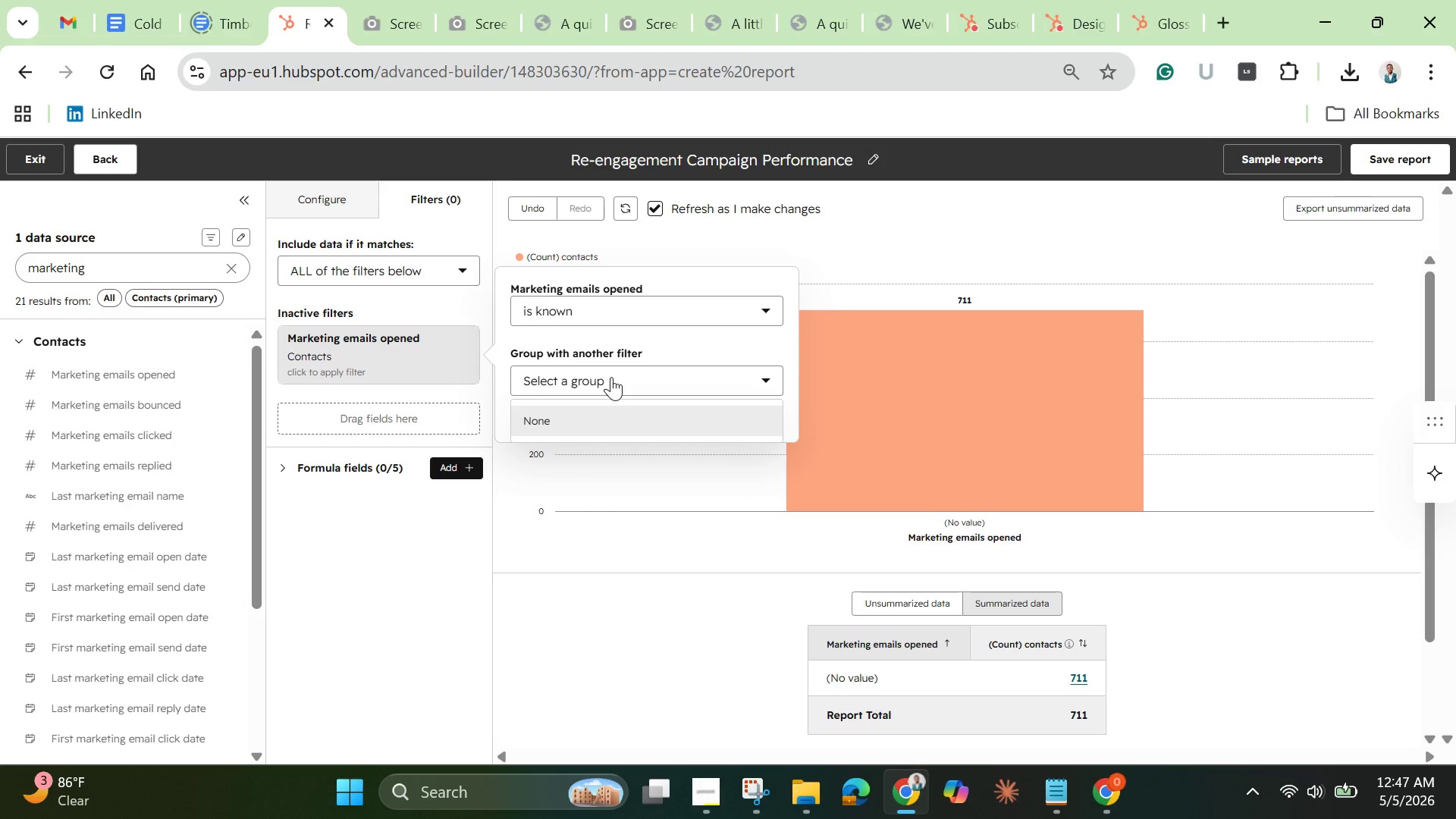 
left_click([611, 377])
 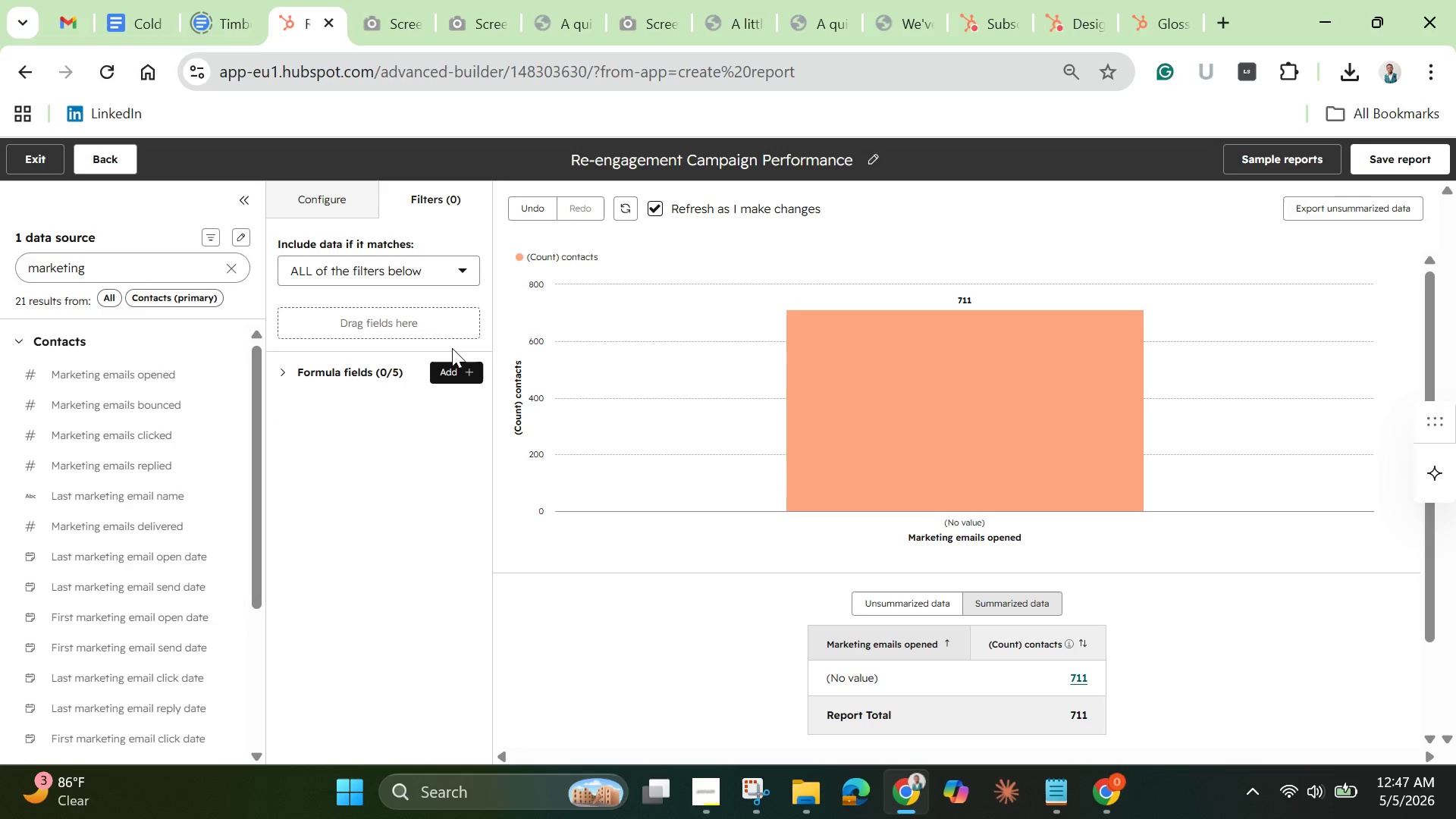 
wait(6.64)
 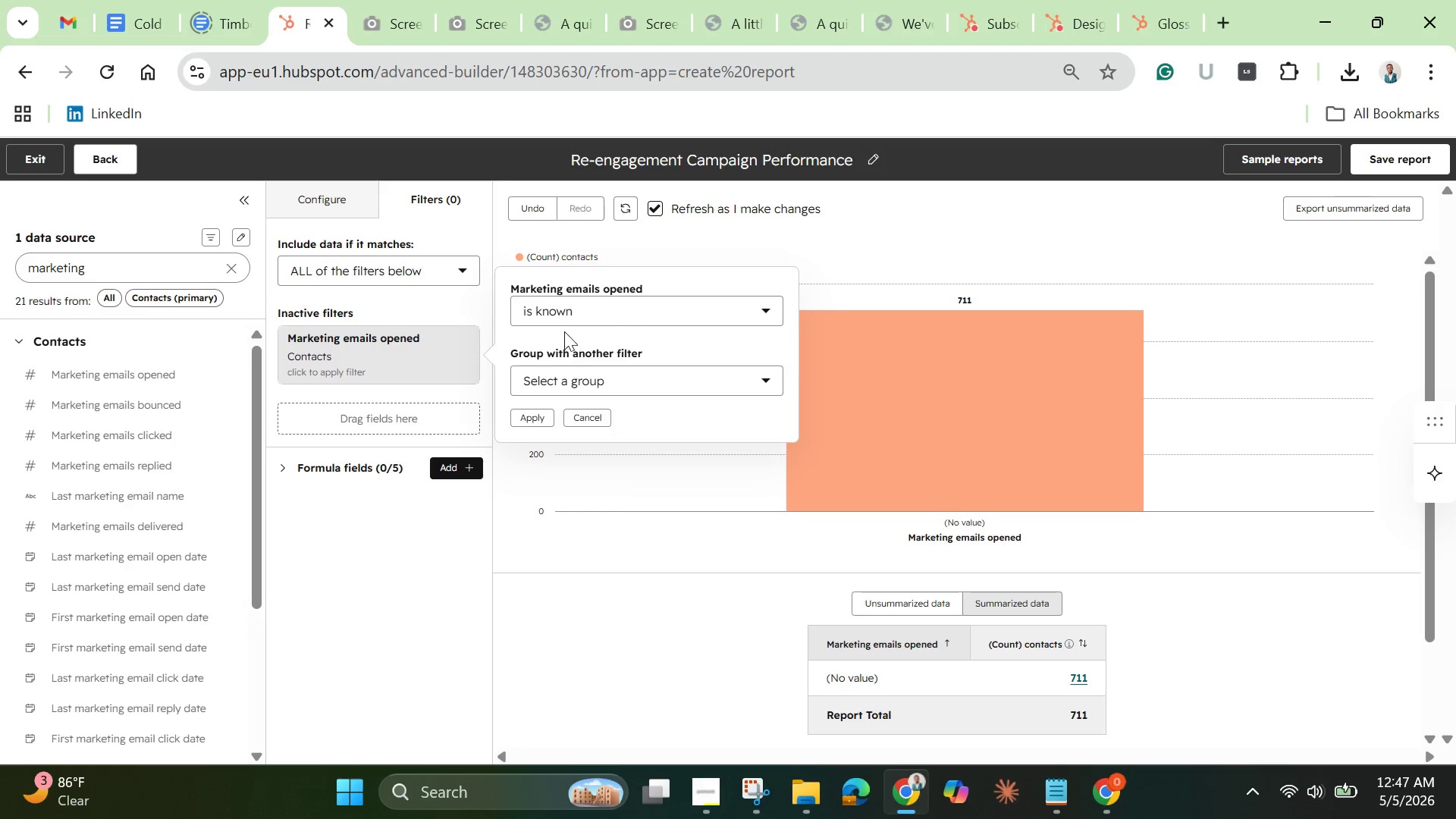 
left_click_drag(start_coordinate=[66, 380], to_coordinate=[295, 309])
 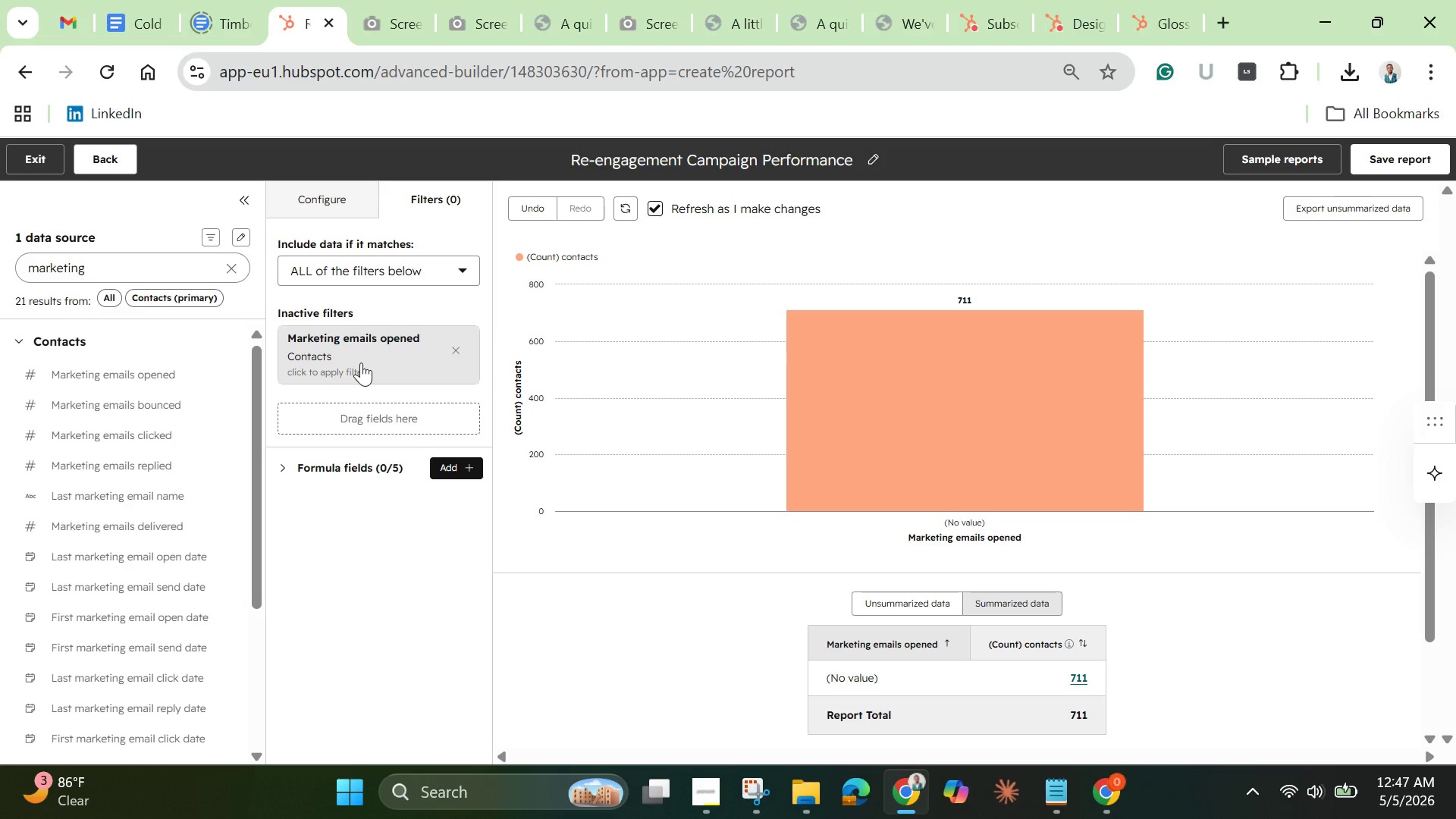 
left_click([361, 362])
 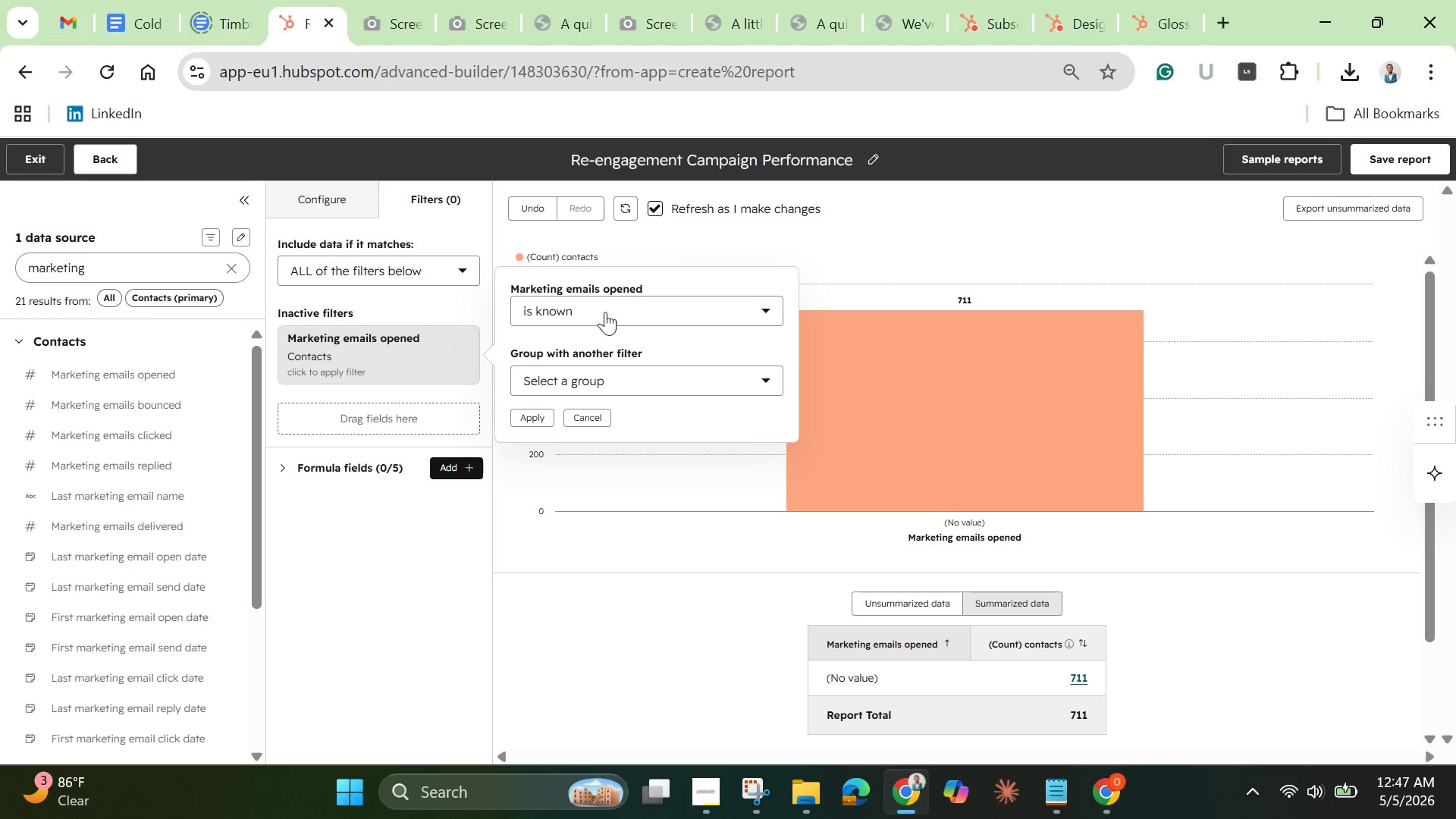 
left_click([607, 312])
 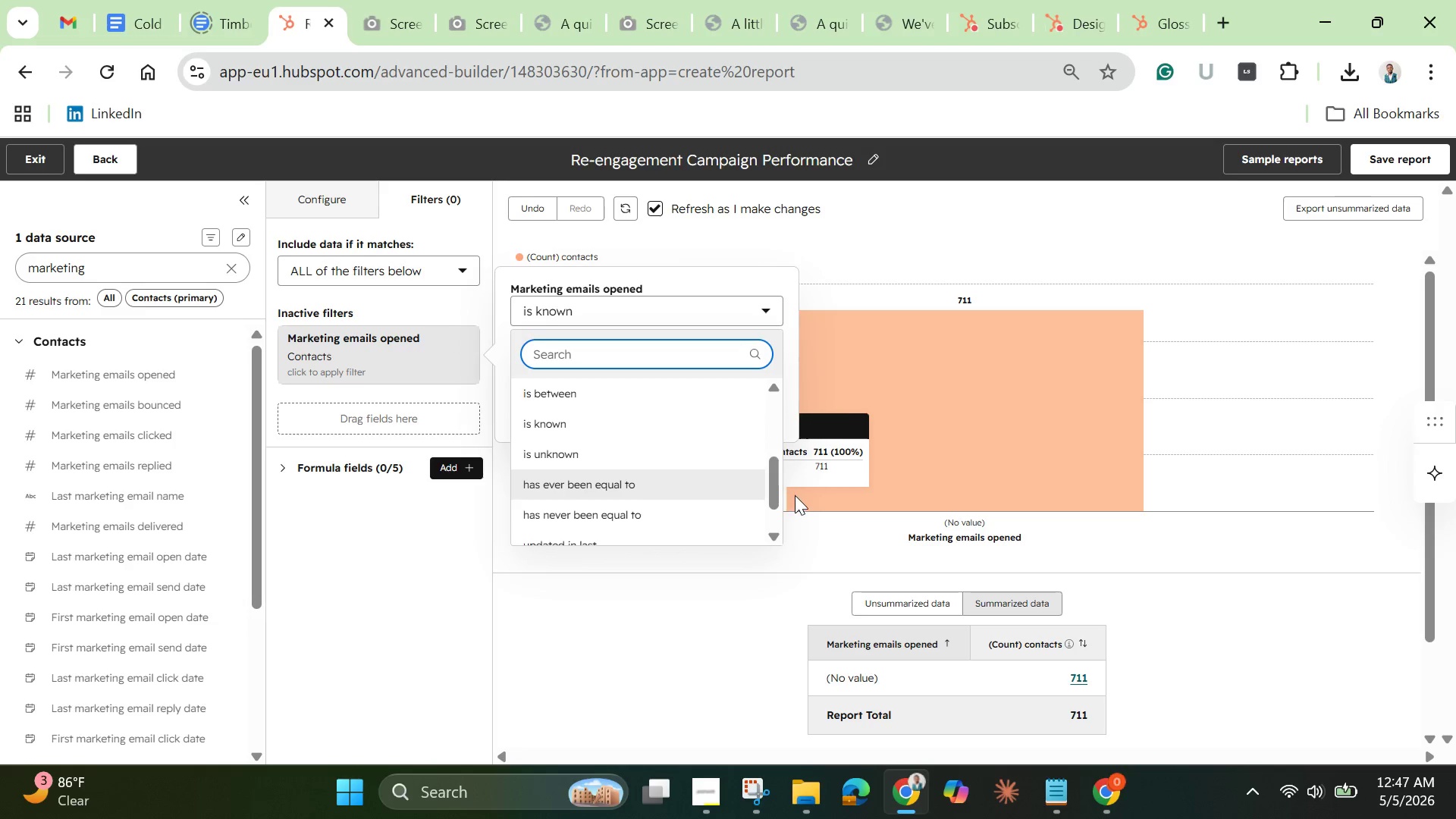 
left_click_drag(start_coordinate=[773, 486], to_coordinate=[774, 510])
 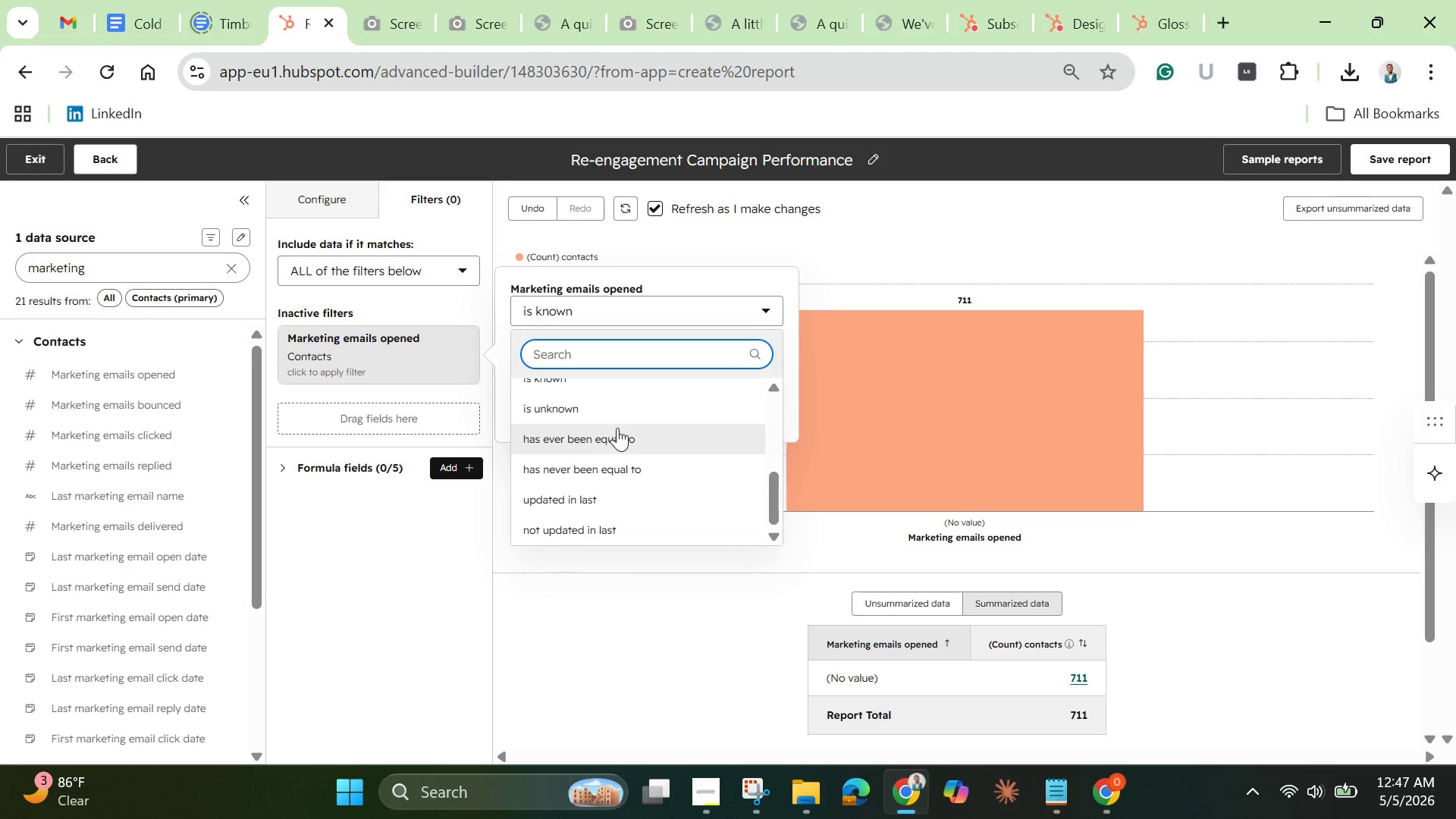 
left_click([617, 428])
 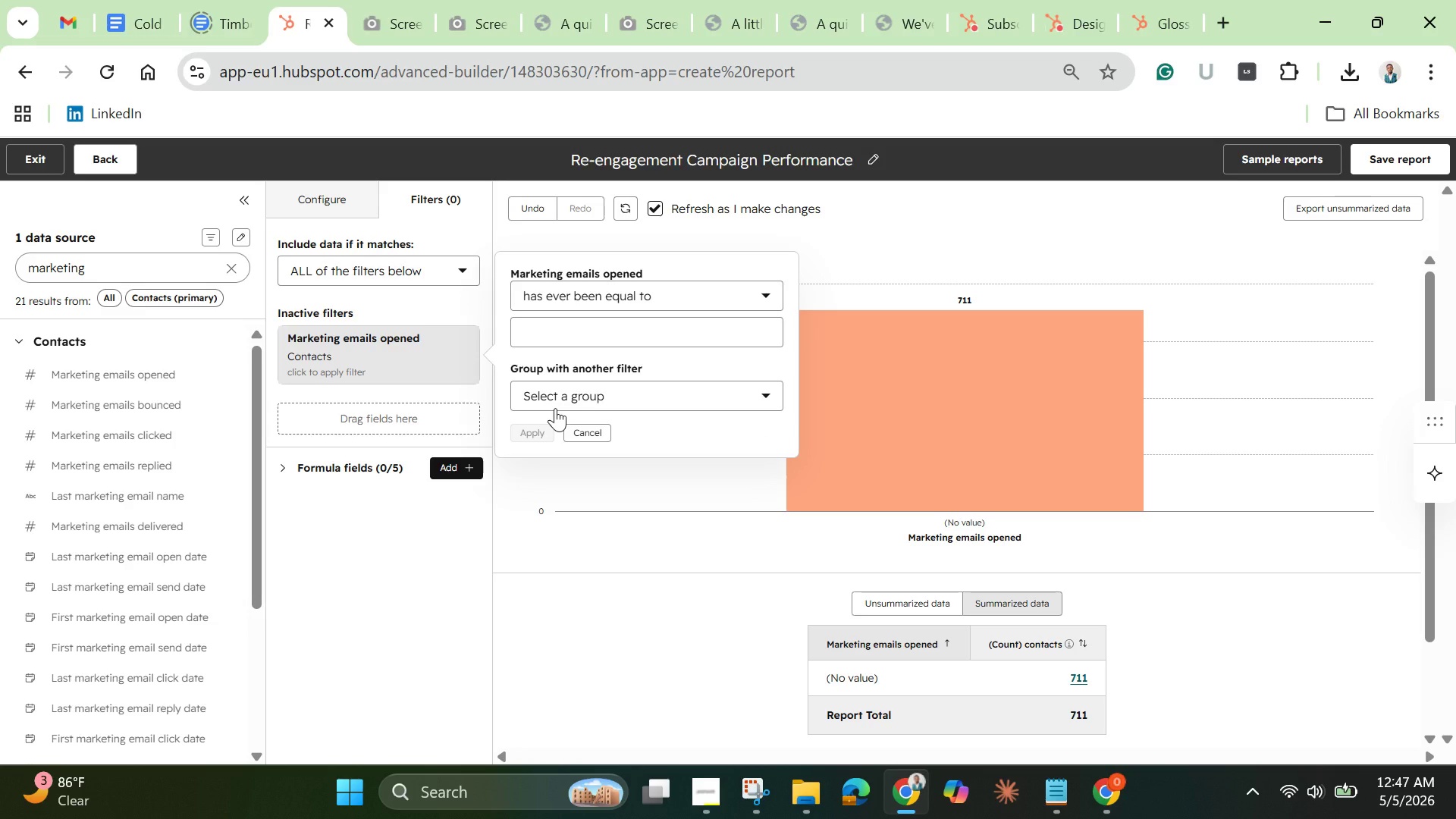 
left_click([555, 408])
 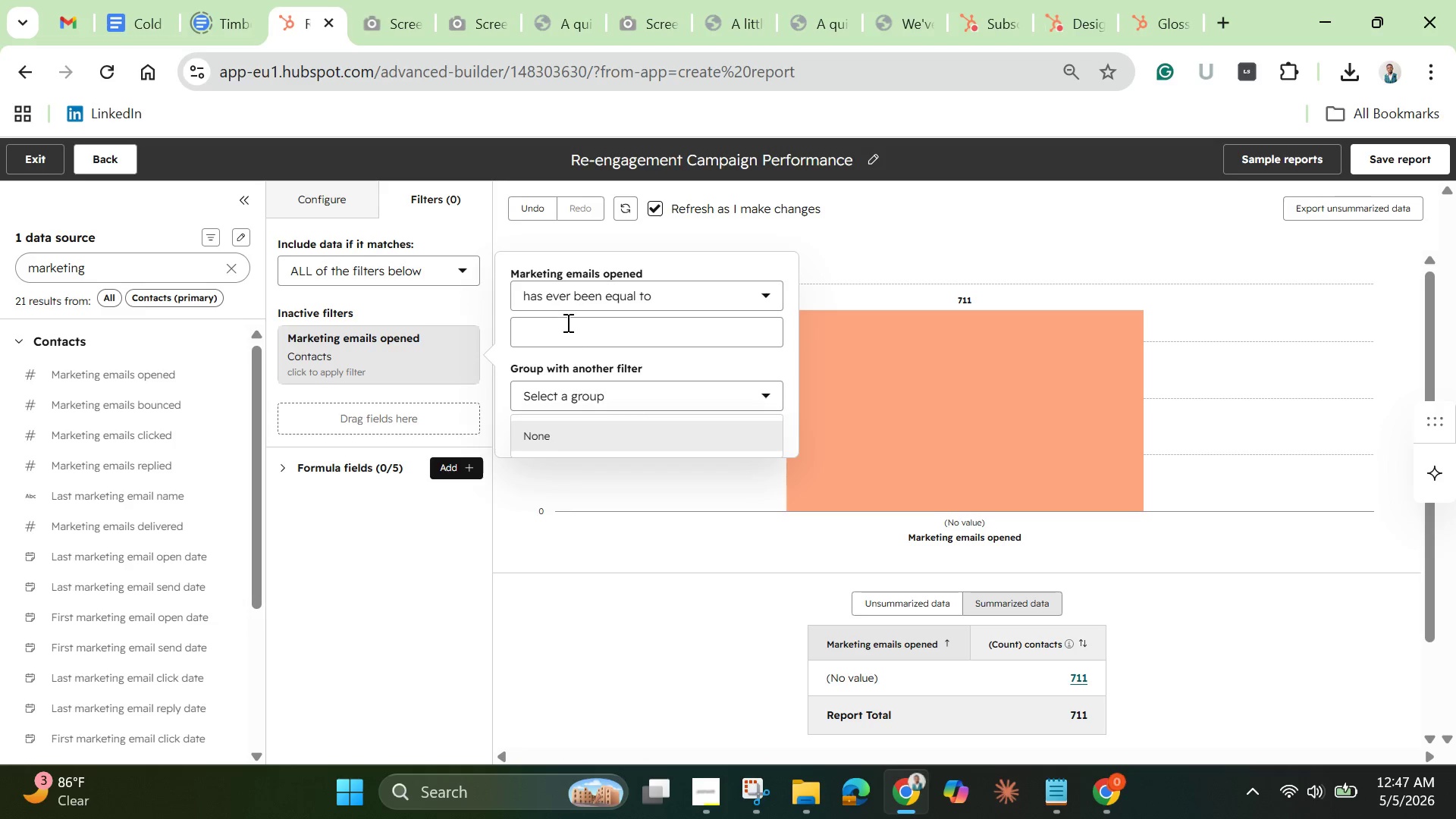 
left_click([566, 322])
 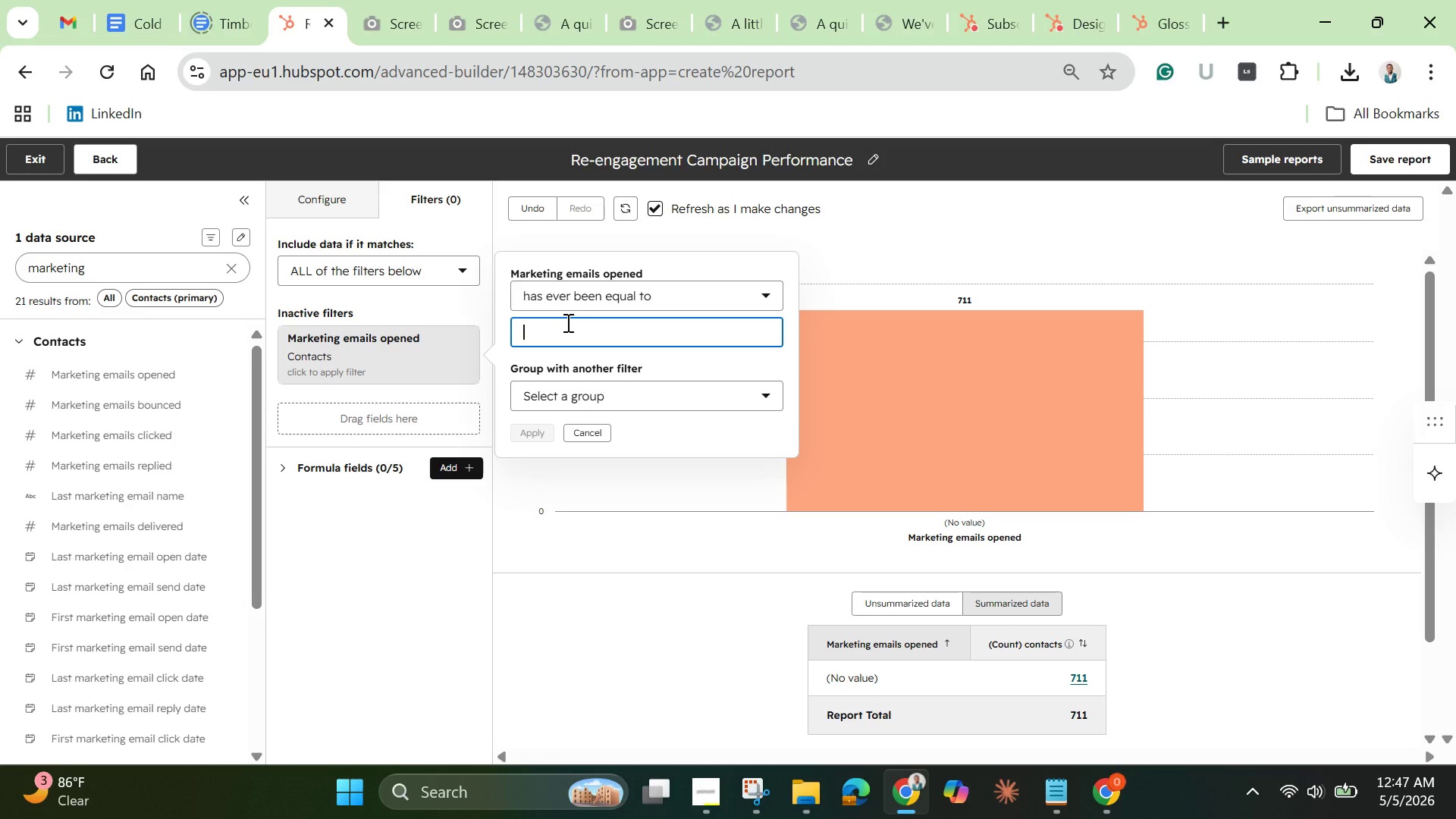 
key(1)
 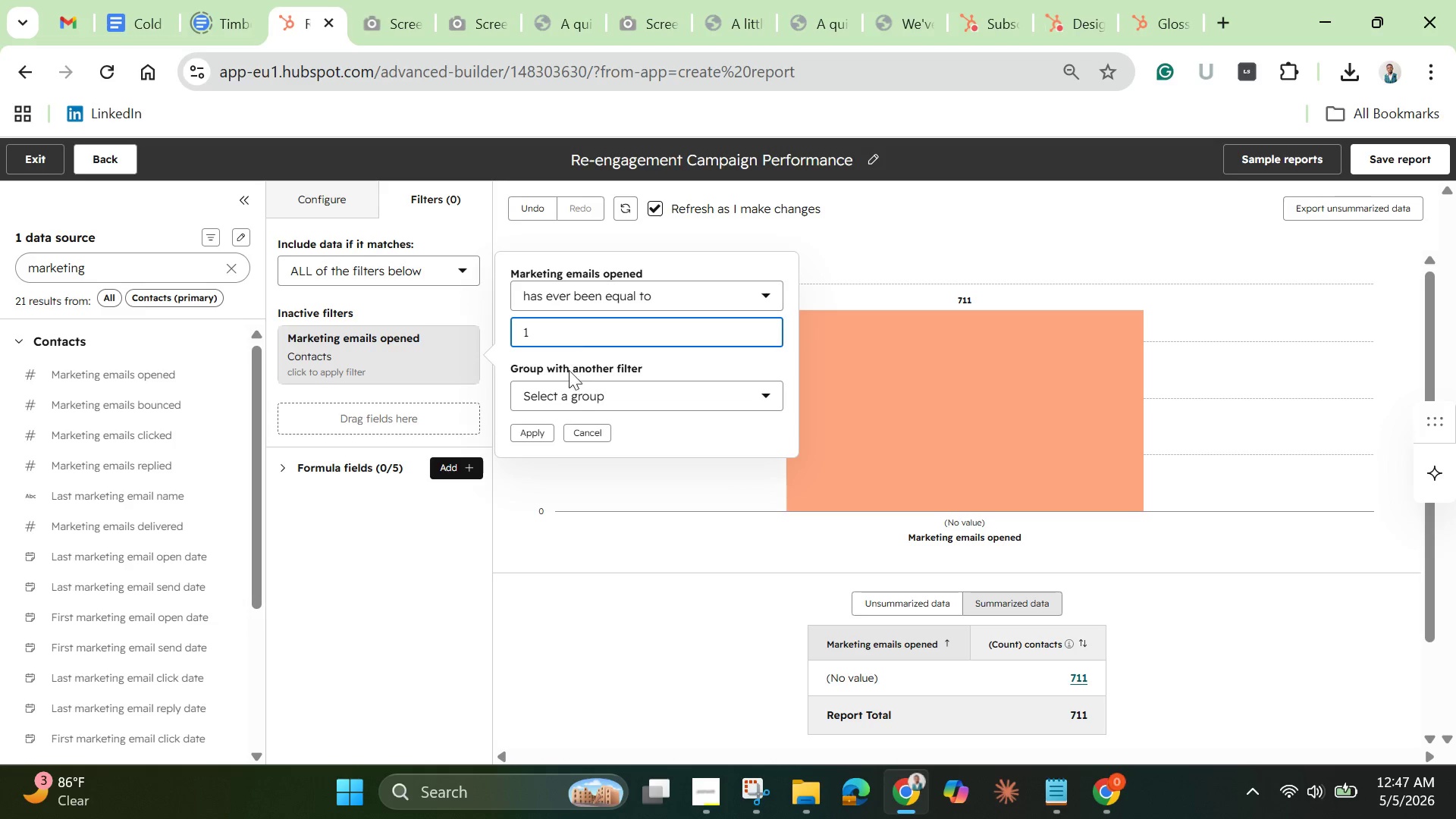 
left_click([563, 391])
 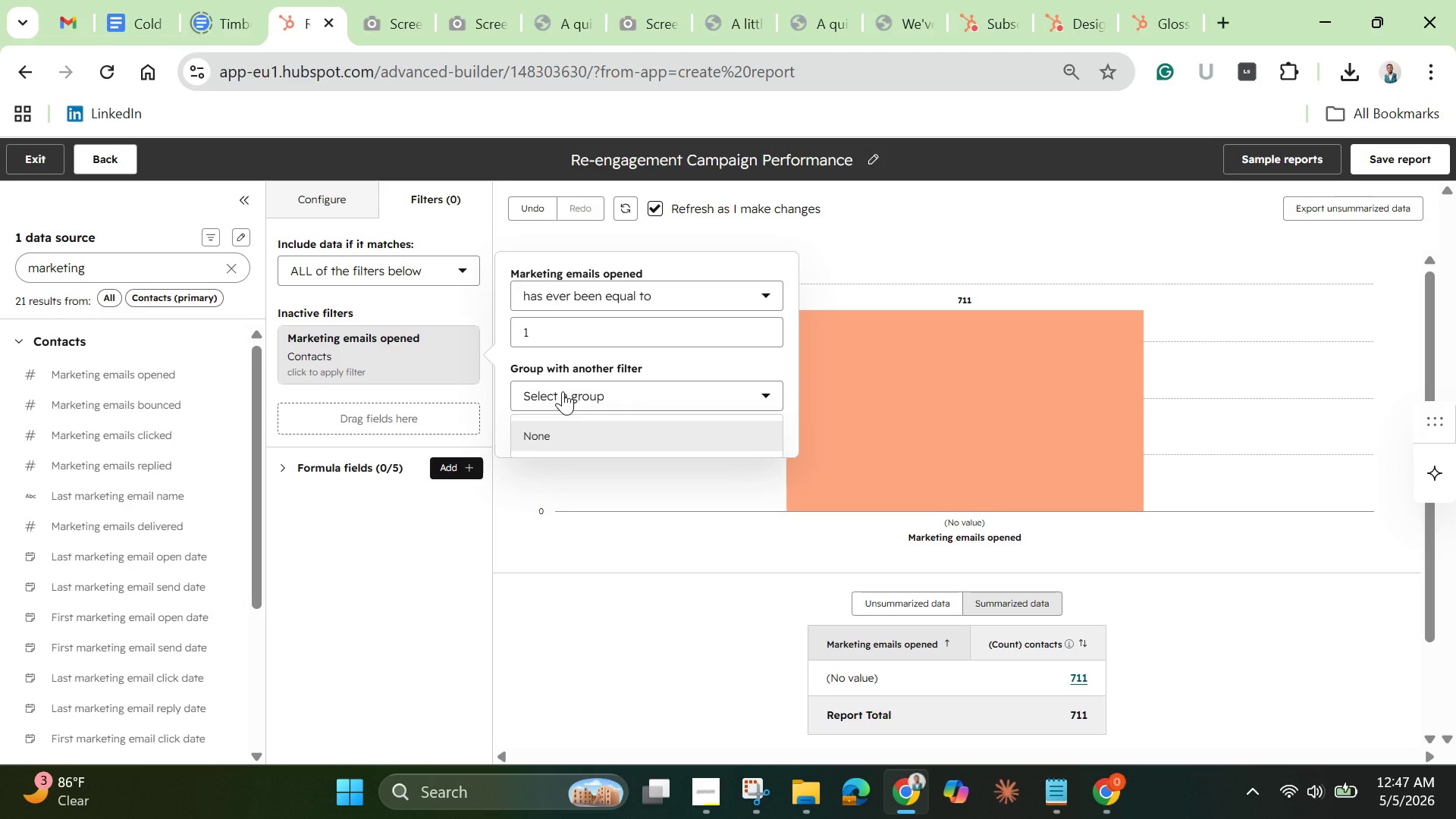 
left_click([563, 391])
 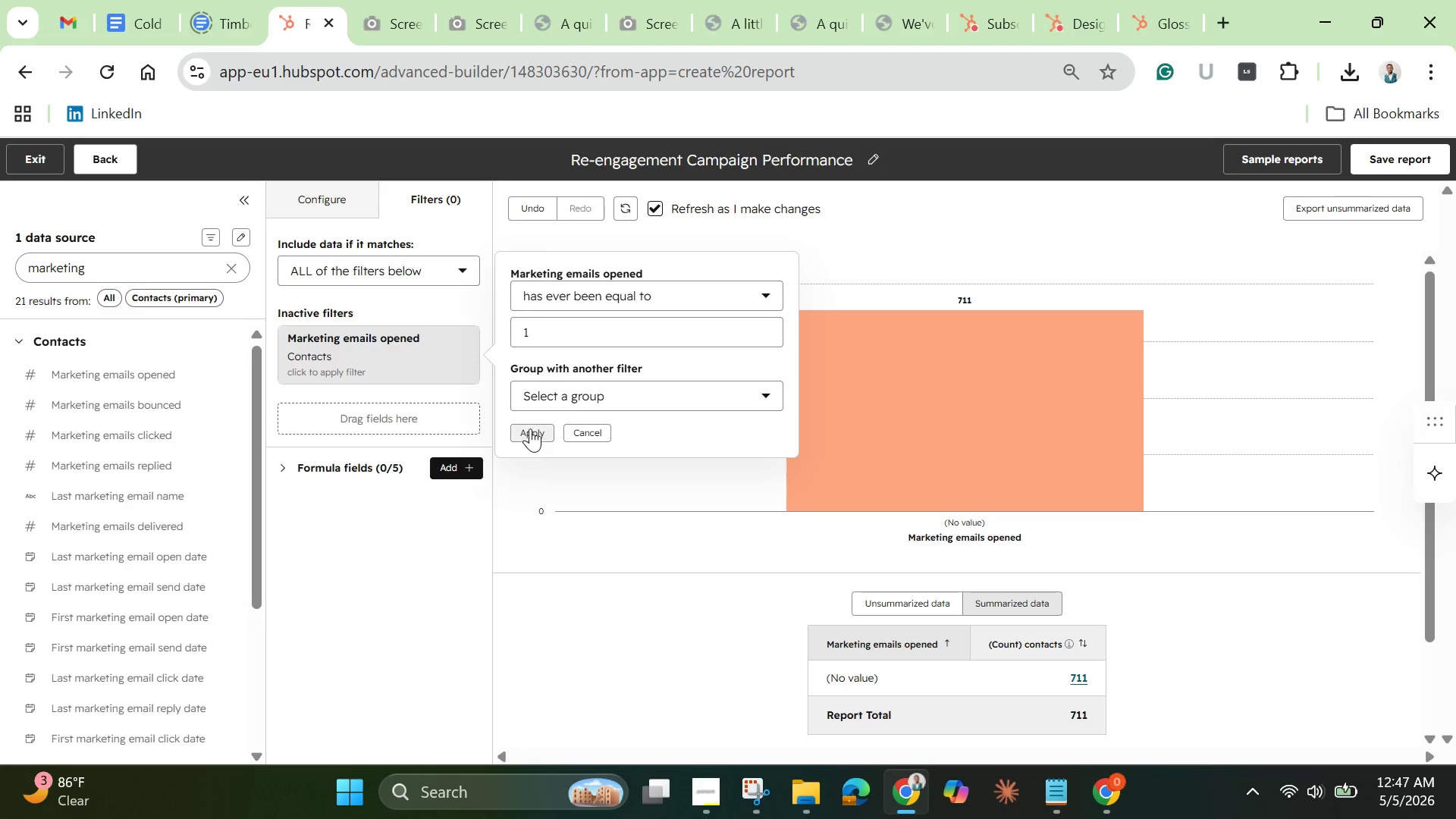 
left_click([530, 428])
 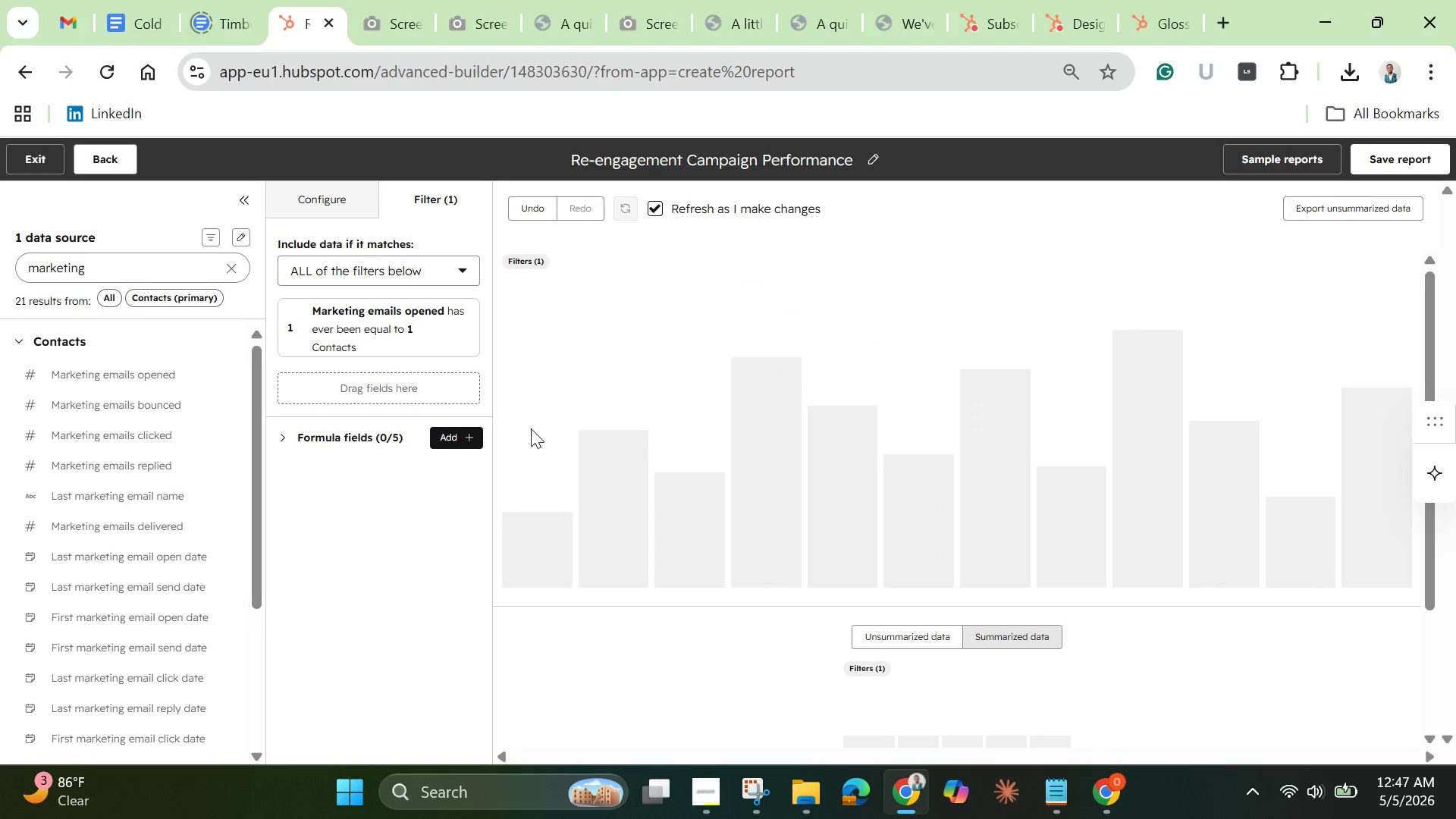 
wait(5.27)
 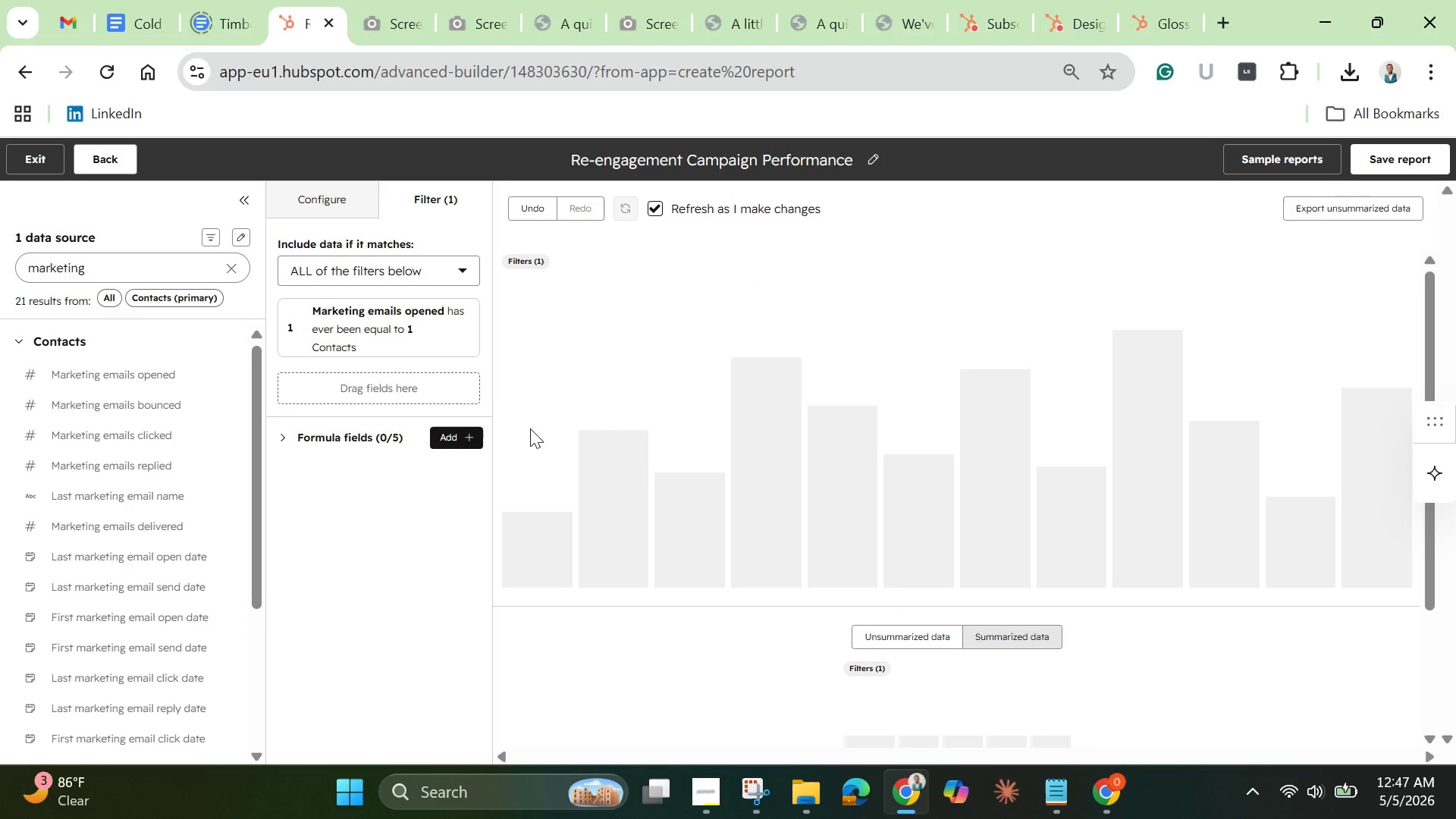 
scroll: coordinate [531, 428], scroll_direction: up, amount: 4.0
 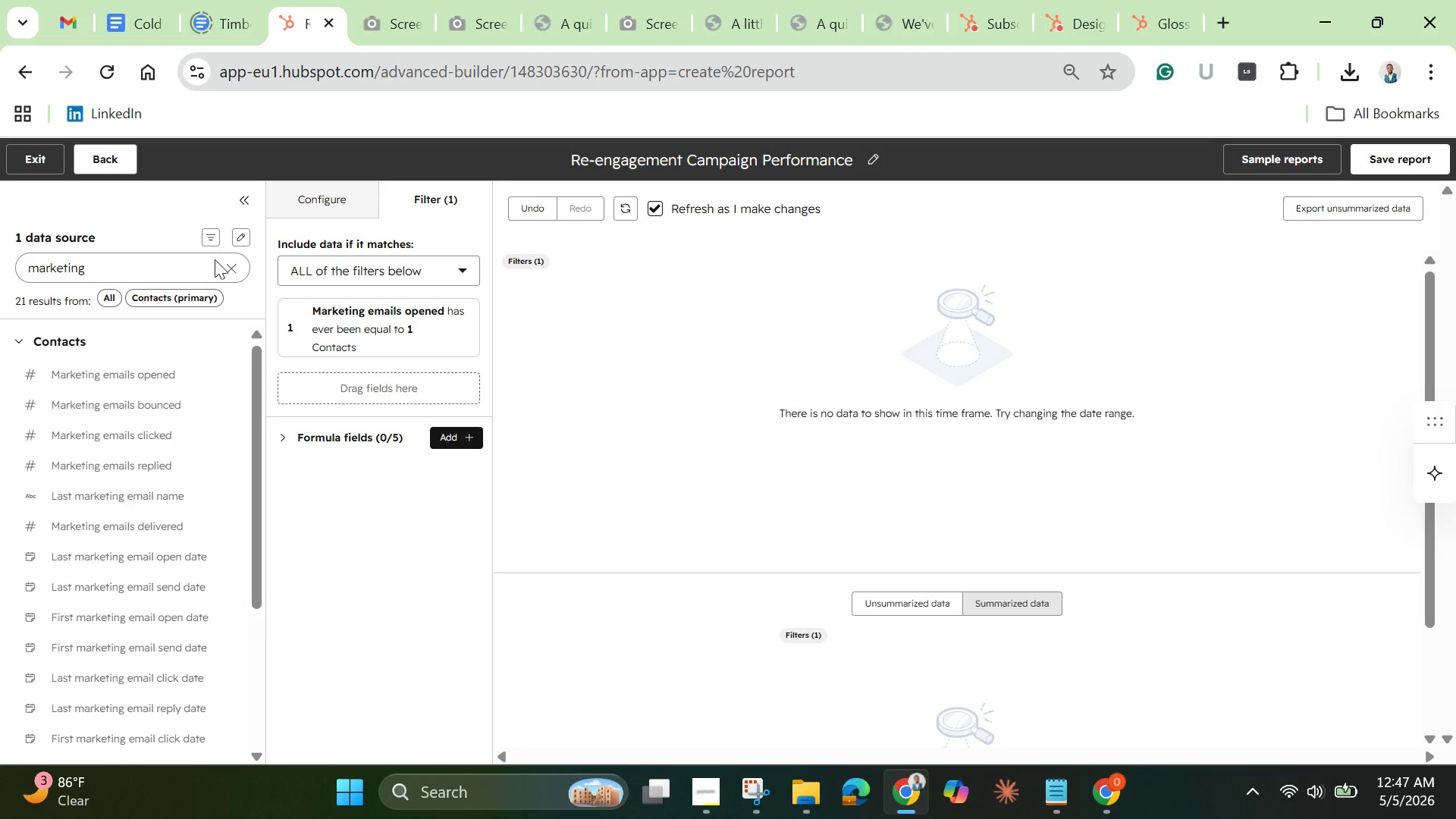 
wait(6.59)
 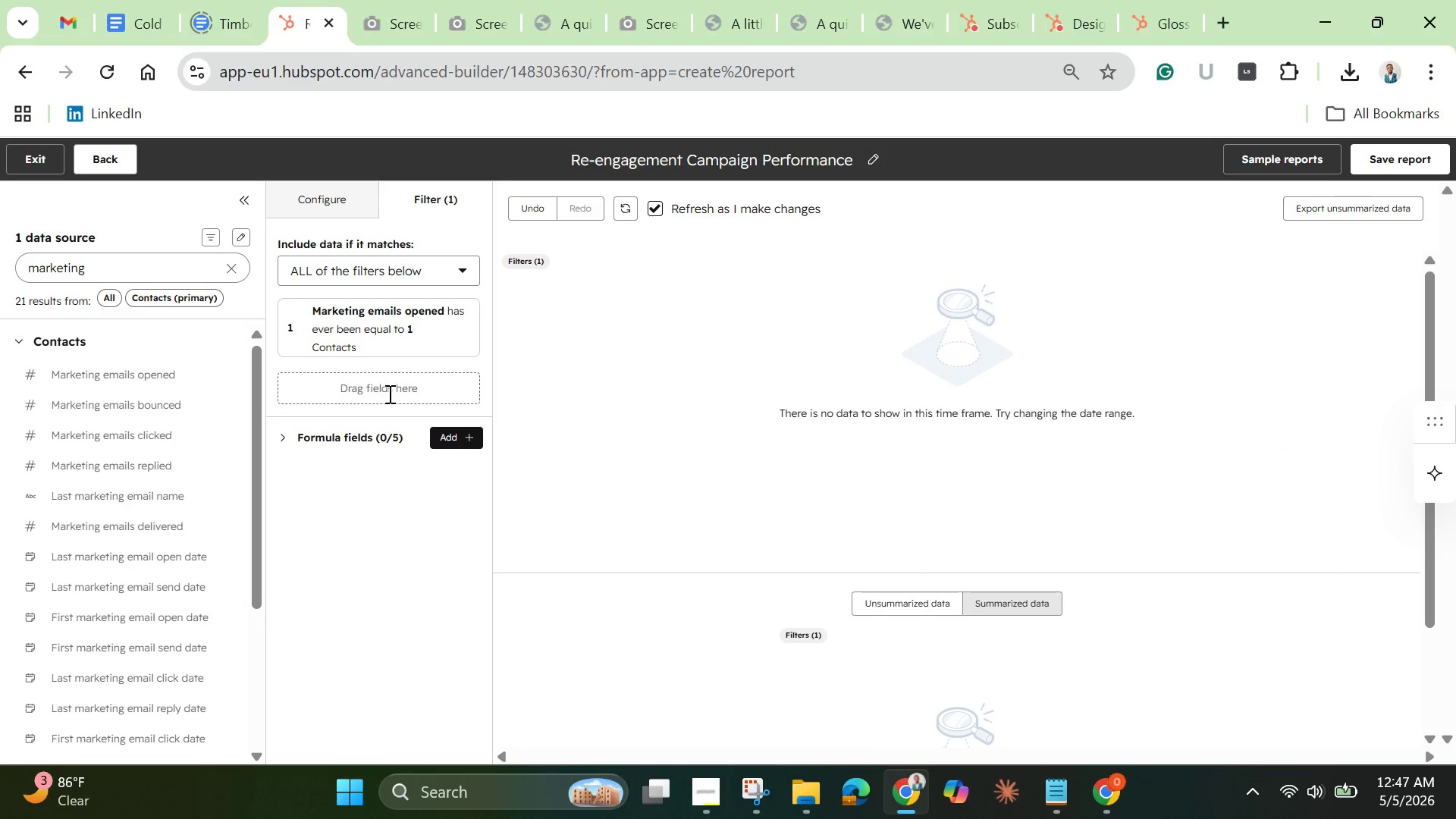 
left_click([237, 271])
 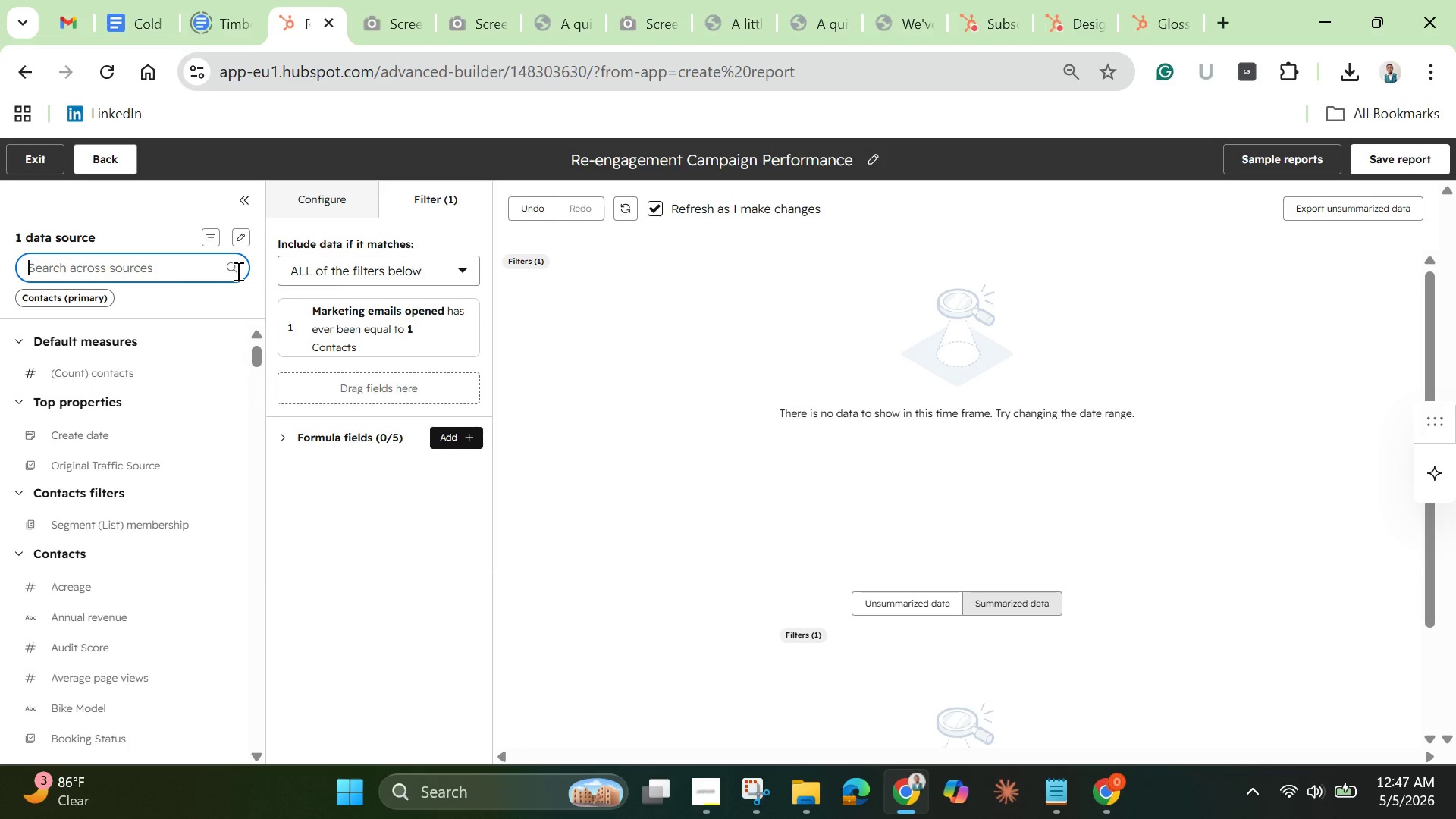 
type(ema)
 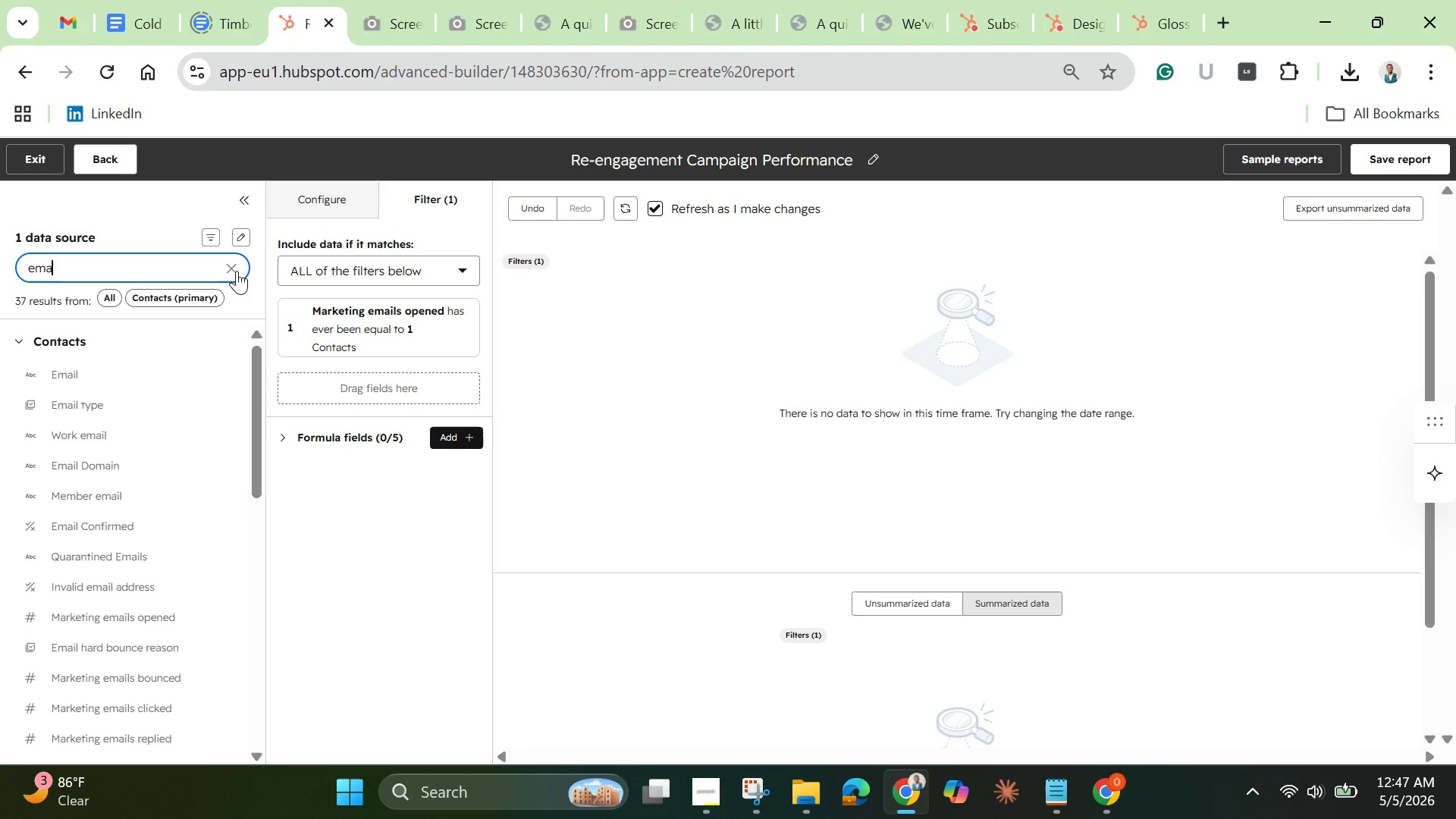 
wait(8.17)
 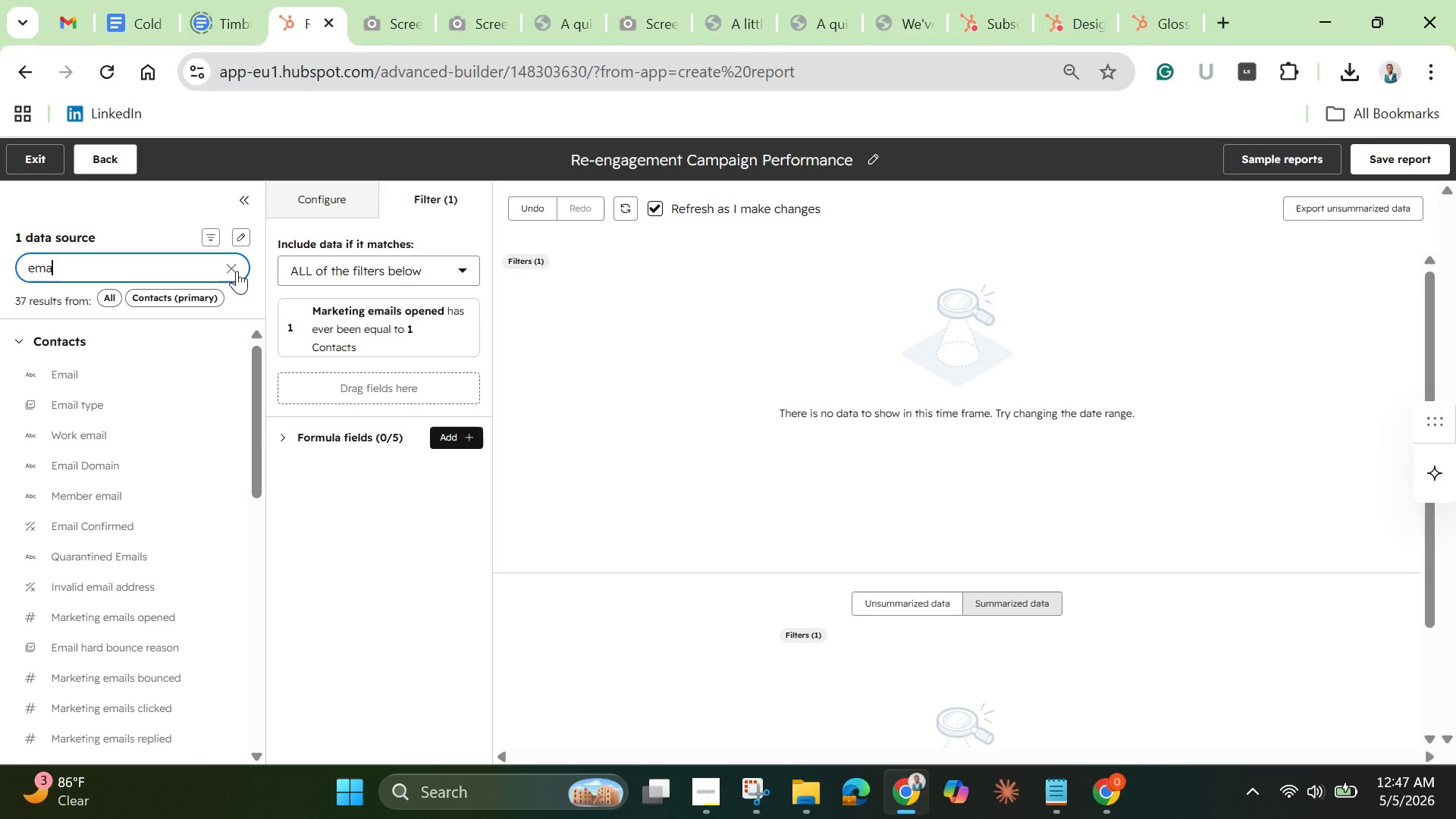 
left_click_drag(start_coordinate=[71, 401], to_coordinate=[281, 388])
 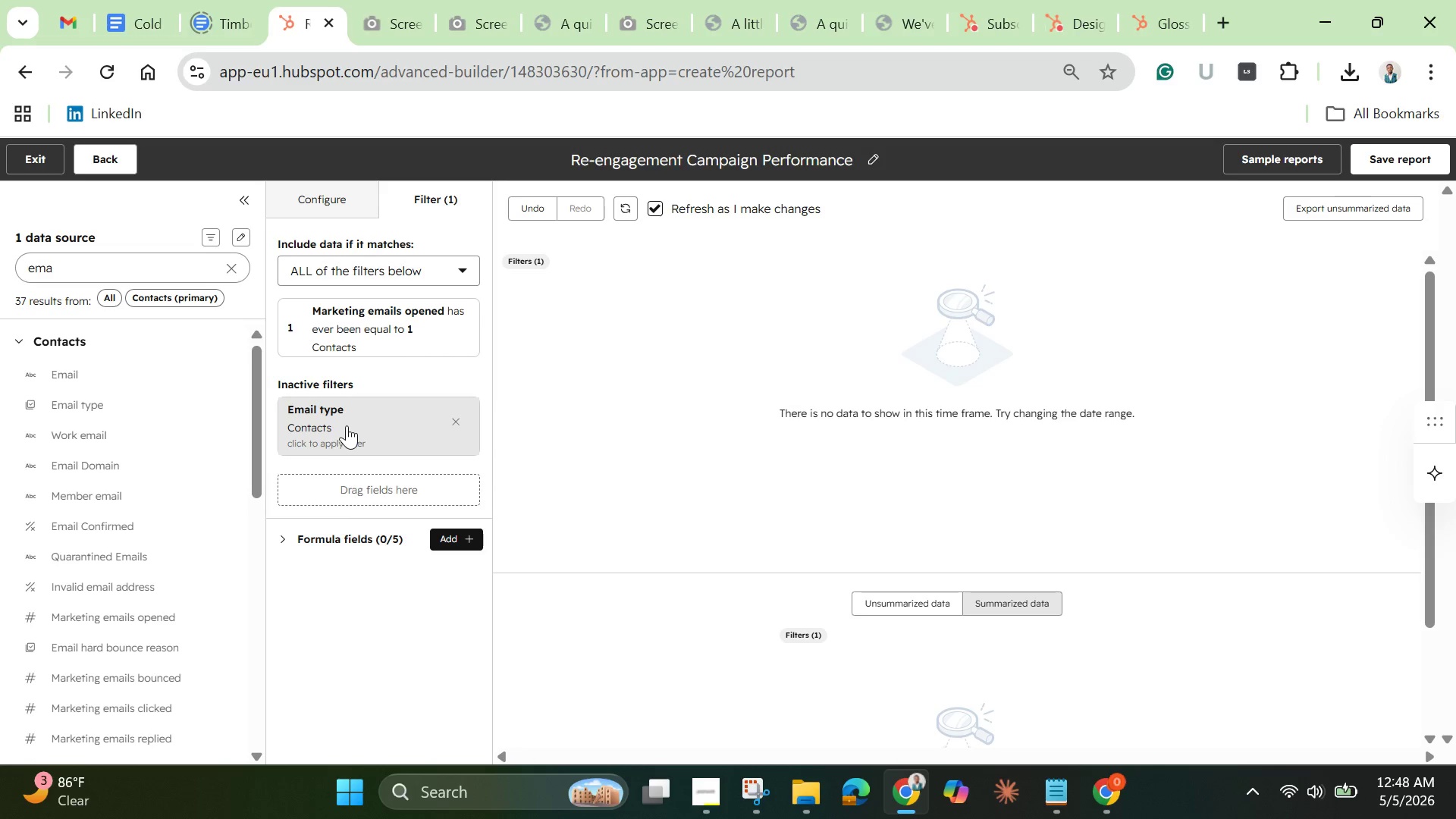 
left_click([347, 425])
 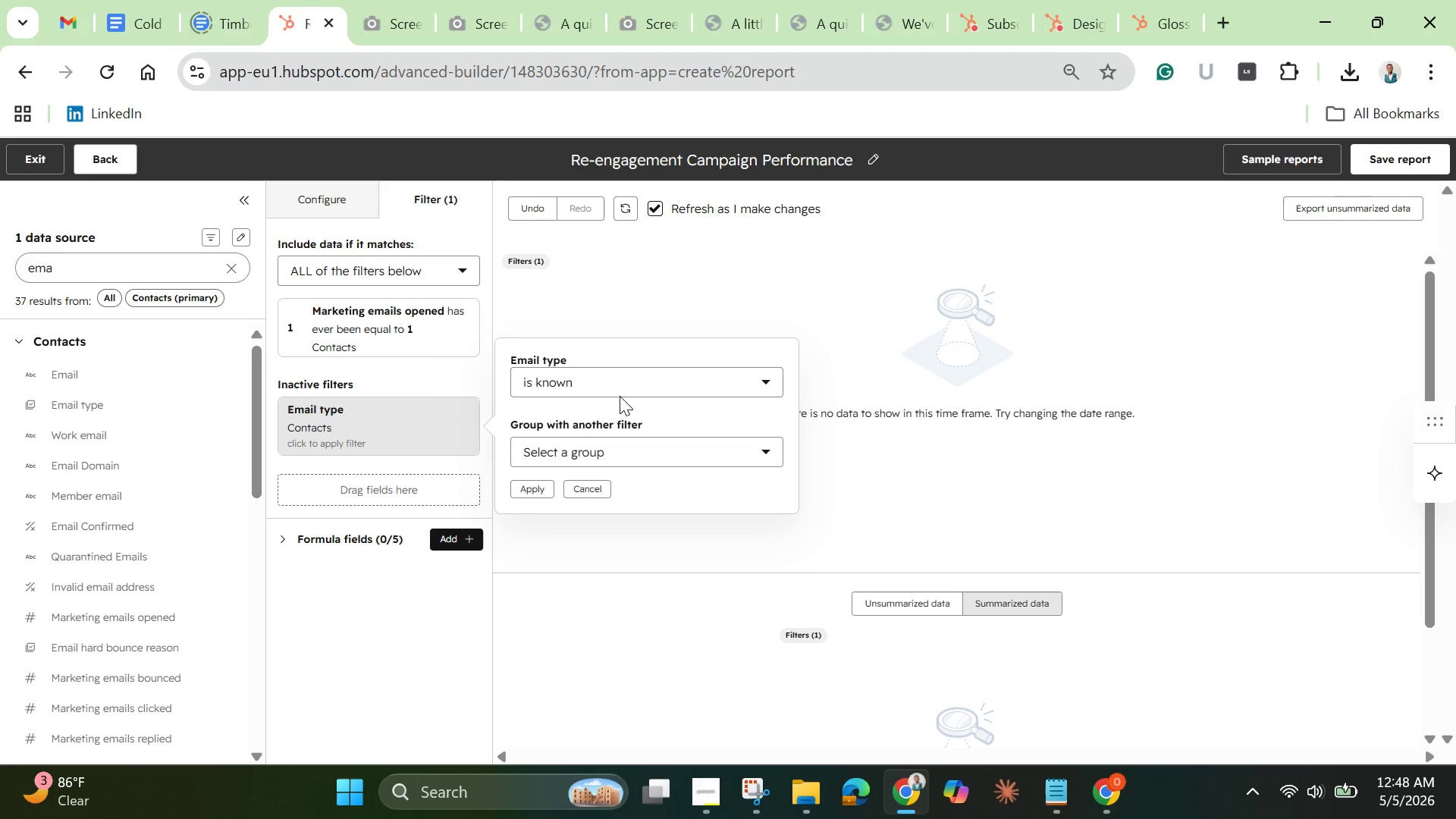 
mouse_move([611, 409])
 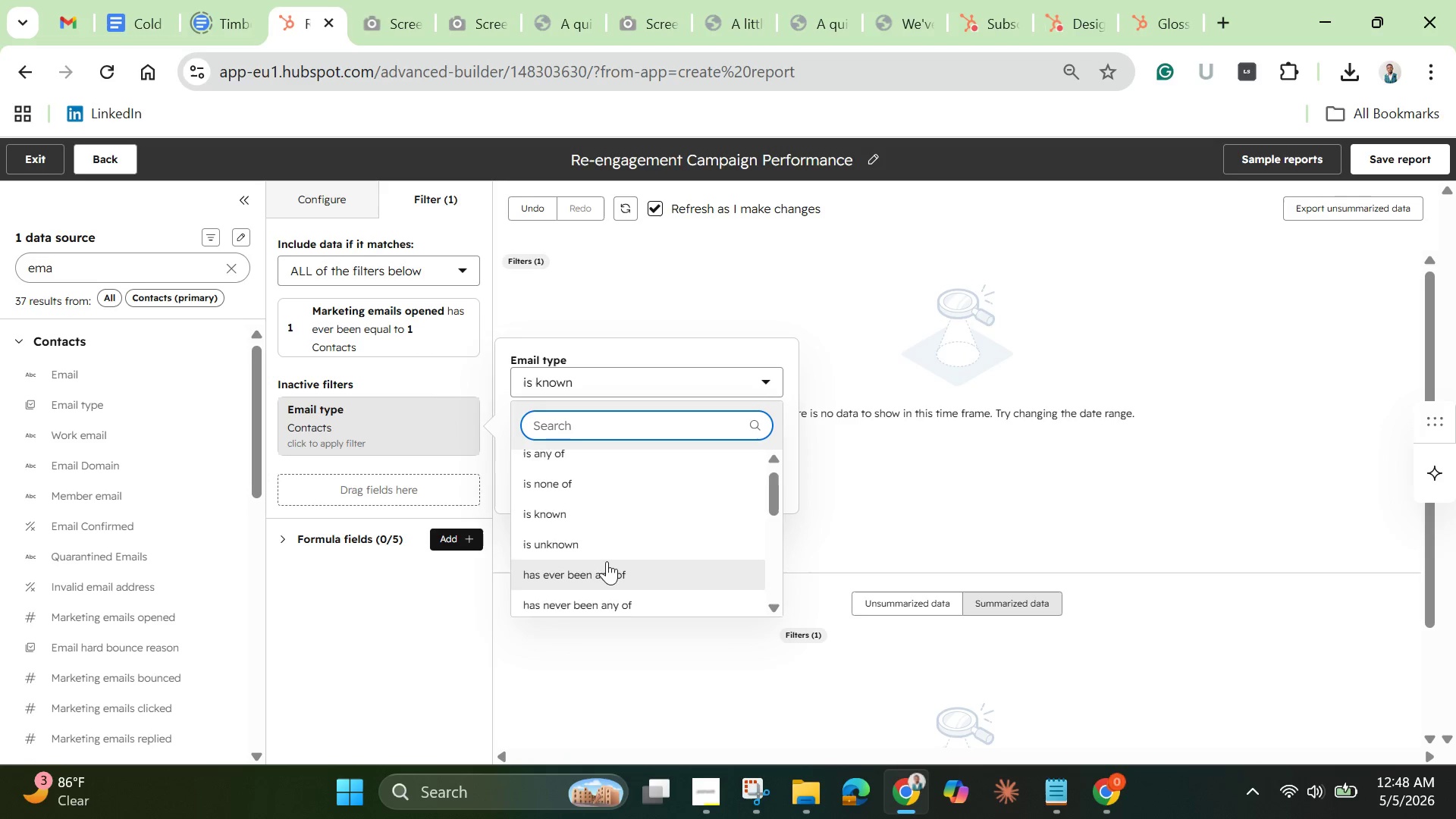 
scroll: coordinate [607, 561], scroll_direction: down, amount: 1.0
 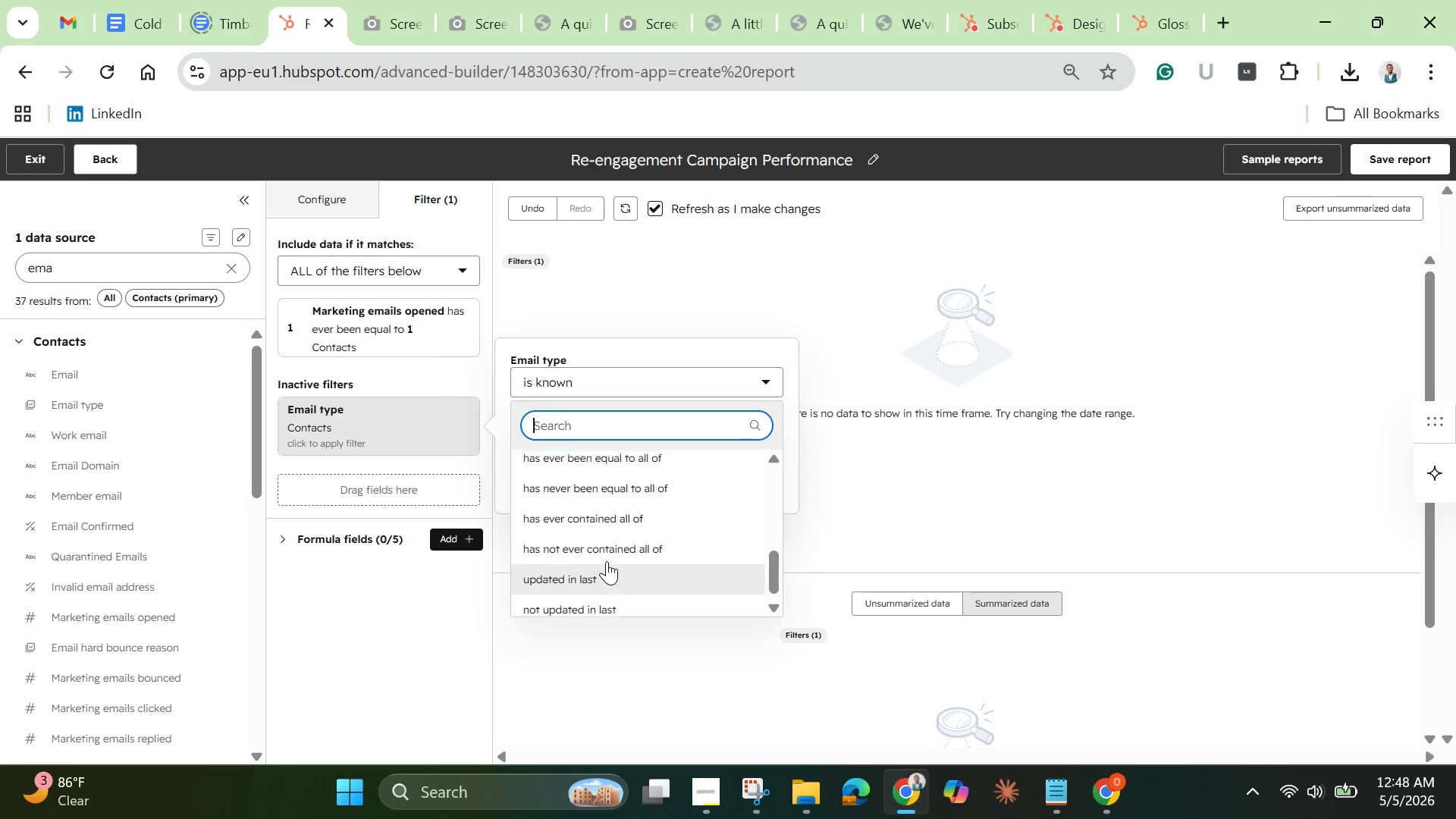 
scroll: coordinate [607, 561], scroll_direction: up, amount: 4.0
 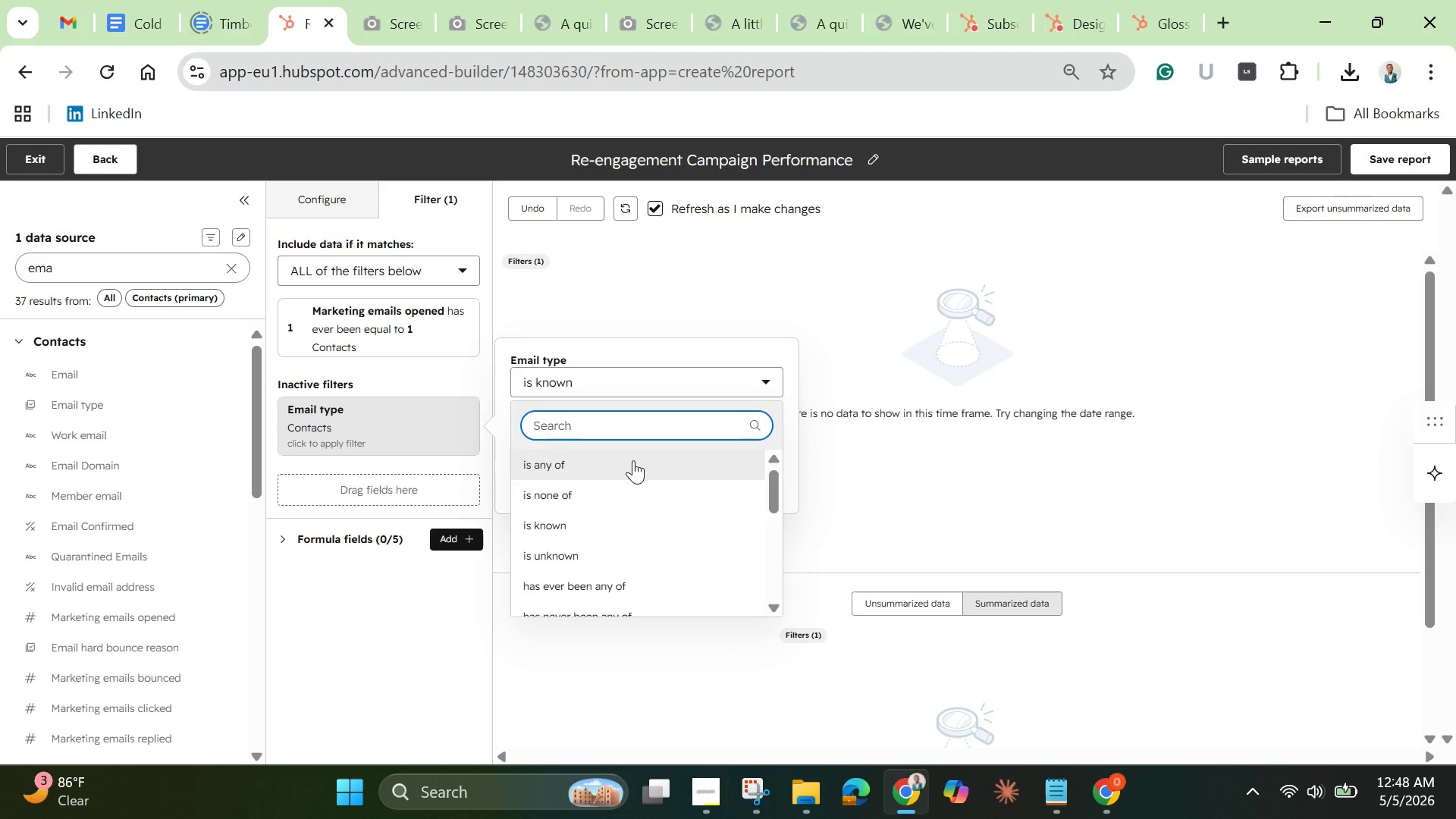 
left_click([633, 460])
 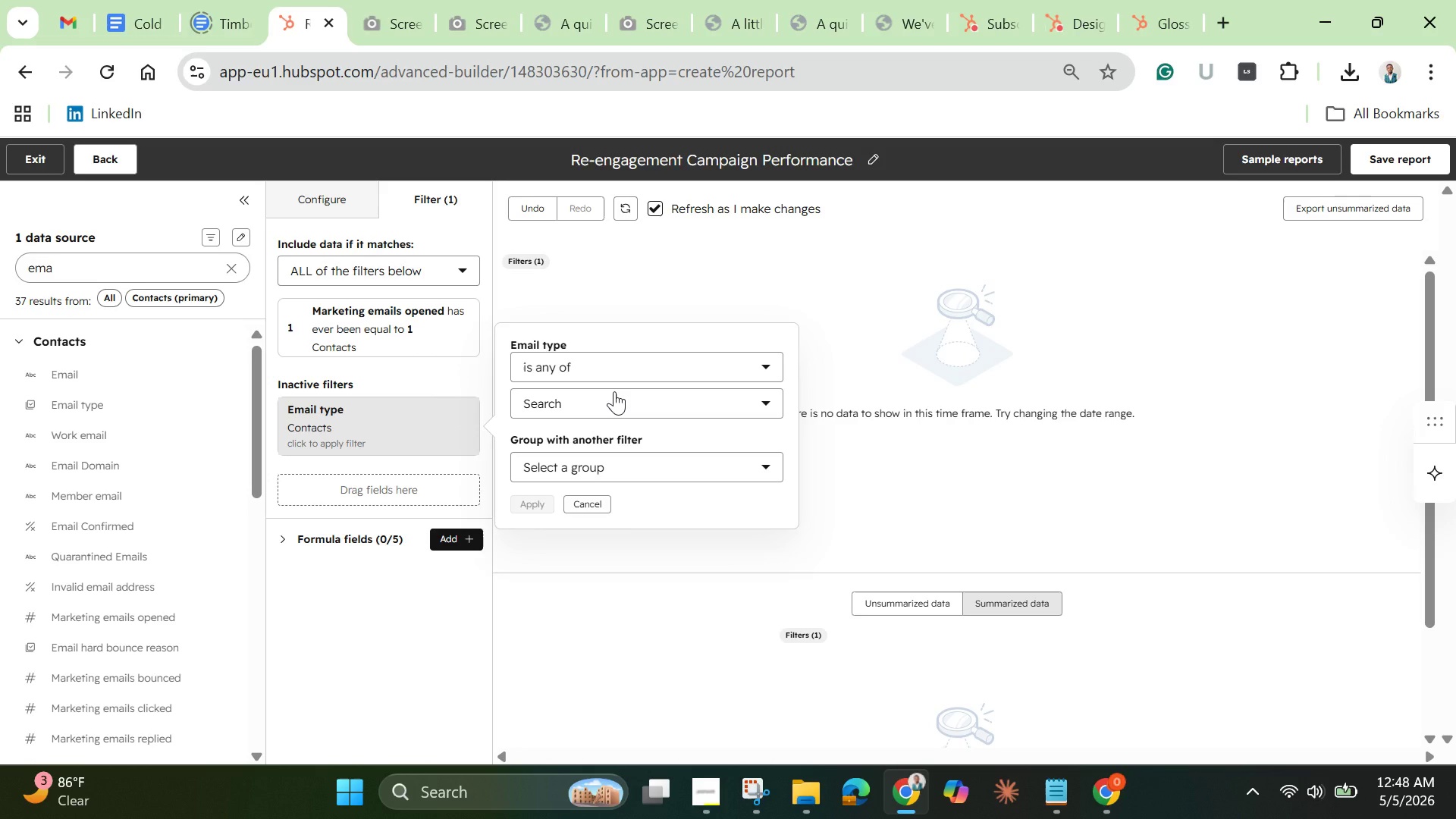 
left_click([614, 391])
 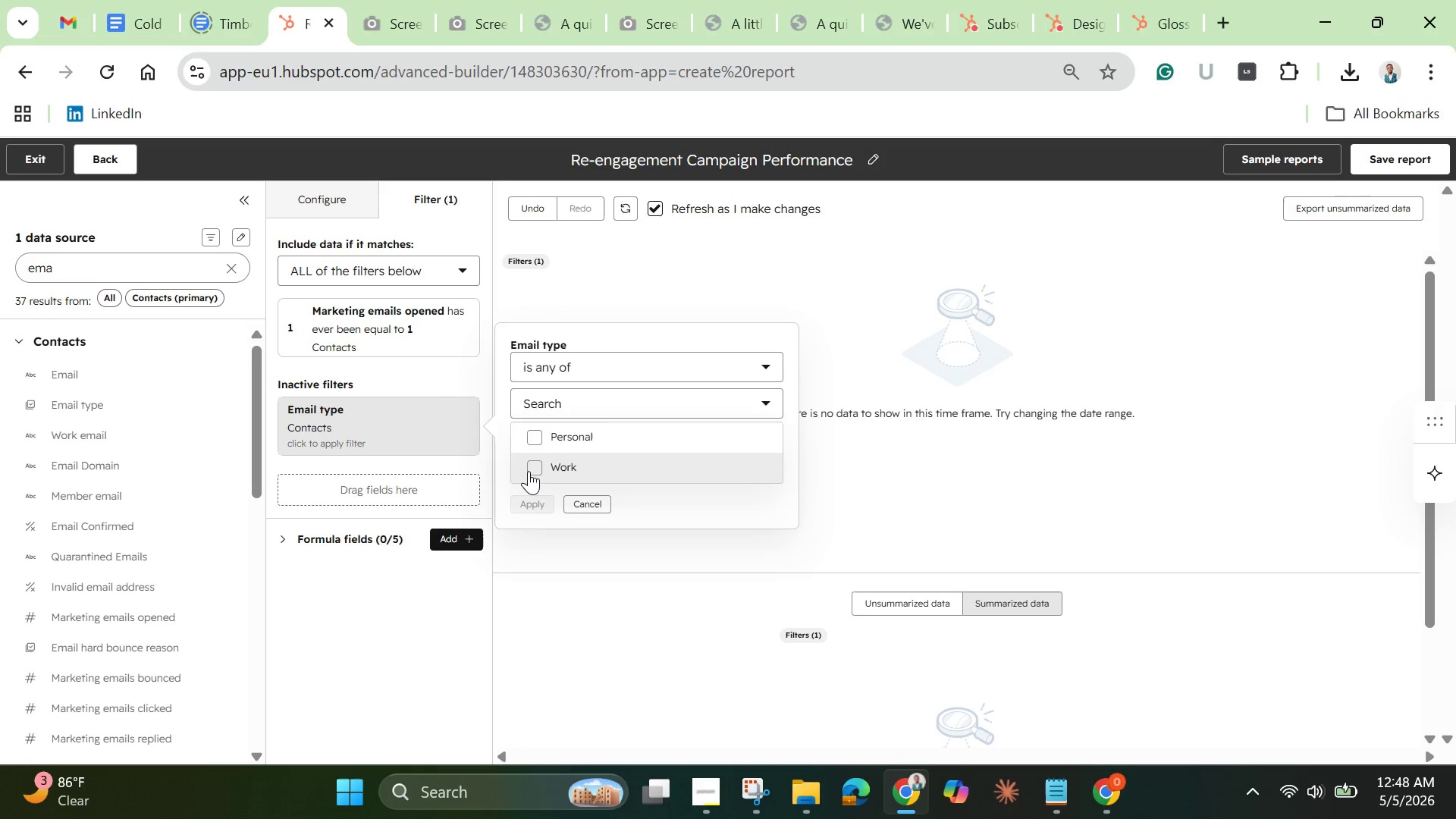 
left_click([529, 468])
 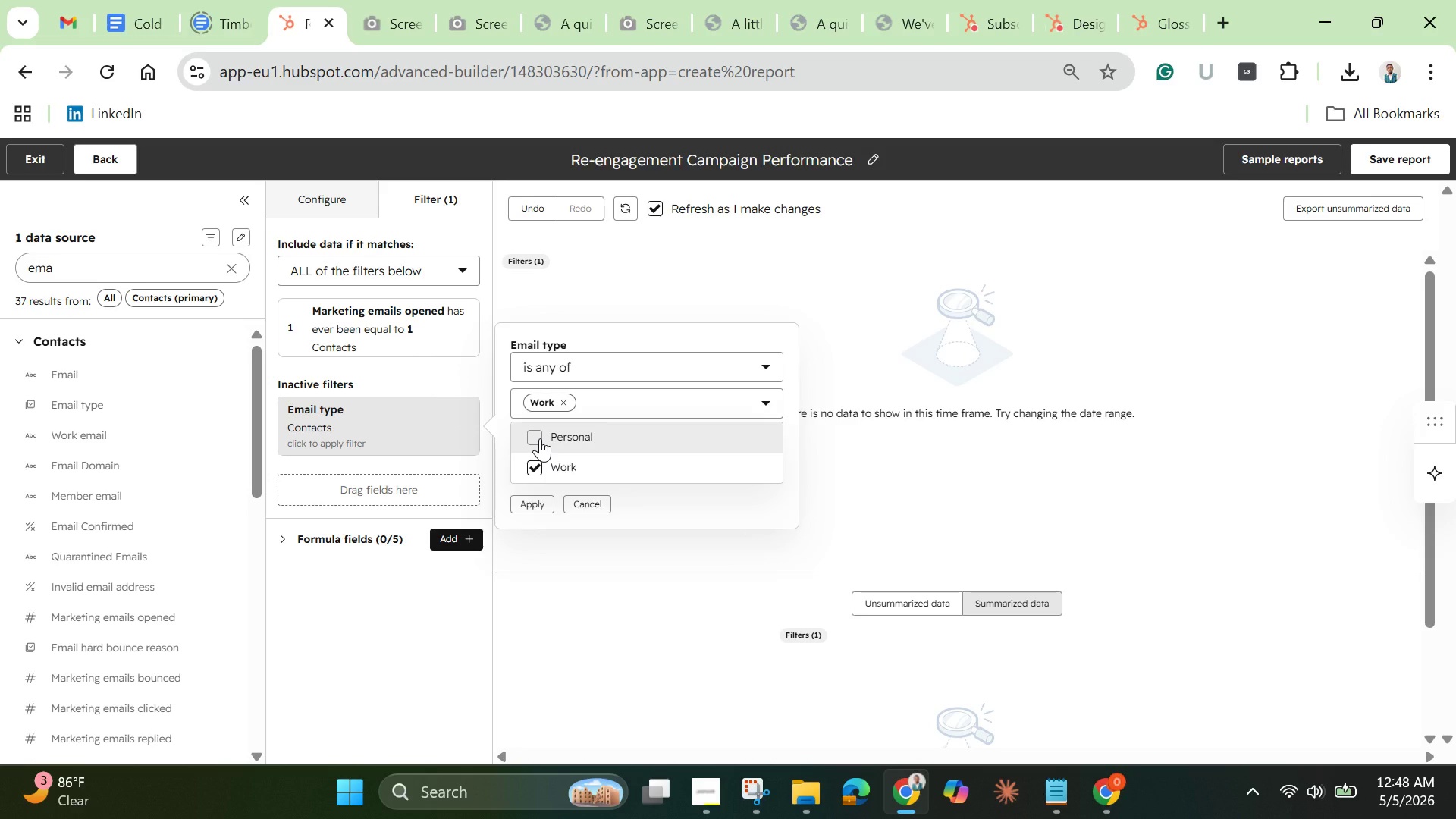 
left_click([540, 438])
 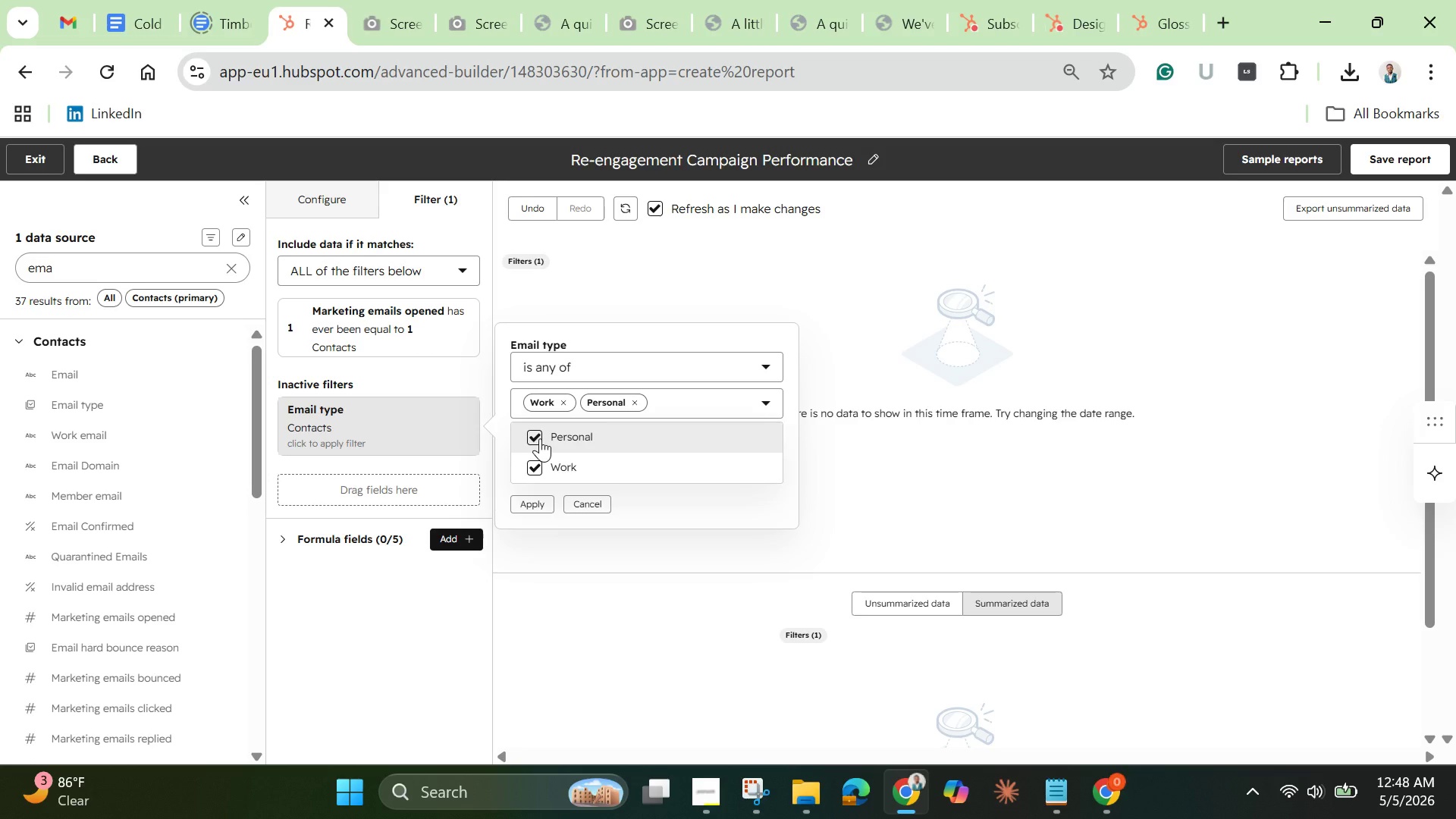 
left_click([540, 438])
 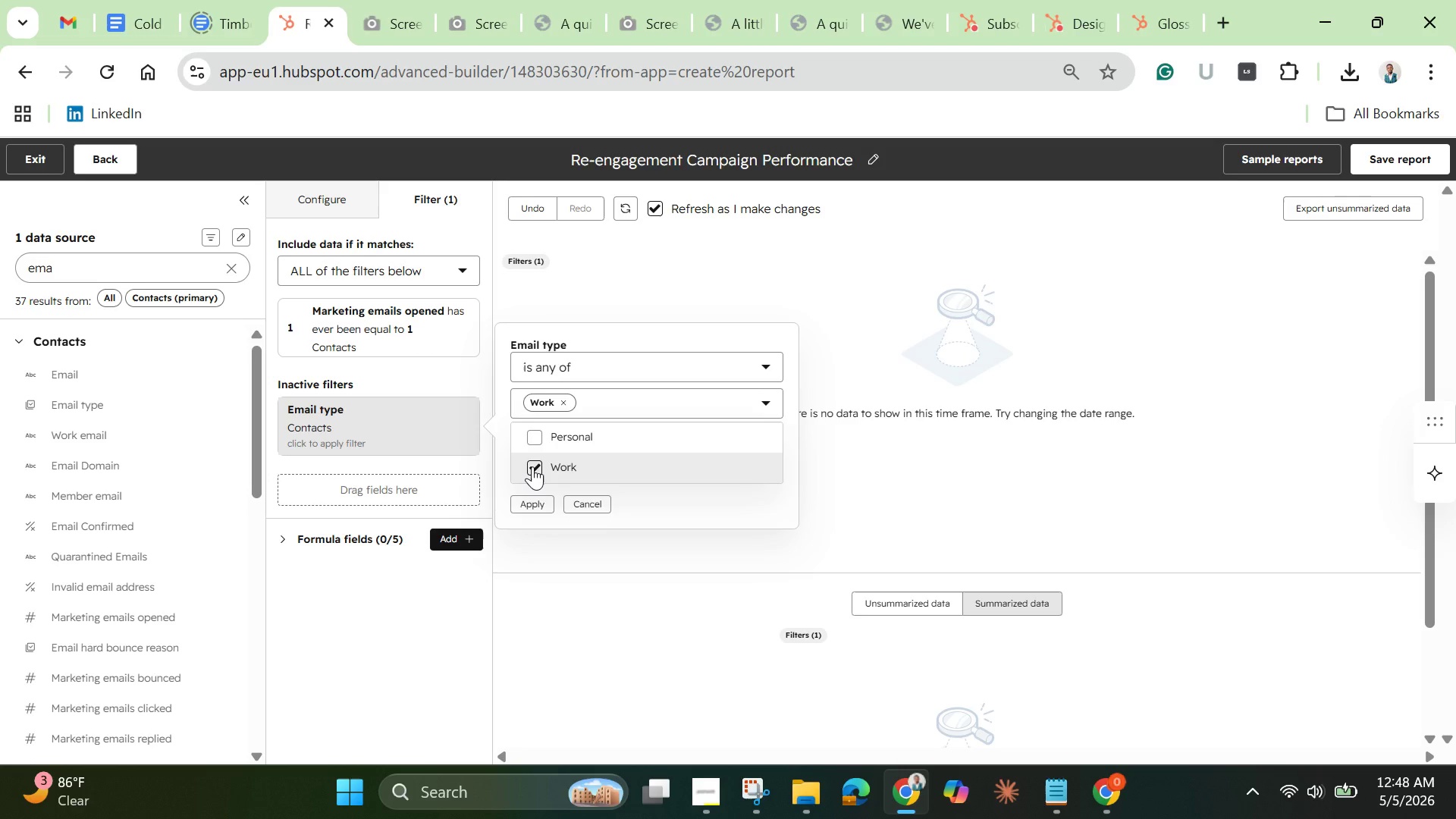 
left_click([532, 466])
 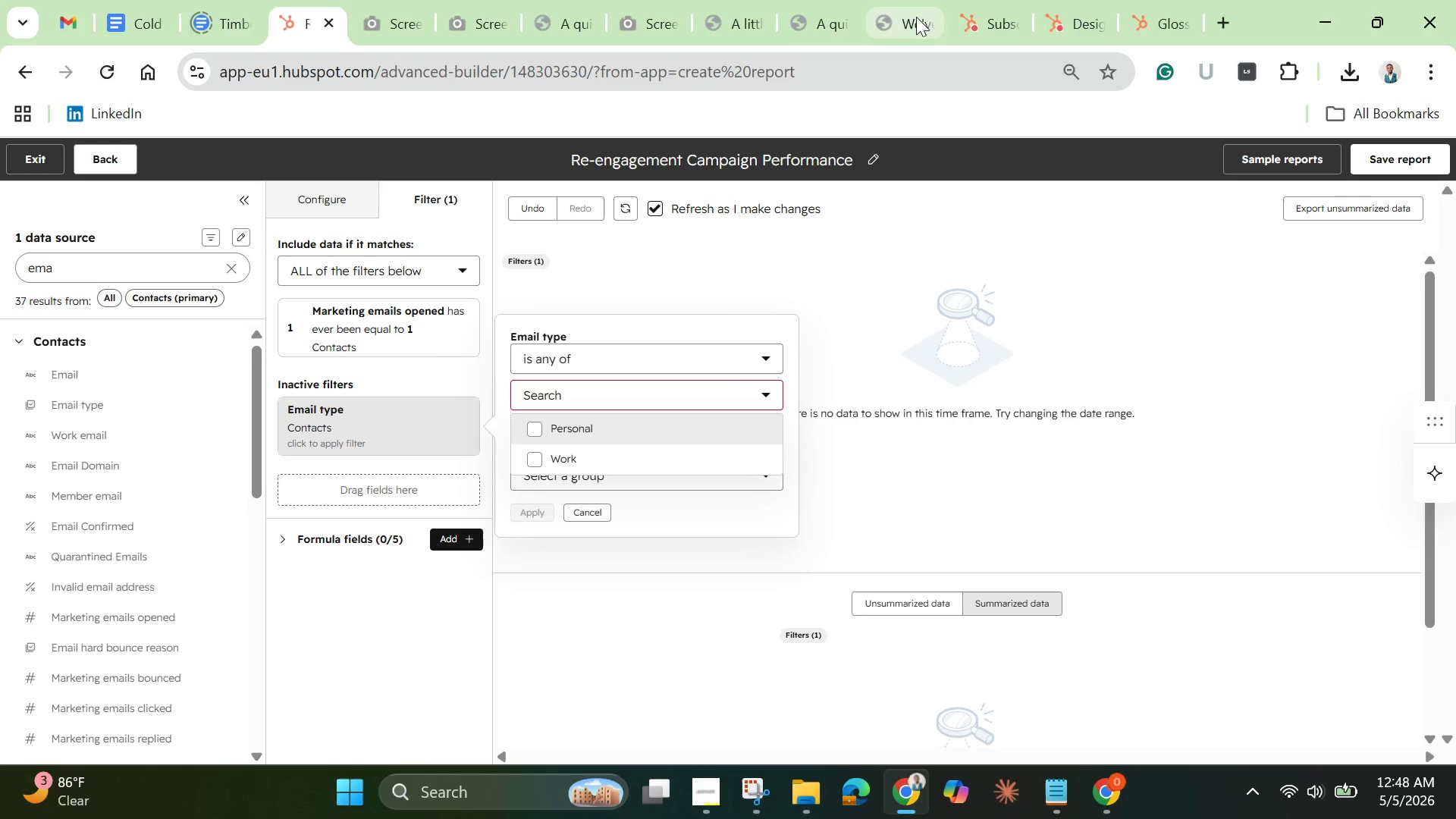 
left_click([981, 12])
 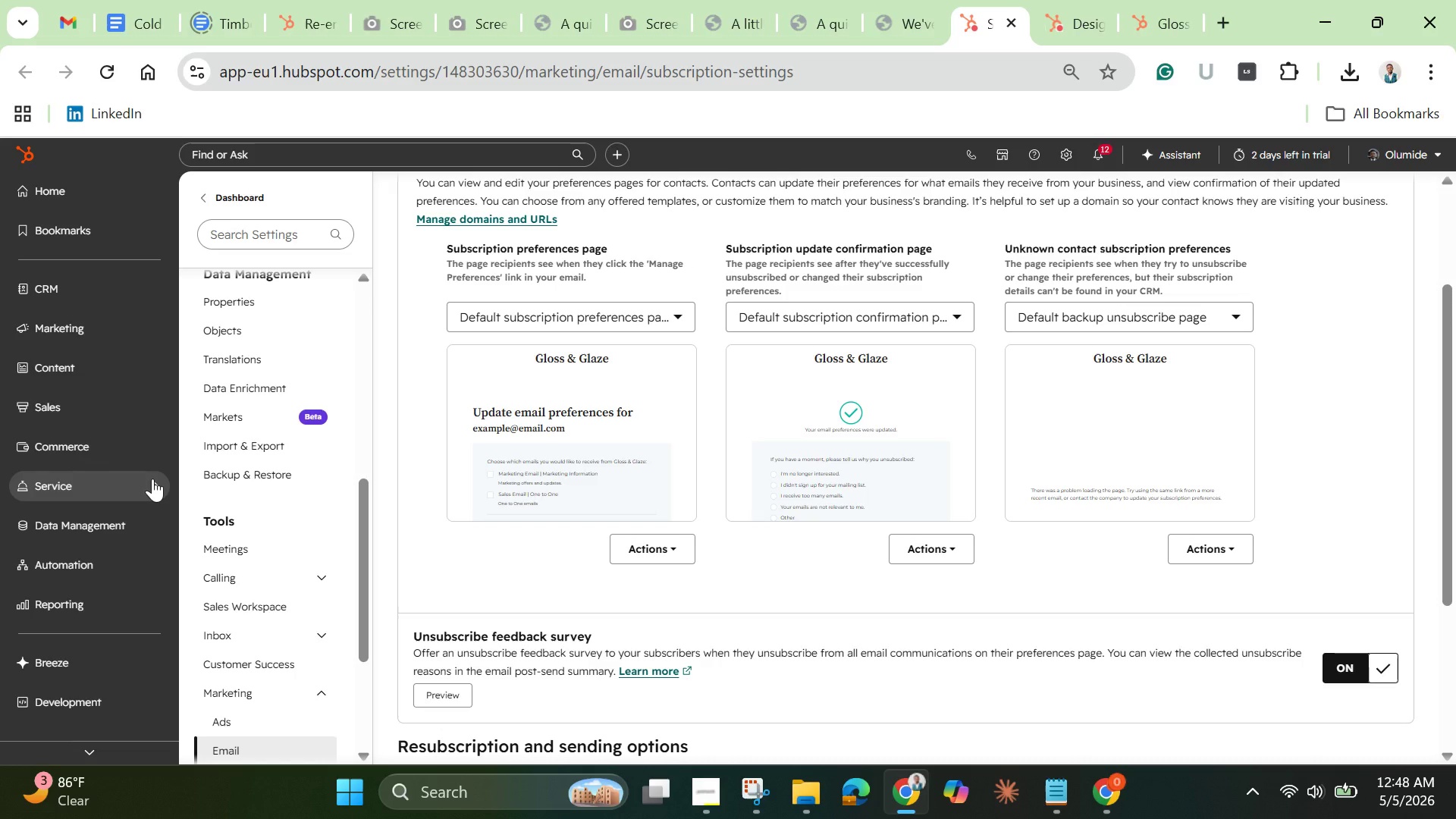 
wait(6.09)
 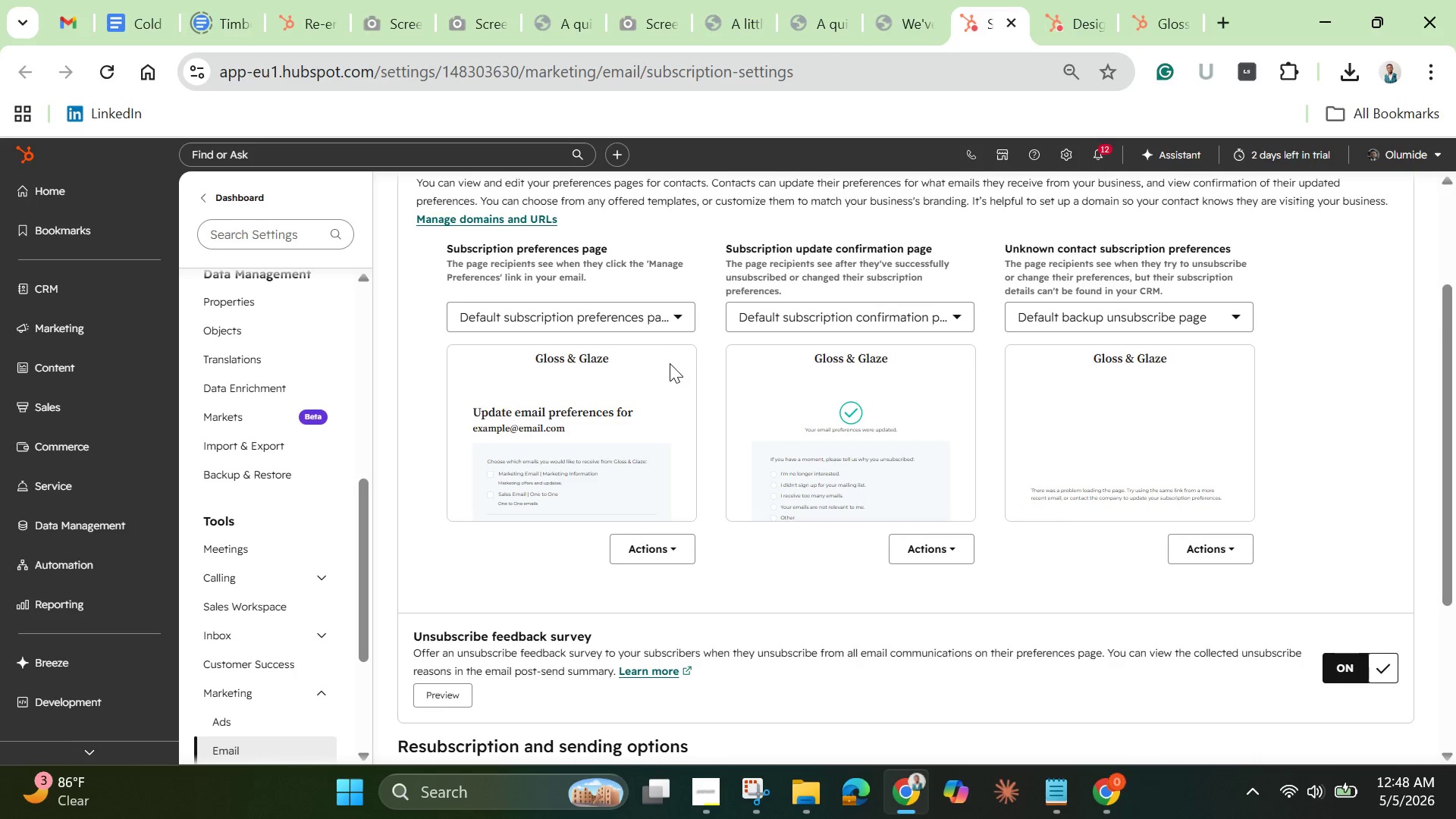 
left_click([61, 279])
 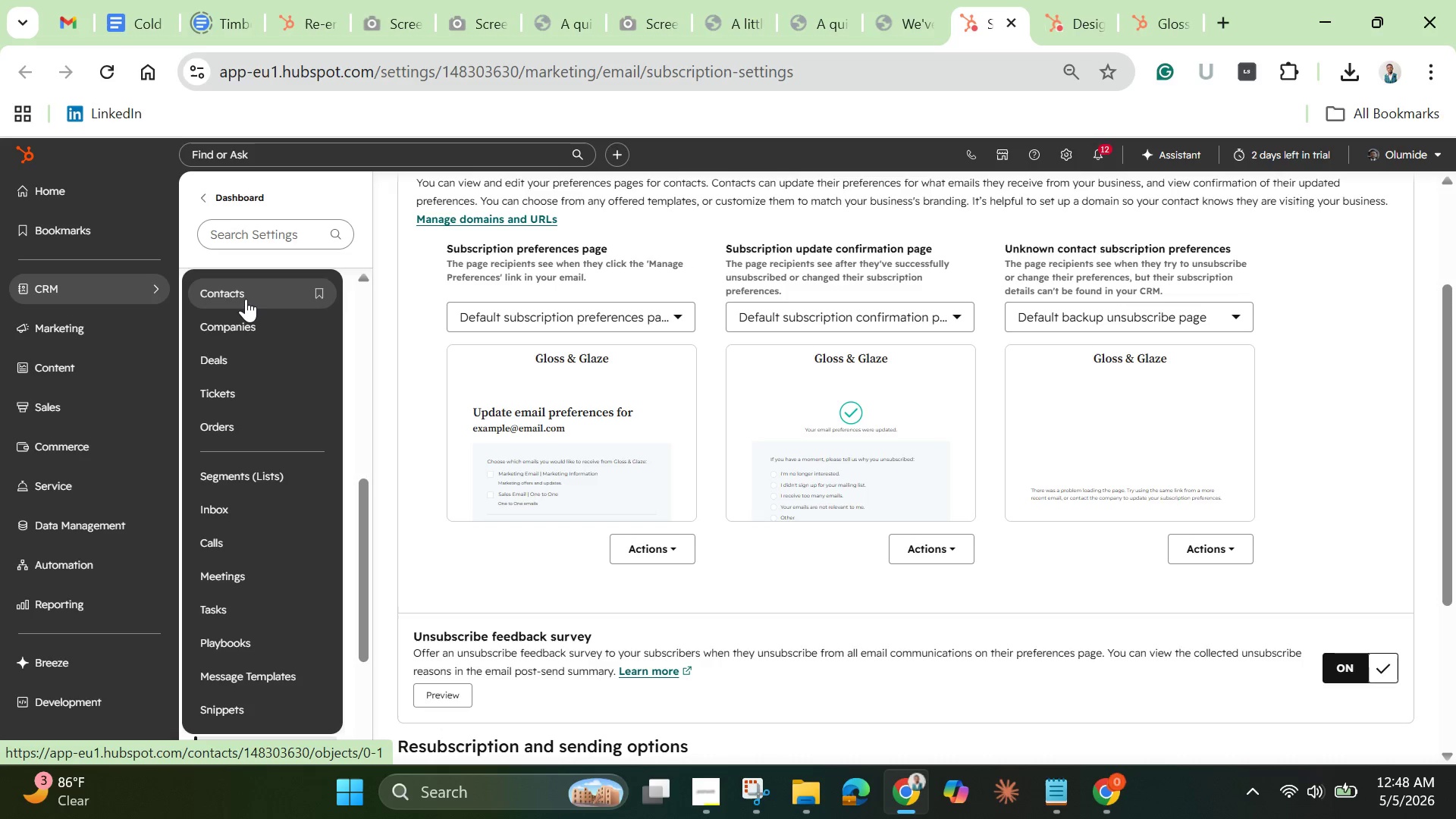 
left_click([246, 299])
 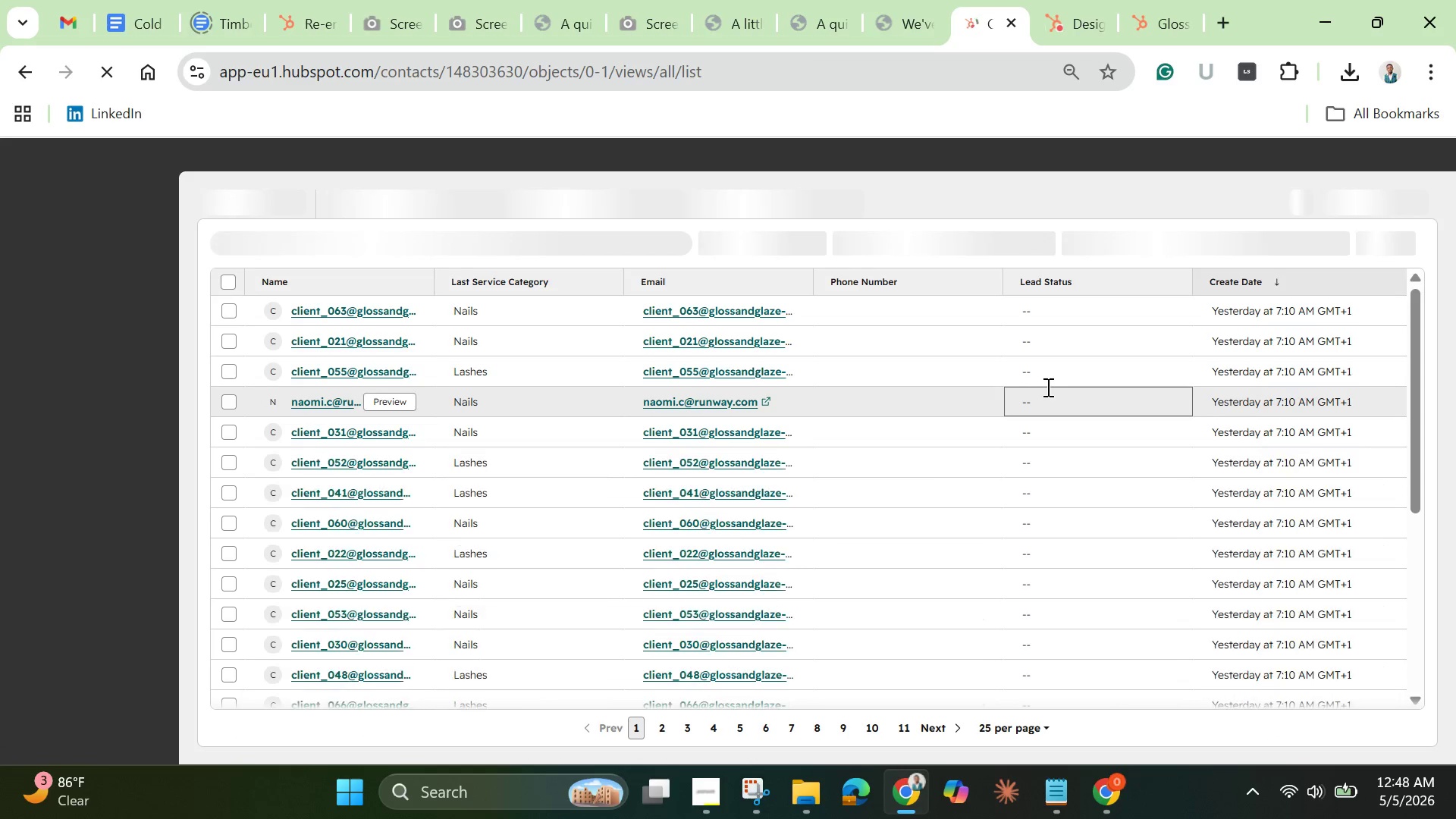 
wait(10.17)
 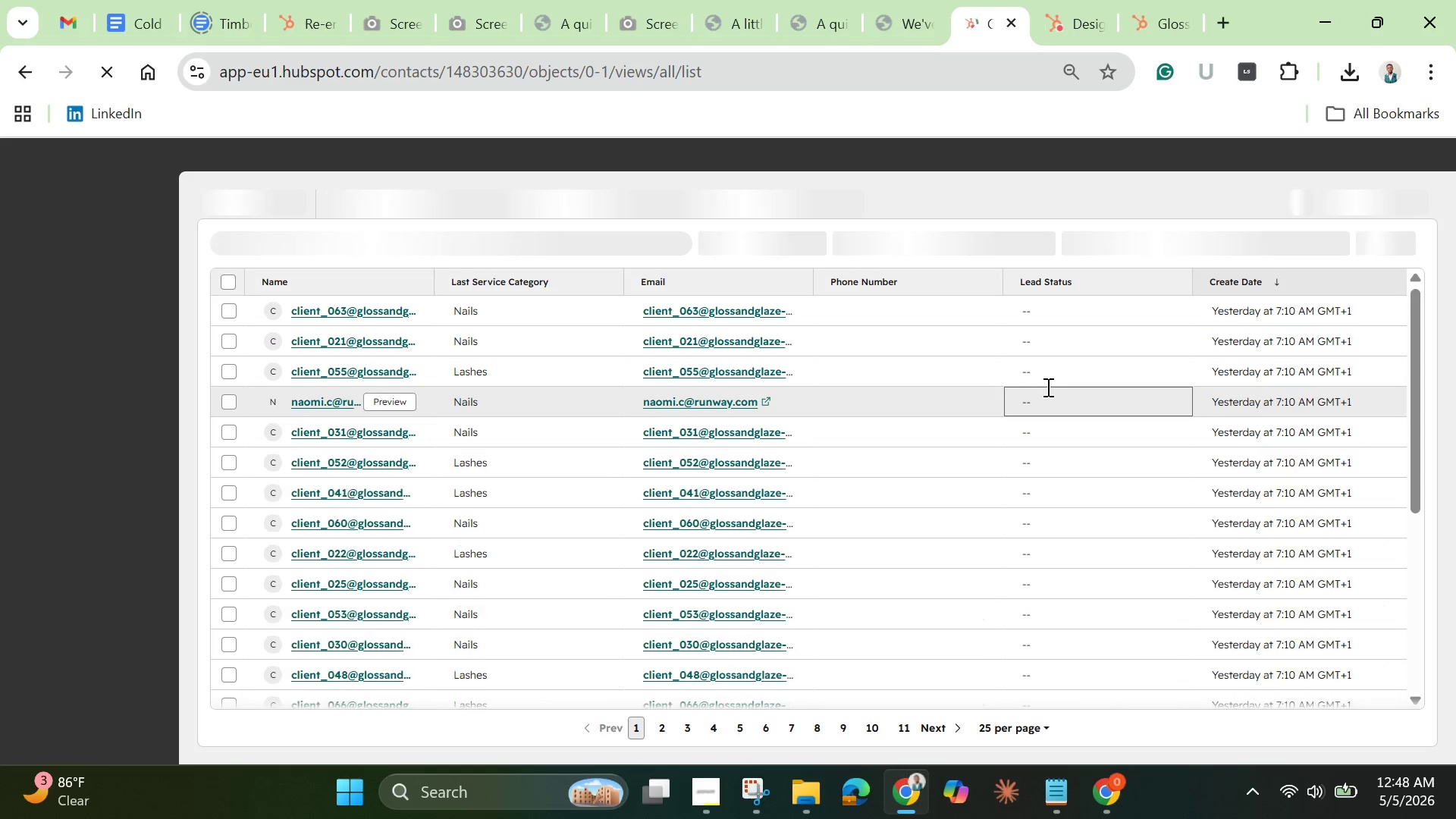 
scroll: coordinate [1046, 387], scroll_direction: up, amount: 3.0
 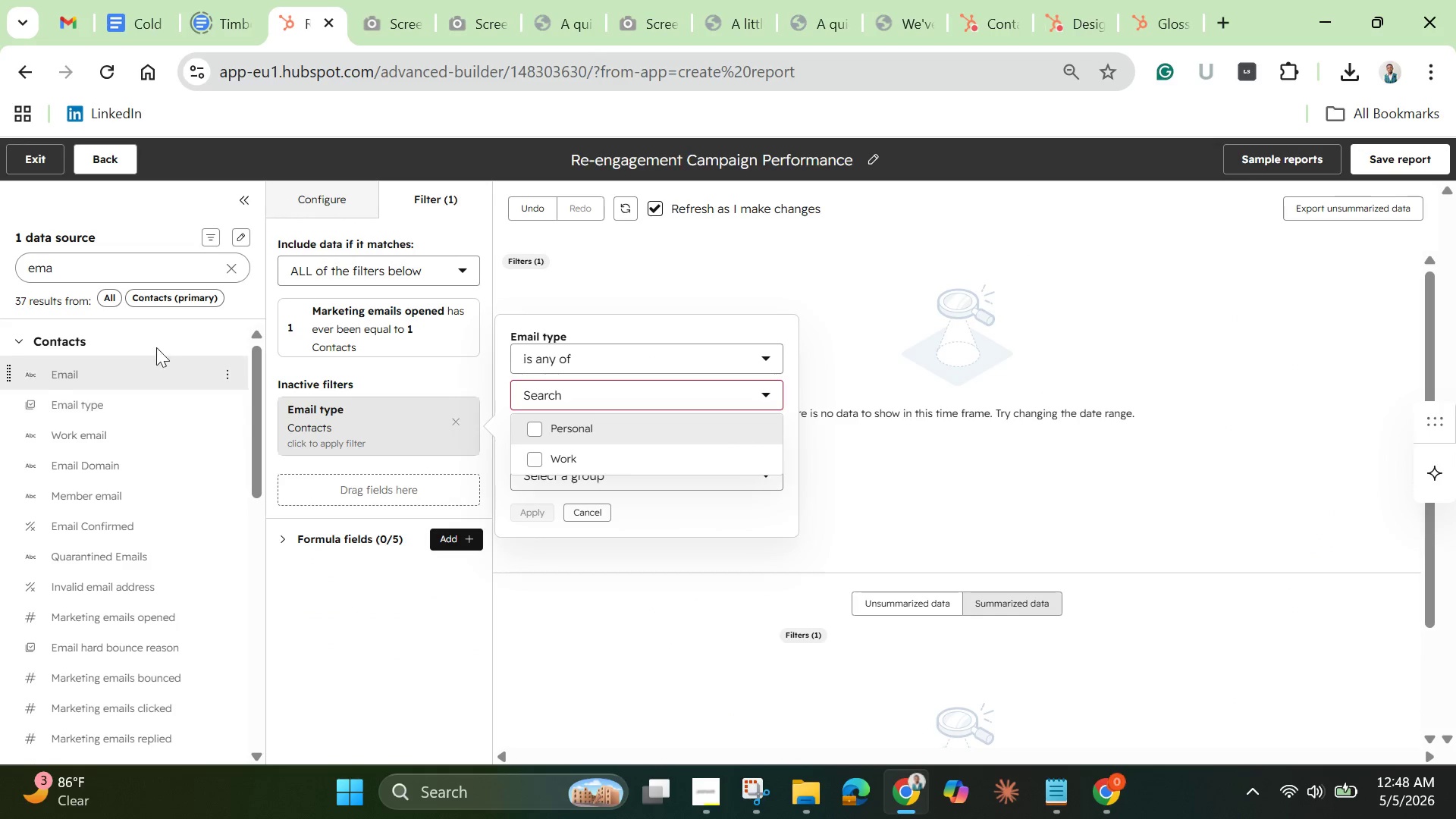 
wait(5.3)
 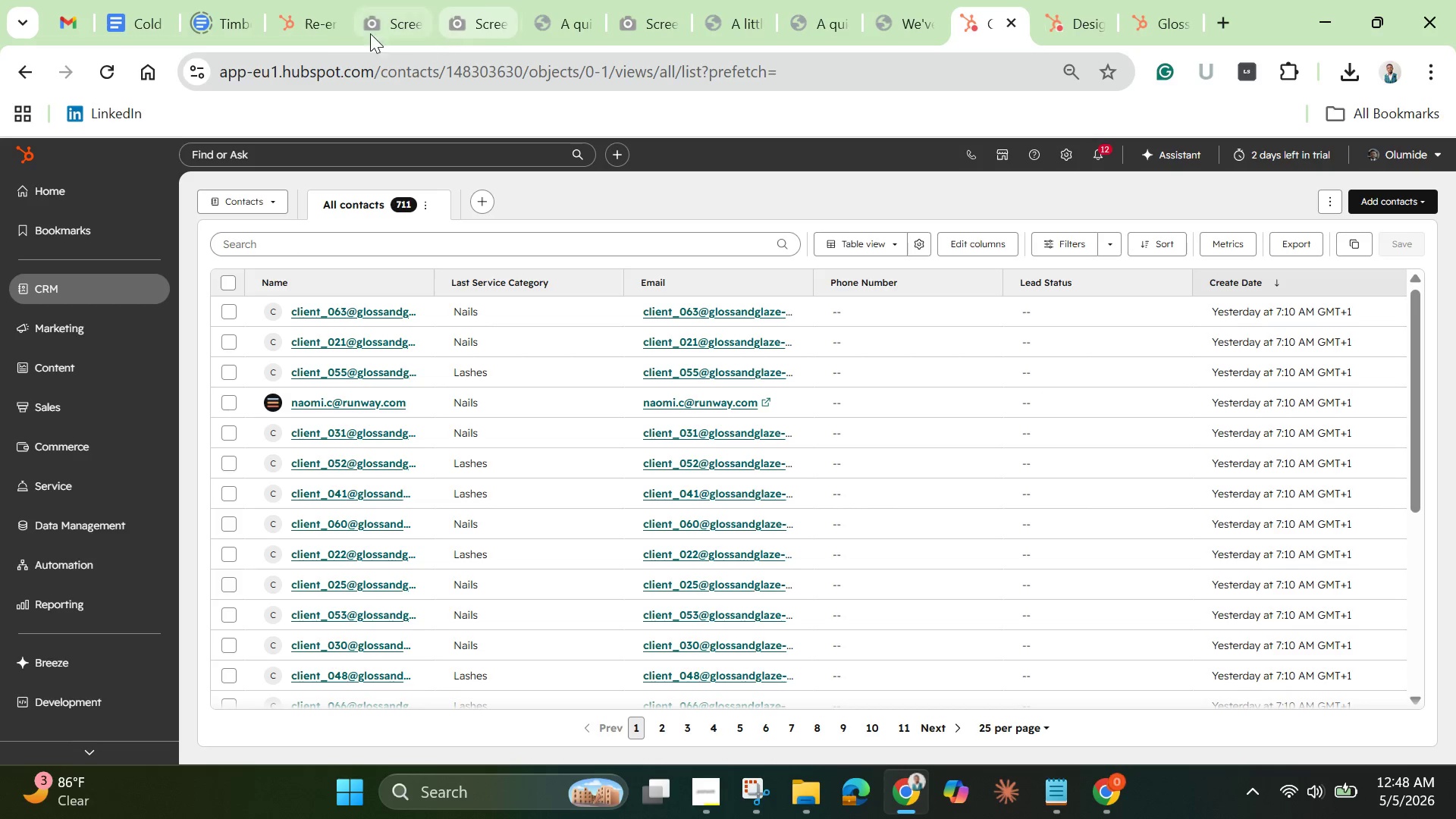 
left_click([229, 262])
 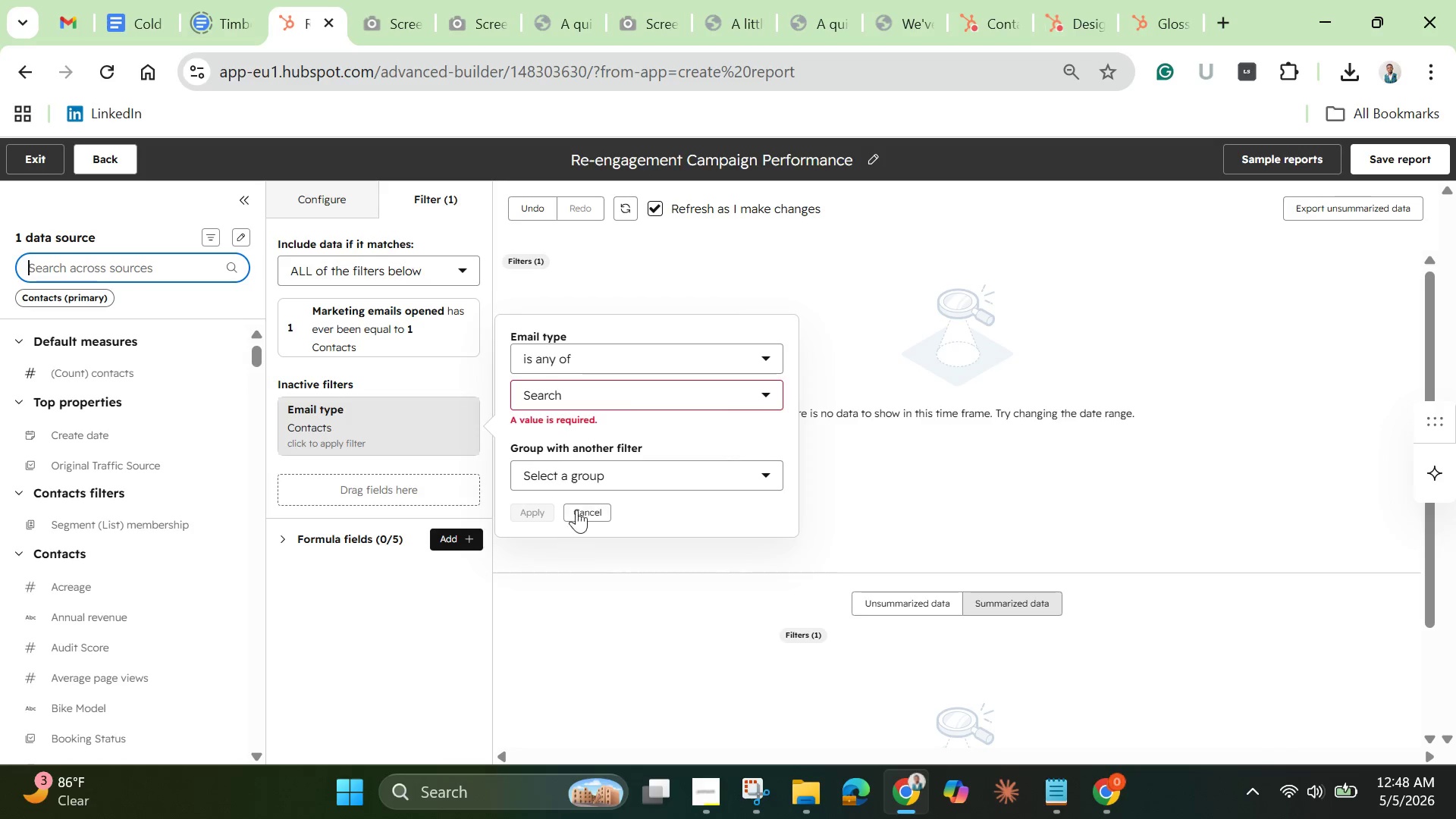 
left_click([578, 498])
 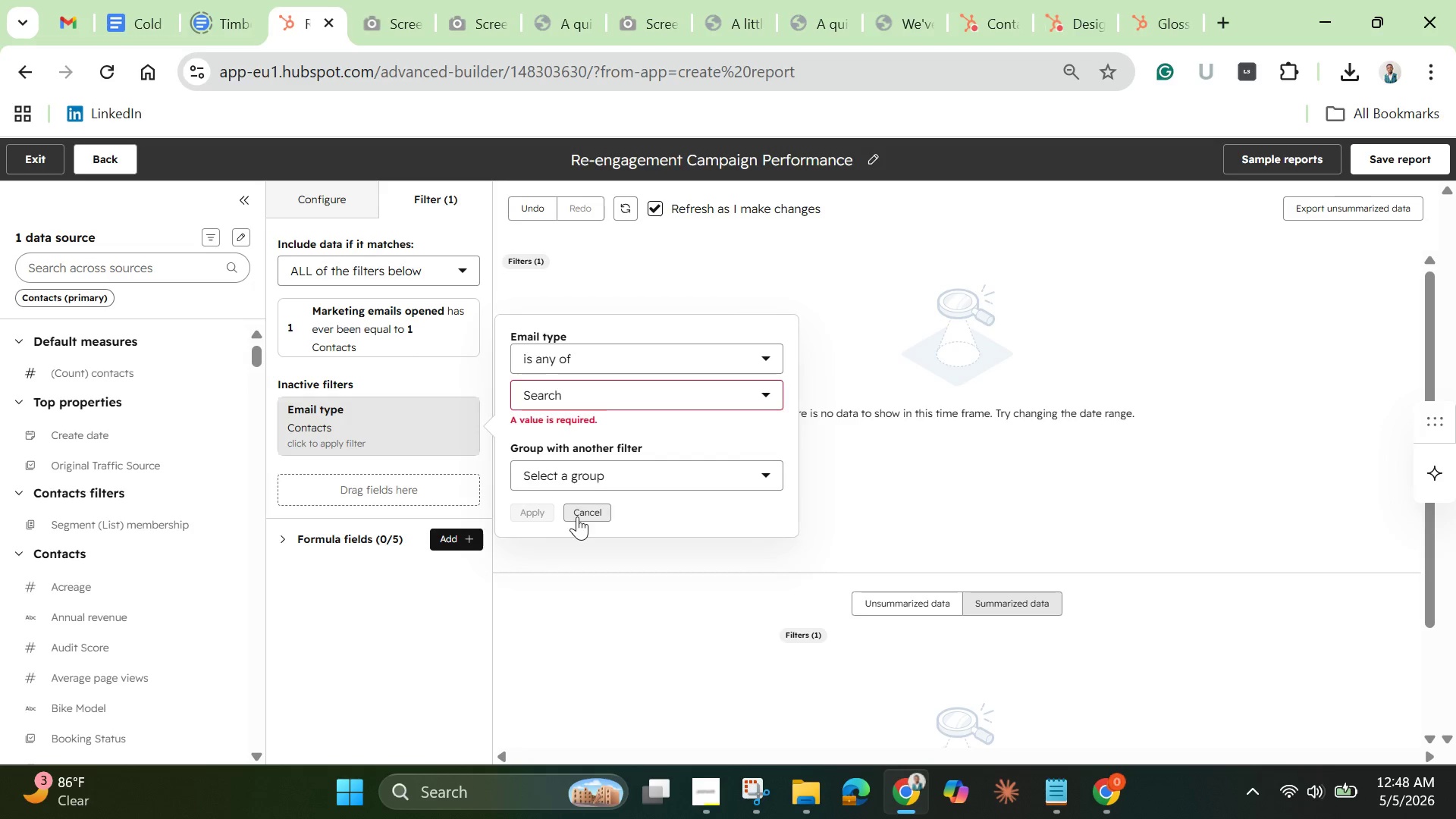 
left_click([577, 516])
 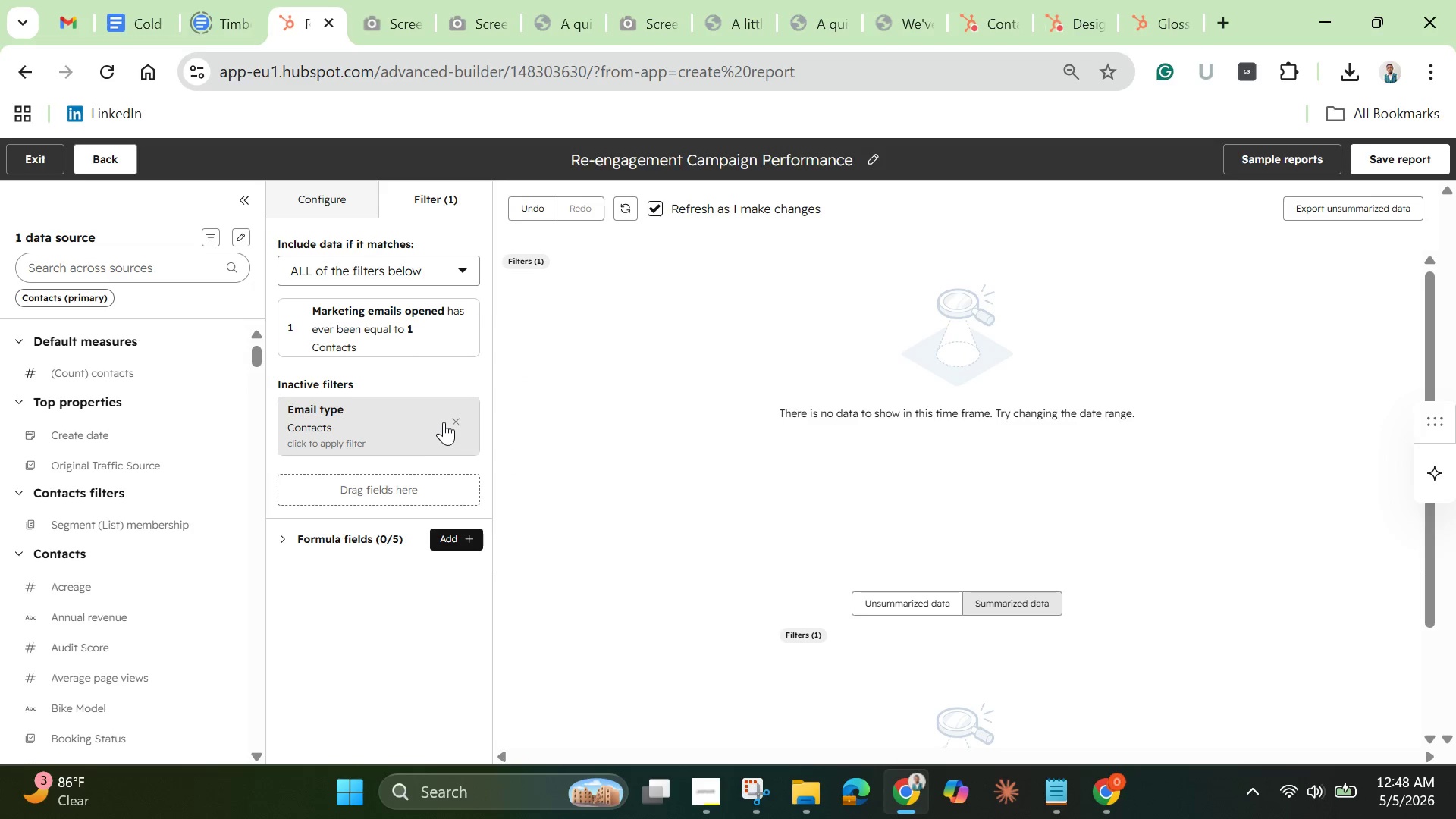 
left_click([458, 418])
 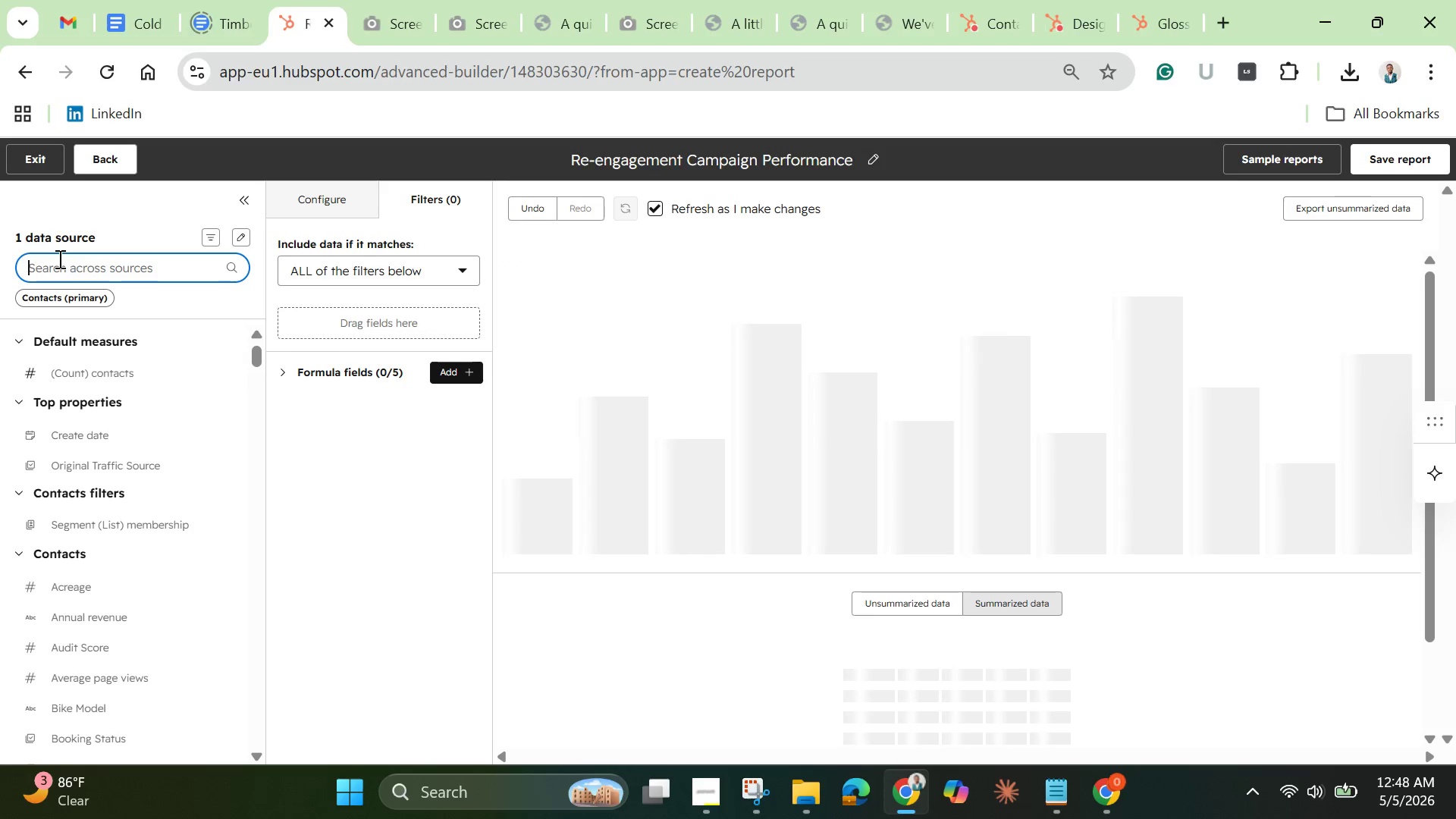 
type(last a)
 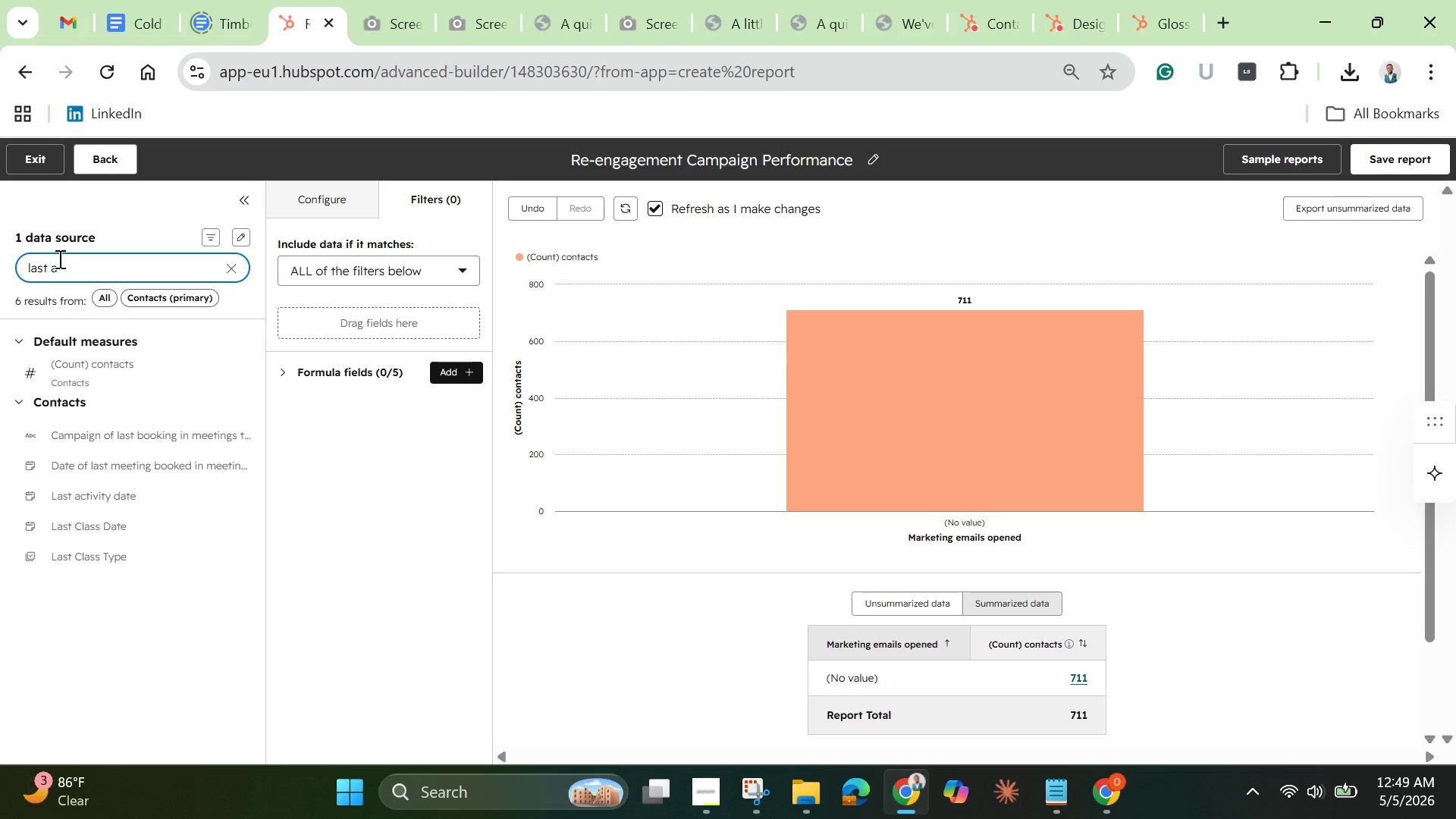 
key(Backspace)
 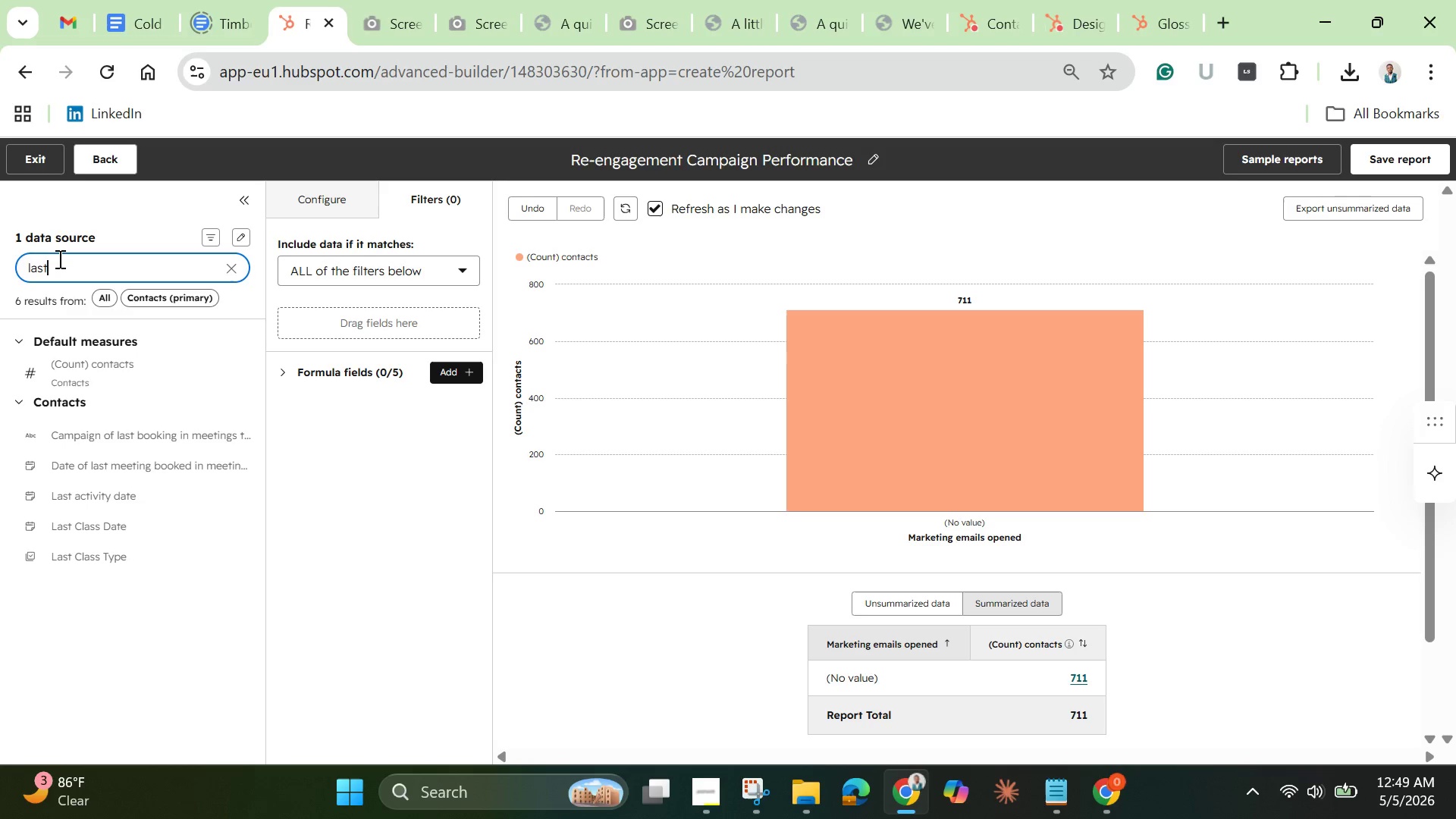 
key(Backspace)
 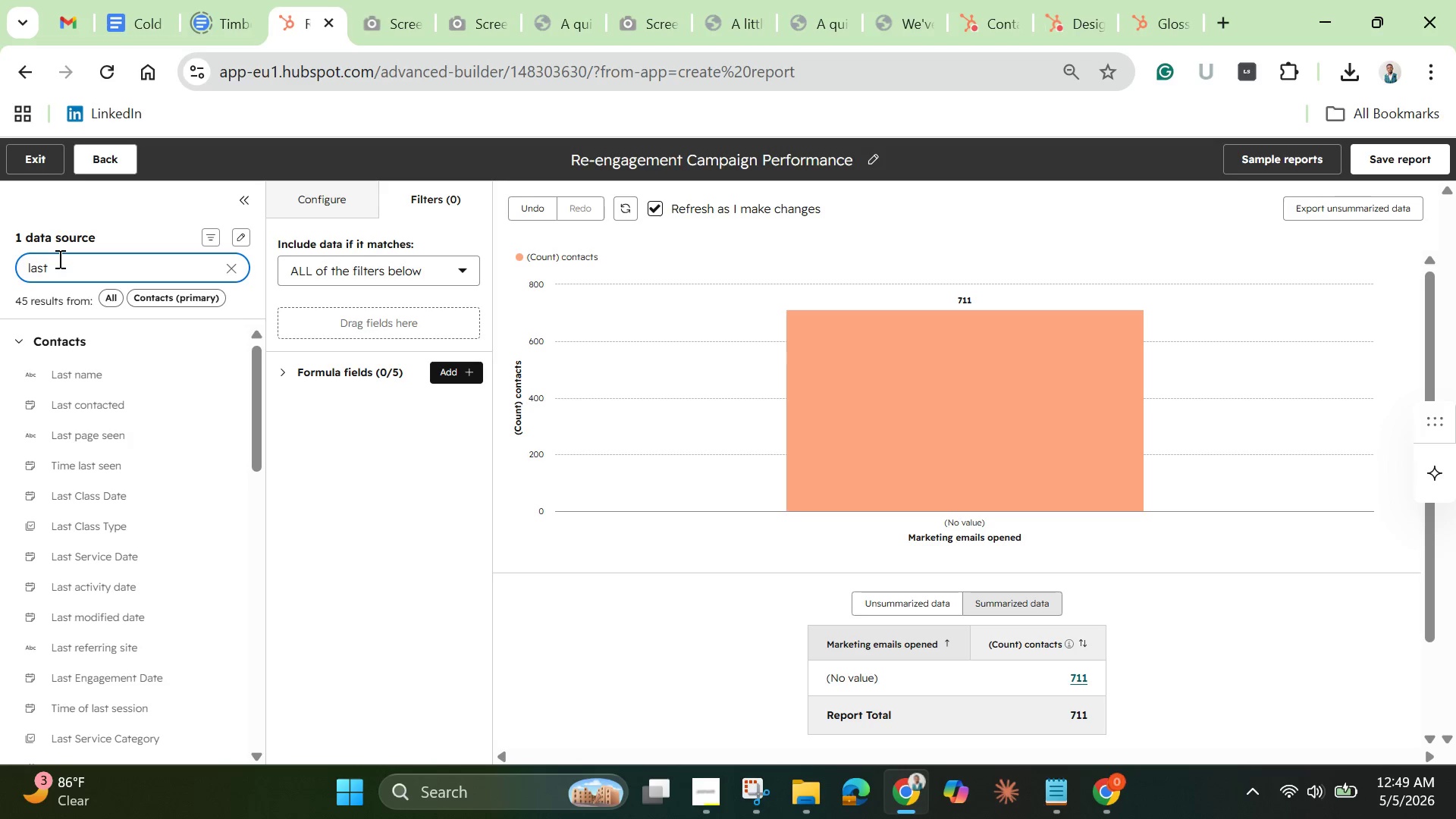 
type(b)
key(Backspace)
type( service )
 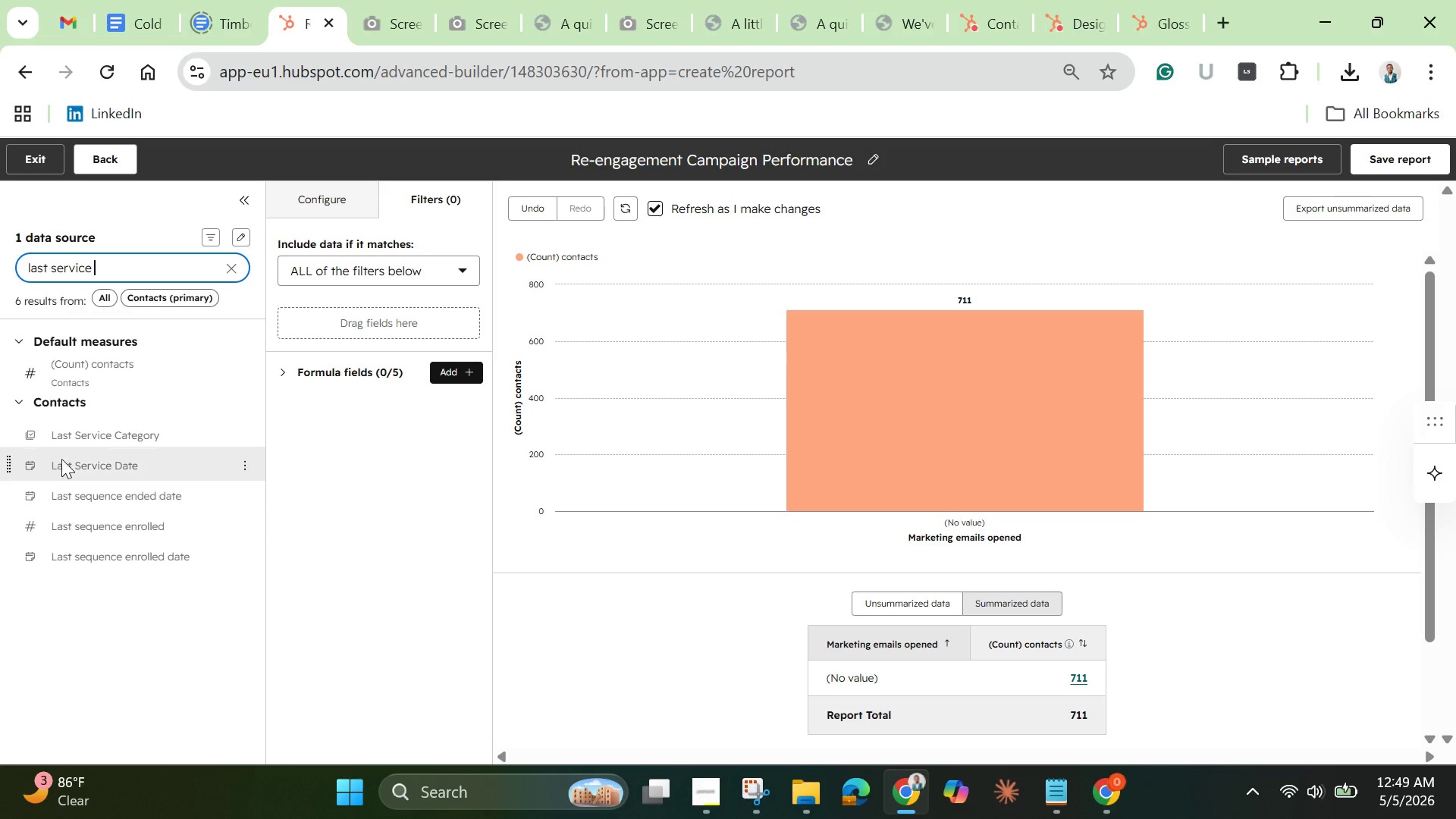 
left_click_drag(start_coordinate=[102, 443], to_coordinate=[316, 305])
 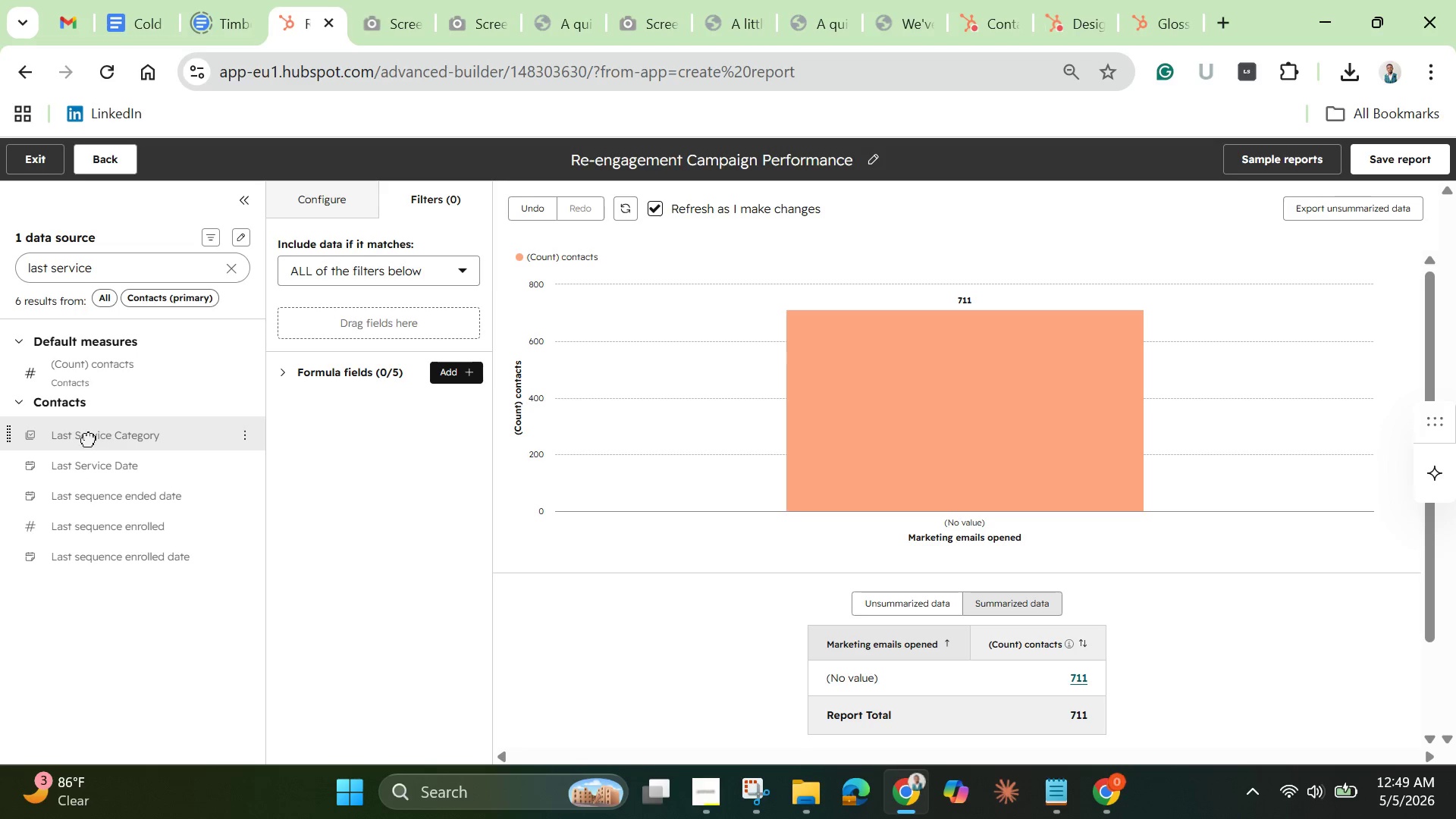 
left_click_drag(start_coordinate=[89, 439], to_coordinate=[282, 317])
 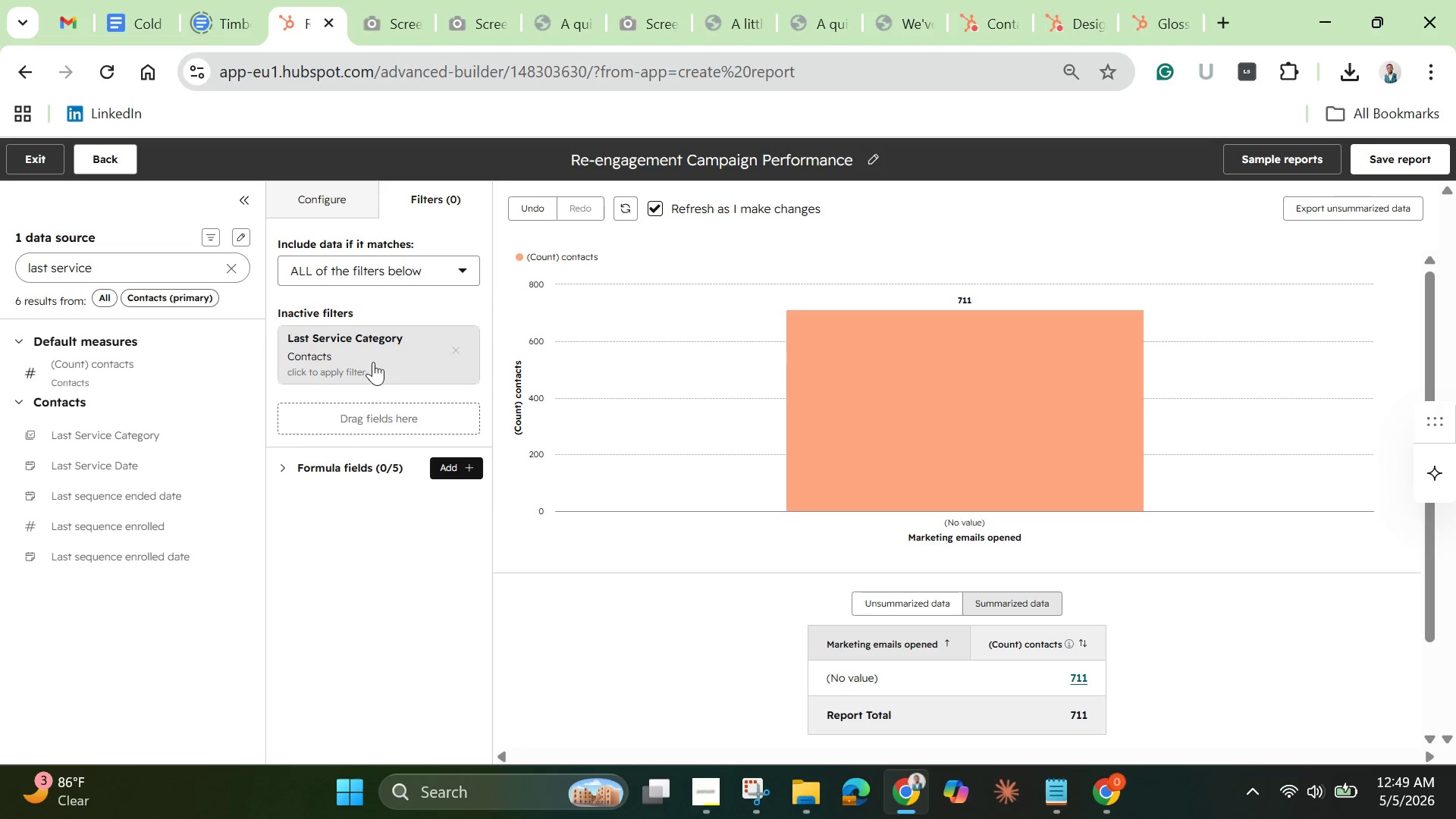 
left_click([373, 362])
 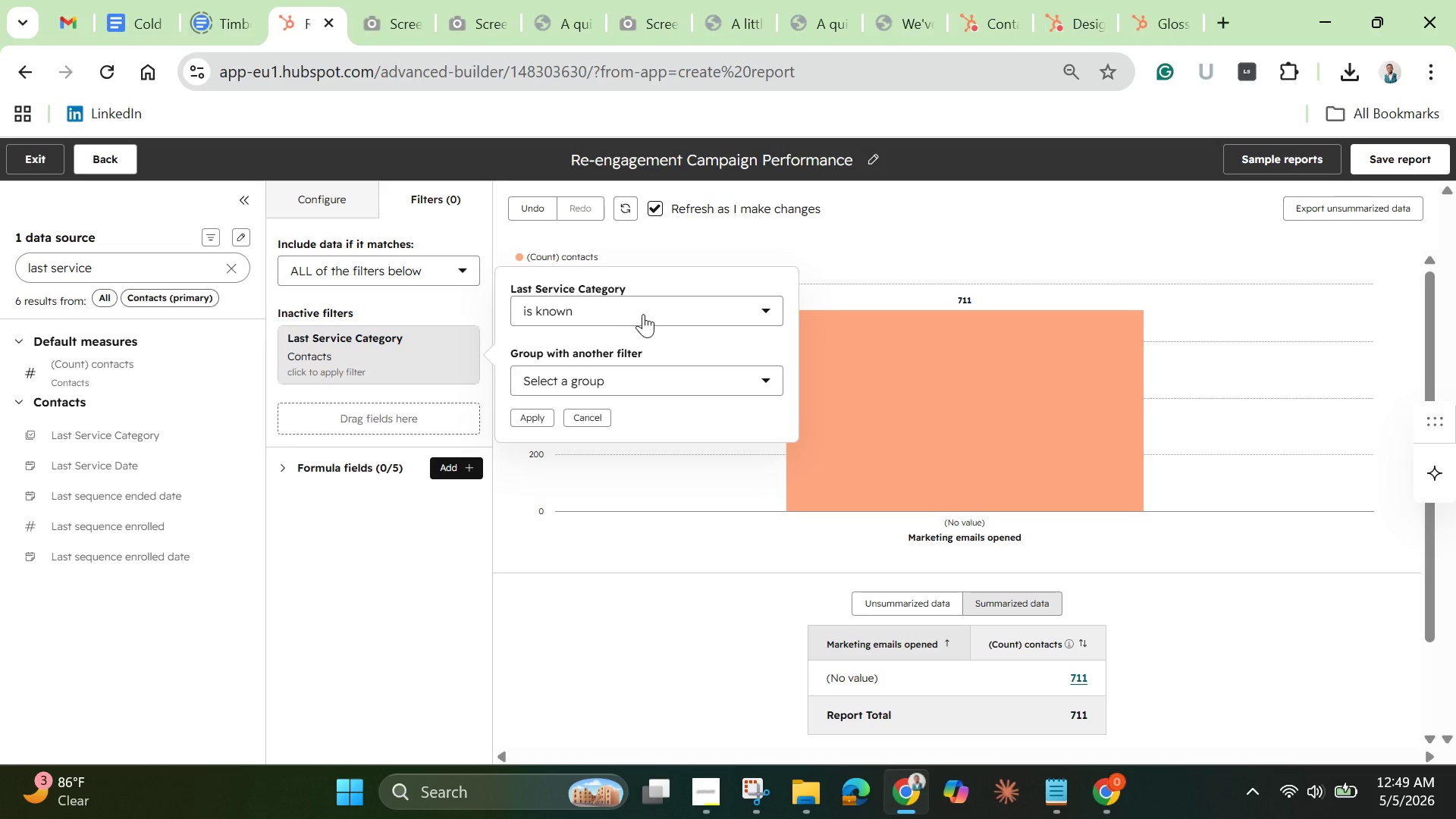 
left_click([643, 314])
 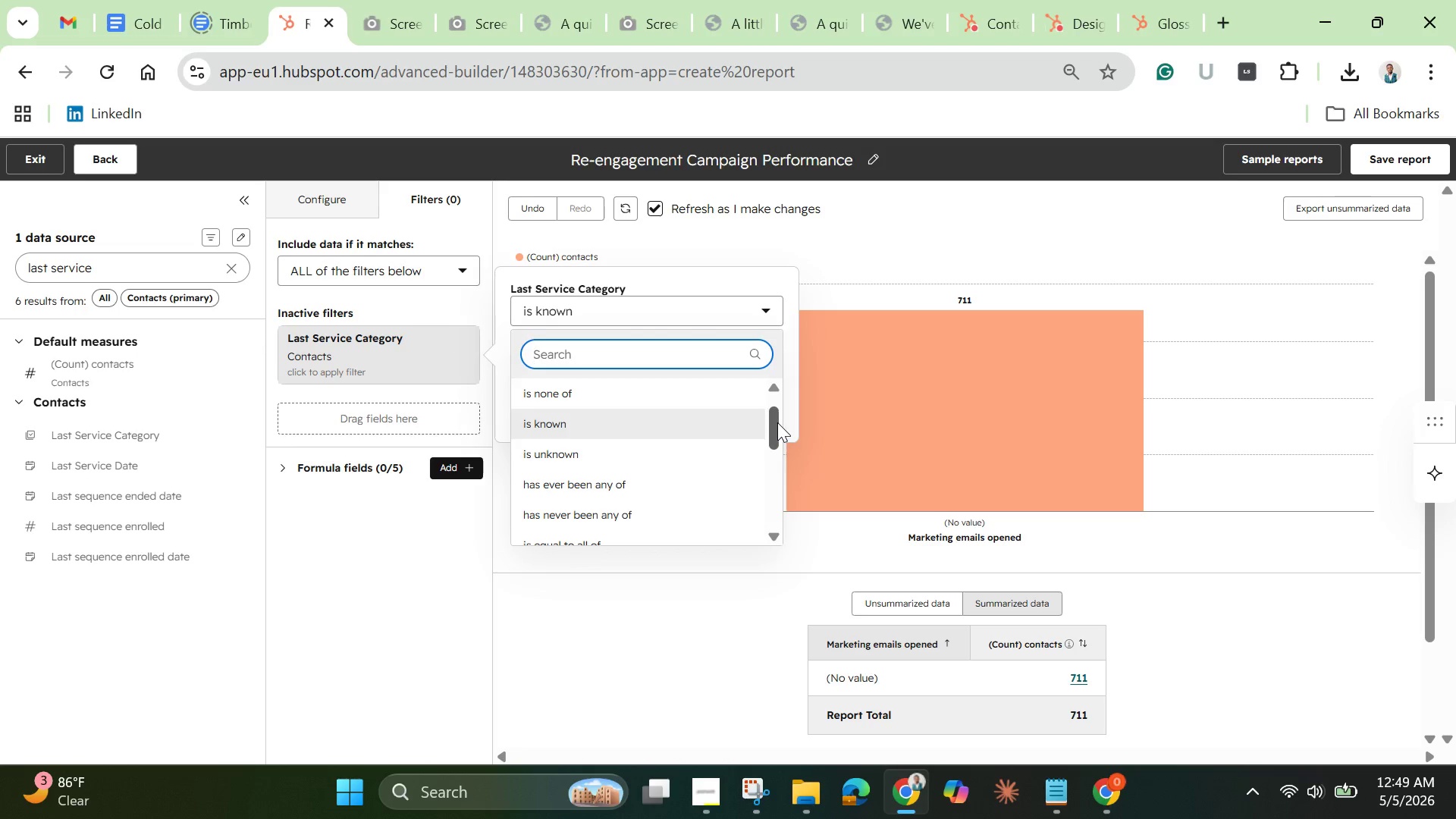 
left_click_drag(start_coordinate=[777, 422], to_coordinate=[777, 394])
 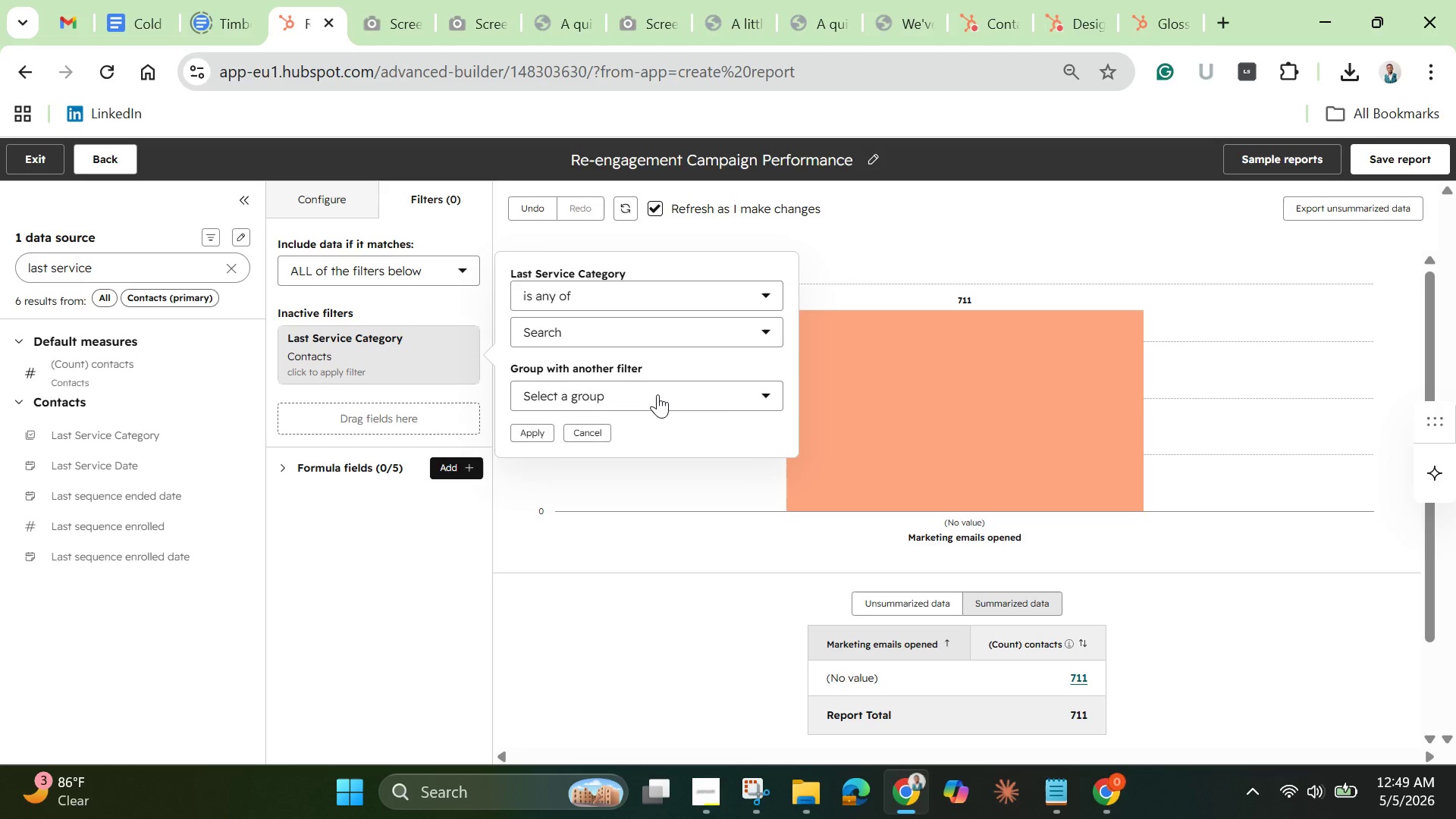 
left_click([657, 394])
 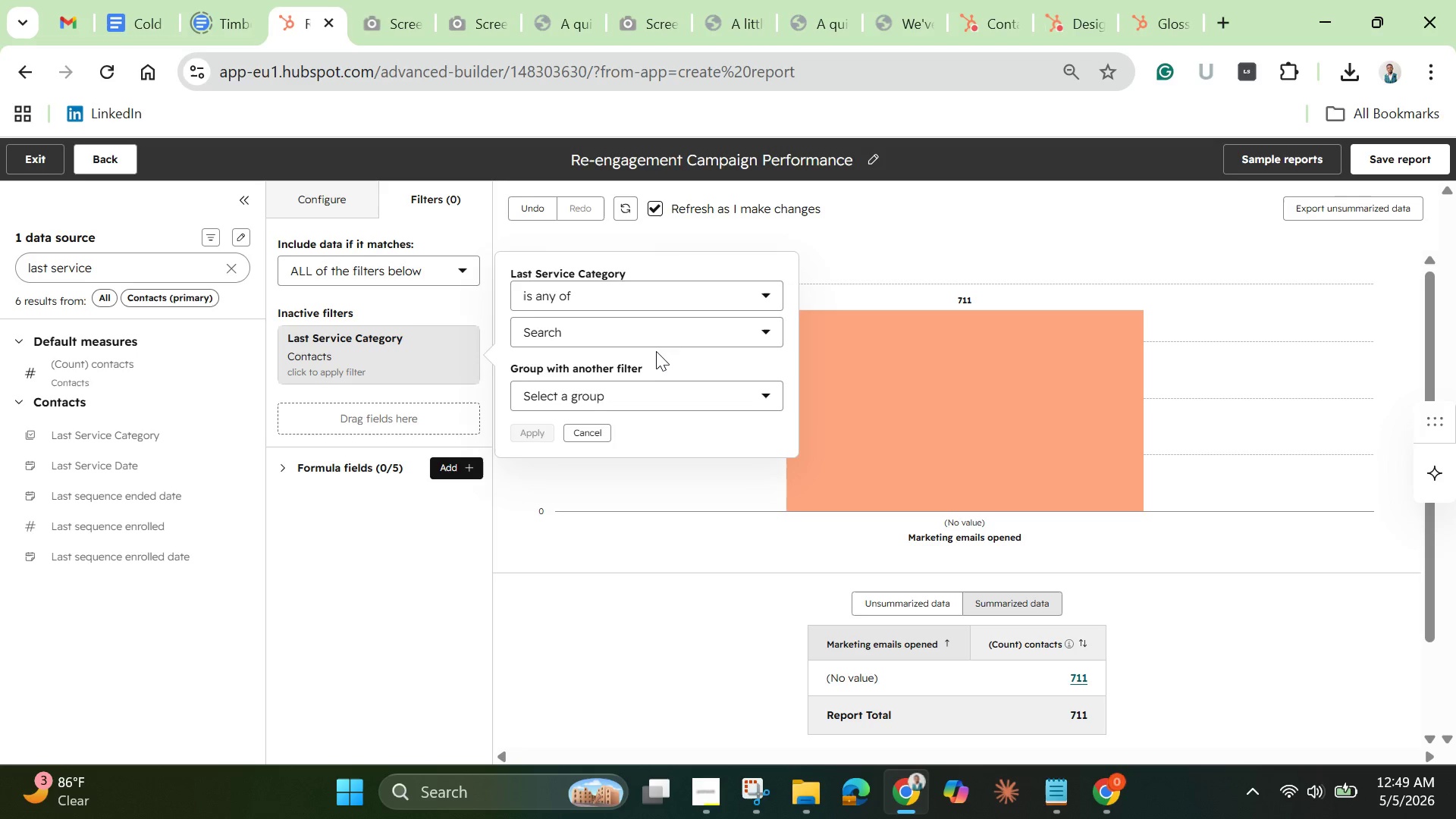 
left_click([657, 348])
 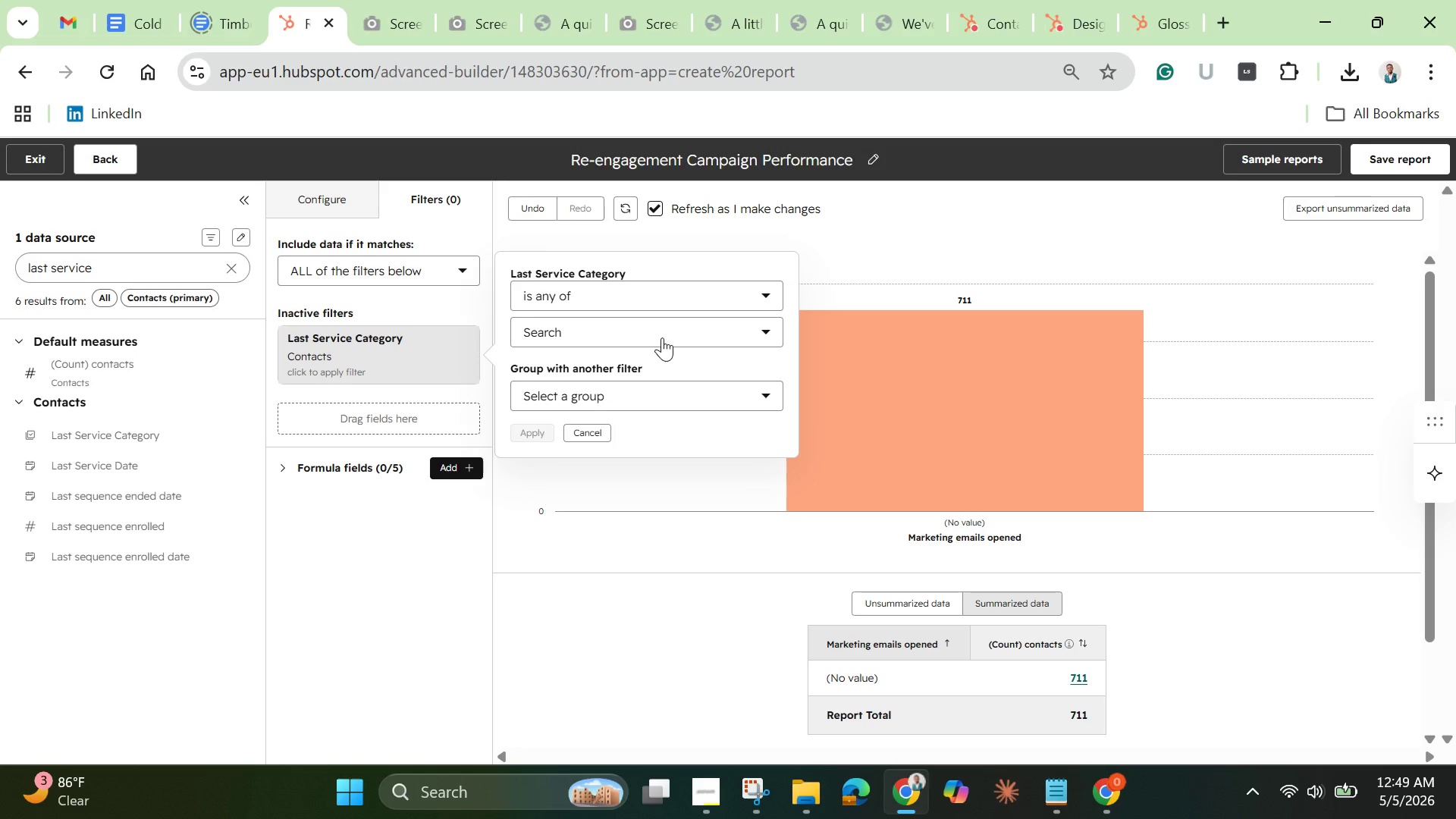 
mouse_move([642, 350])
 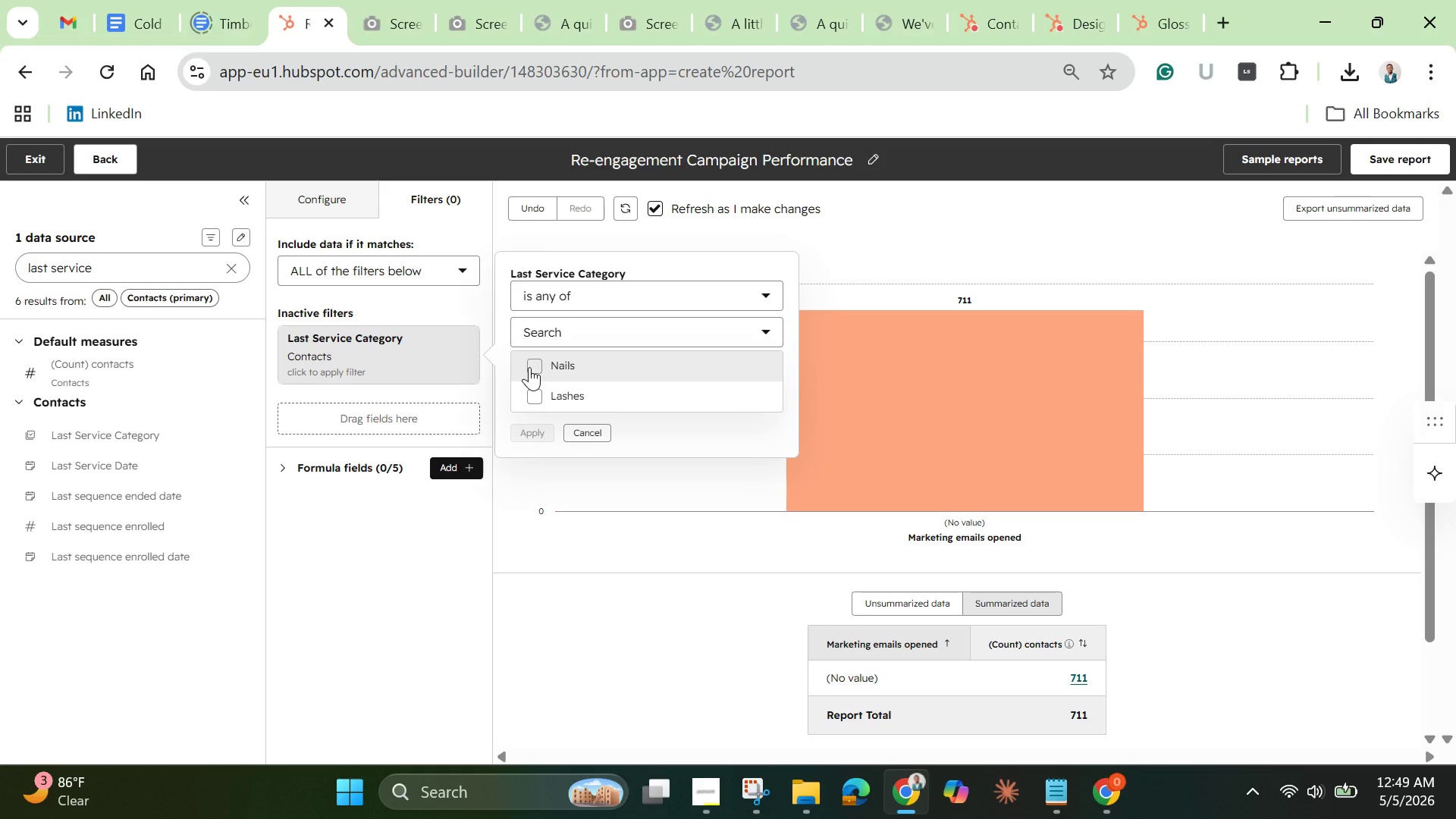 
left_click([529, 367])
 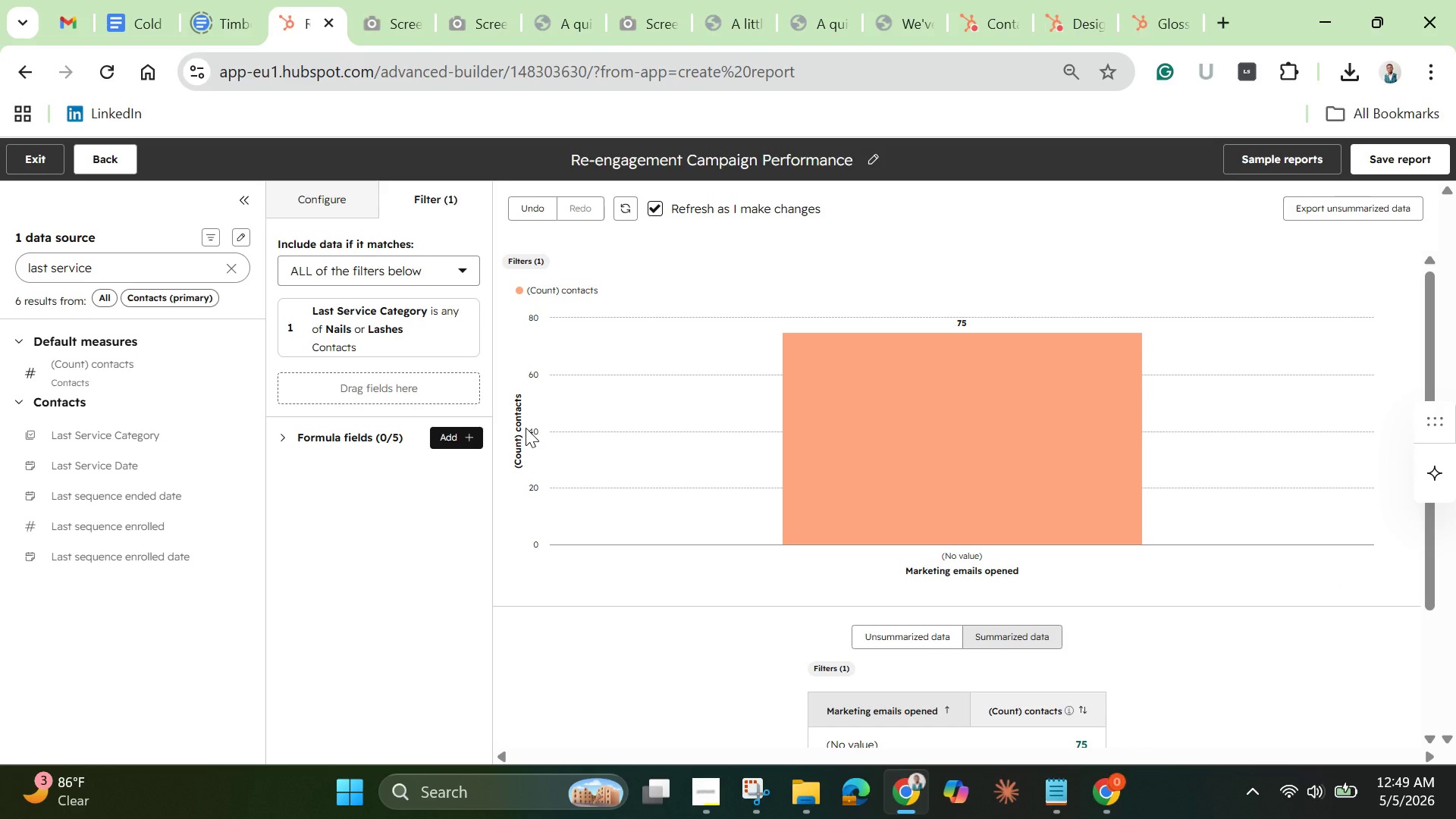 
wait(15.44)
 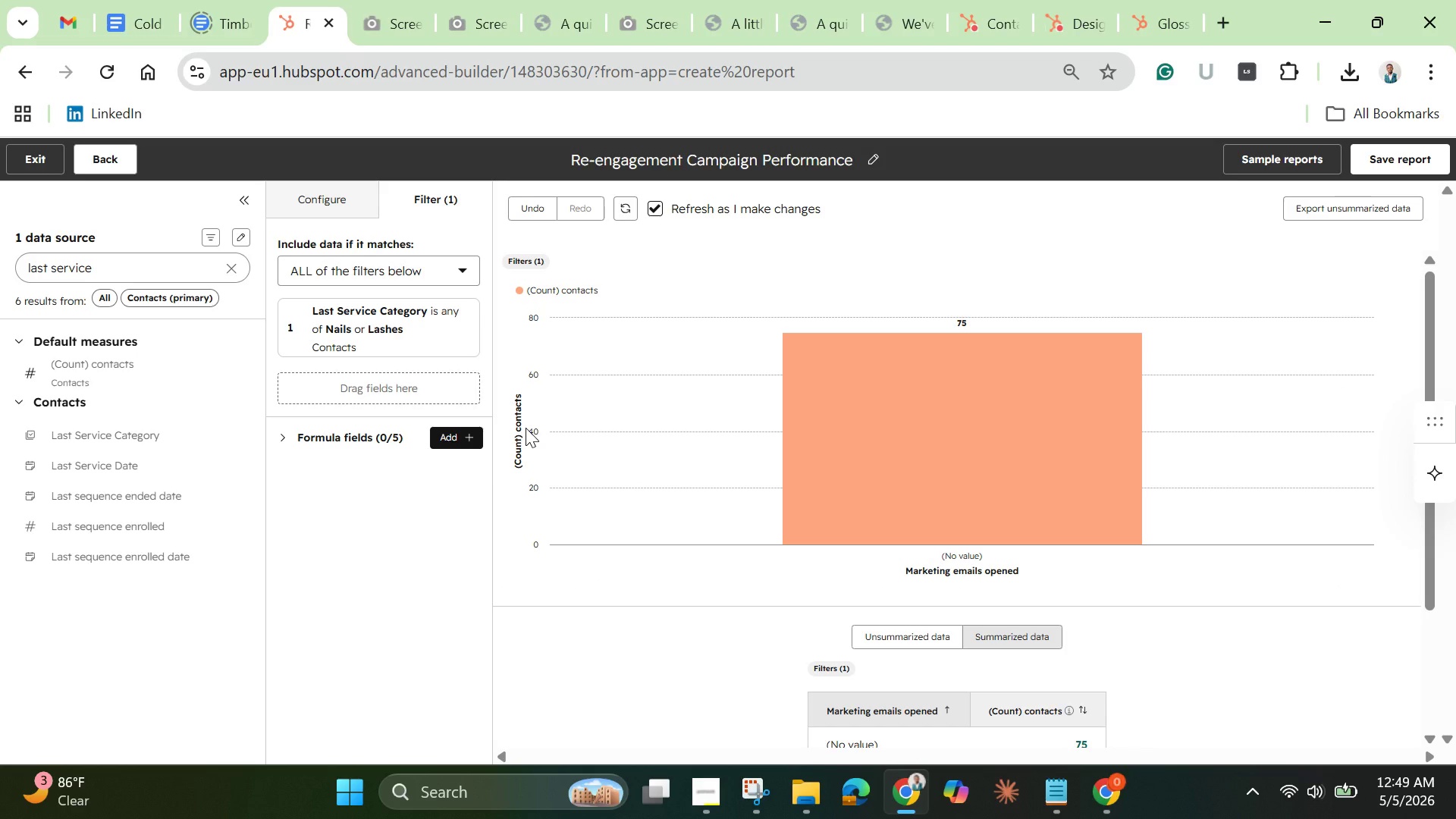 
left_click([310, 195])
 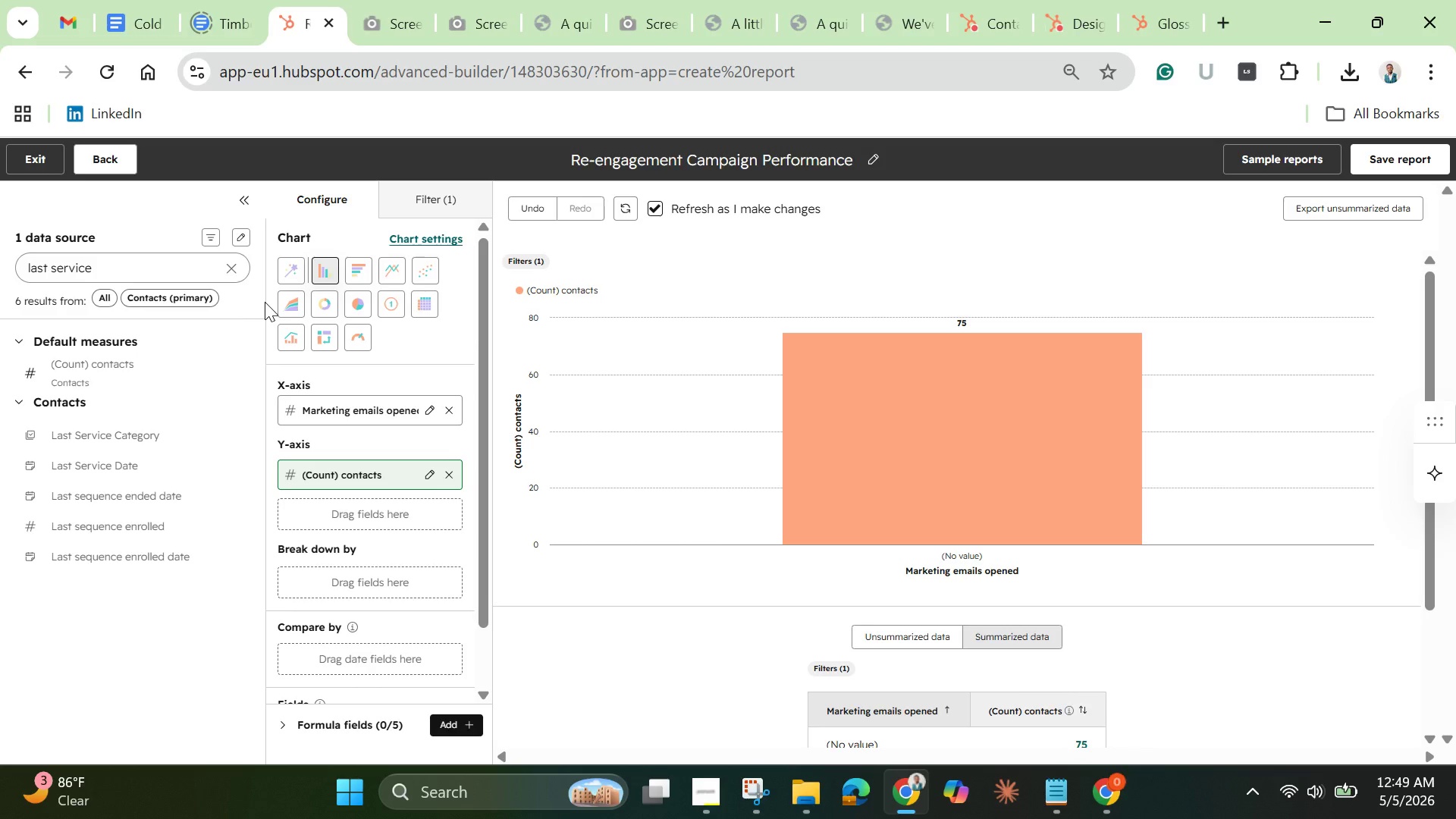 
wait(6.03)
 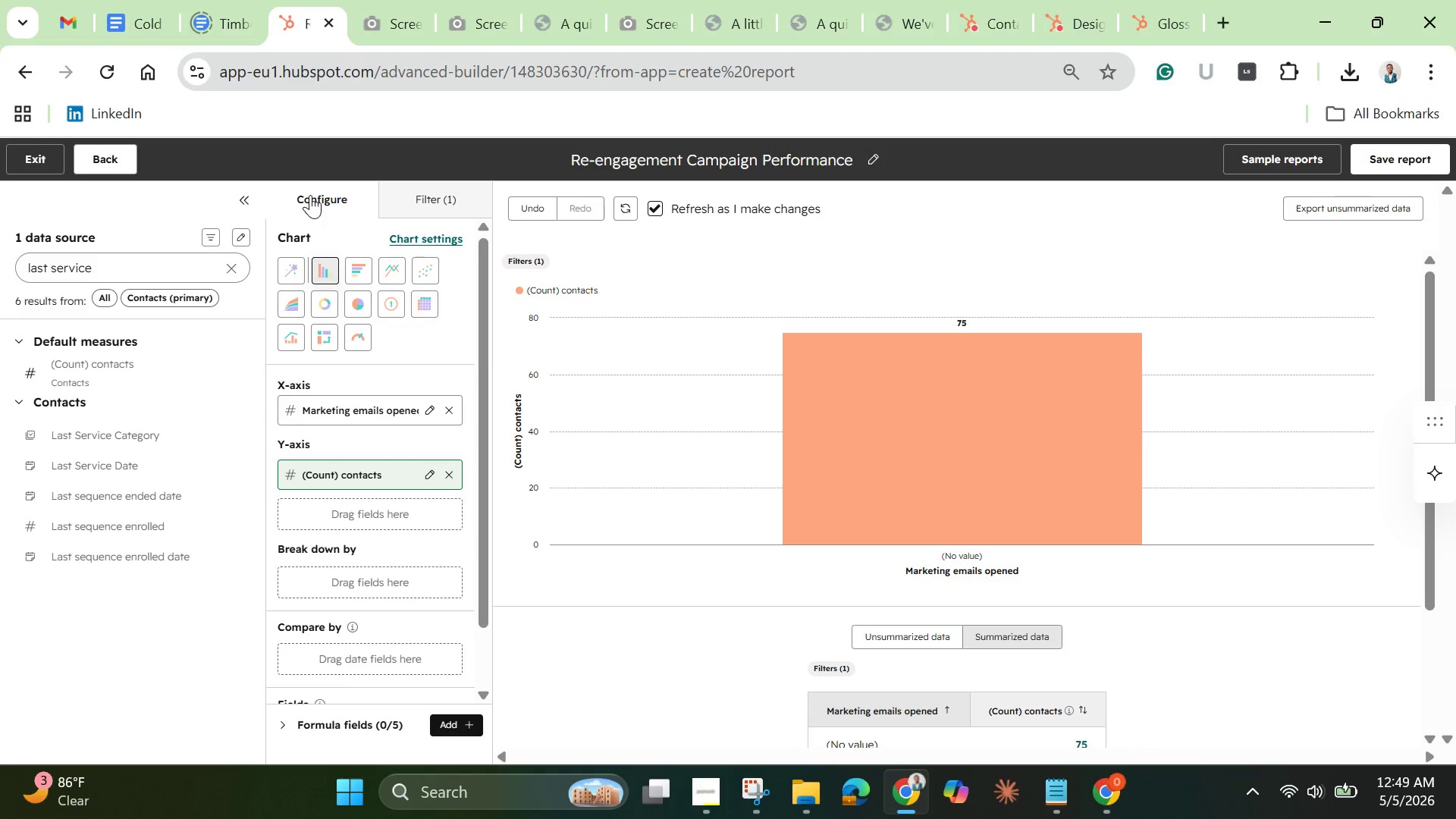 
left_click([232, 270])
 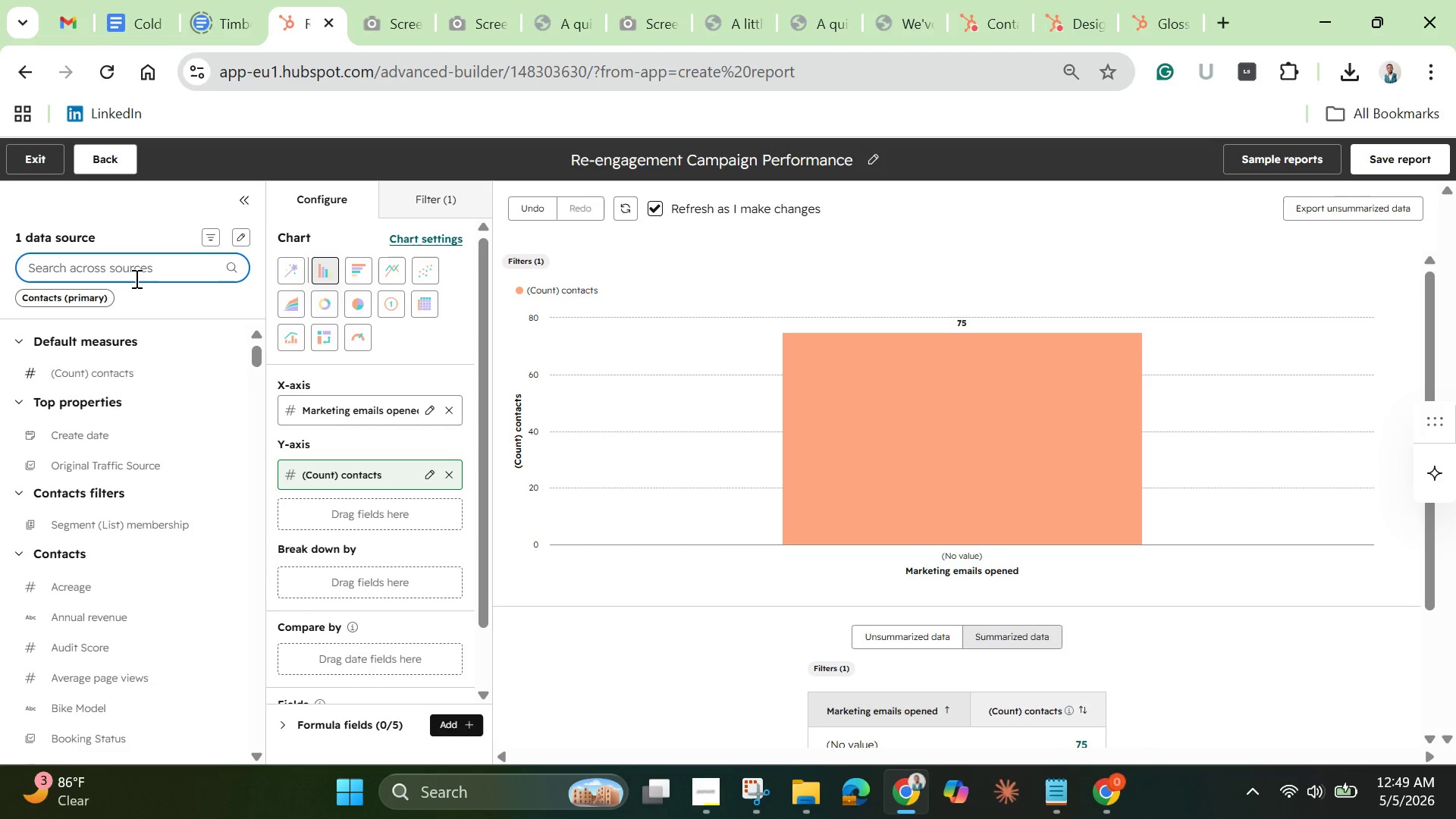 
type(inactive)
 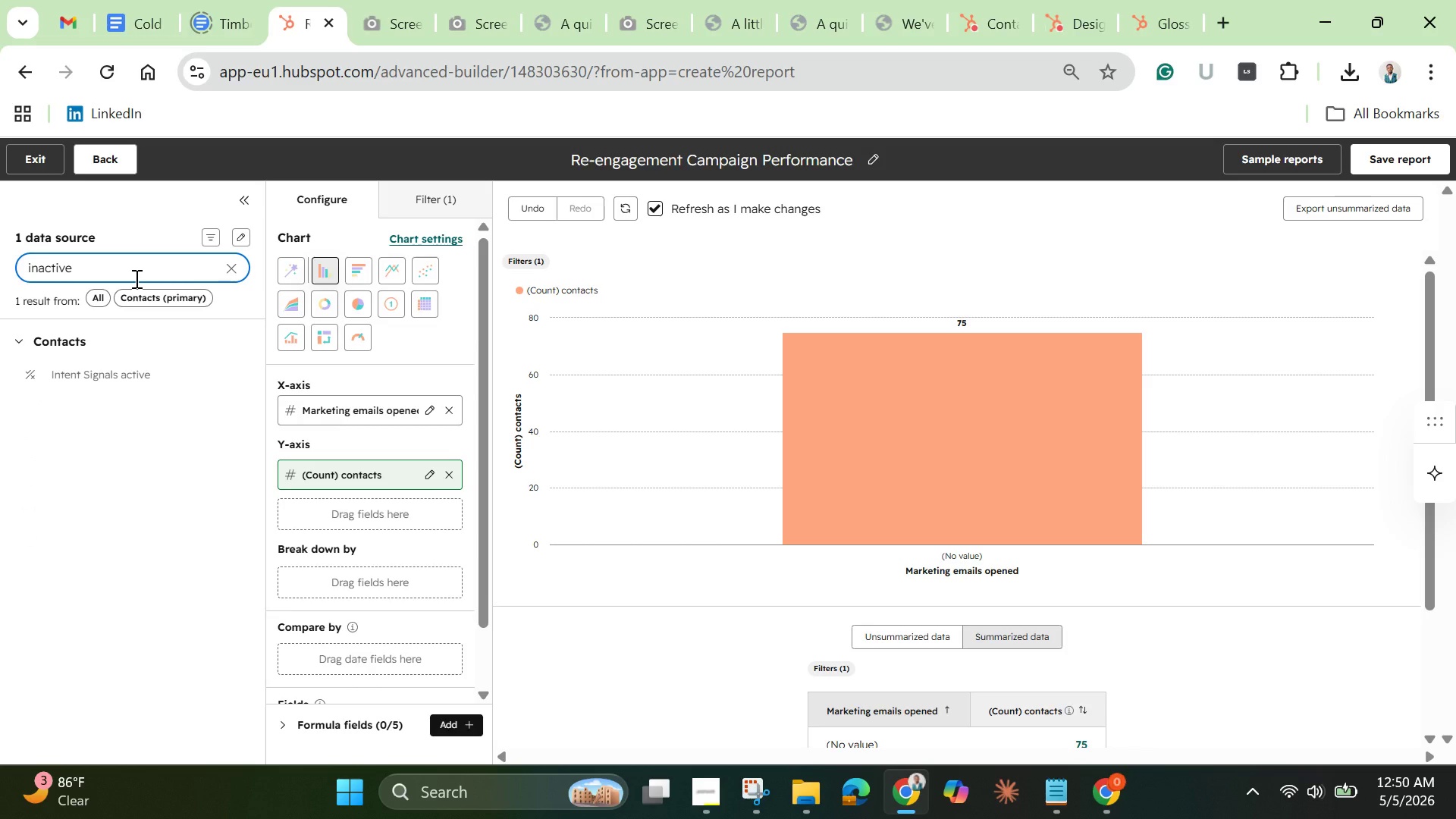 
wait(8.77)
 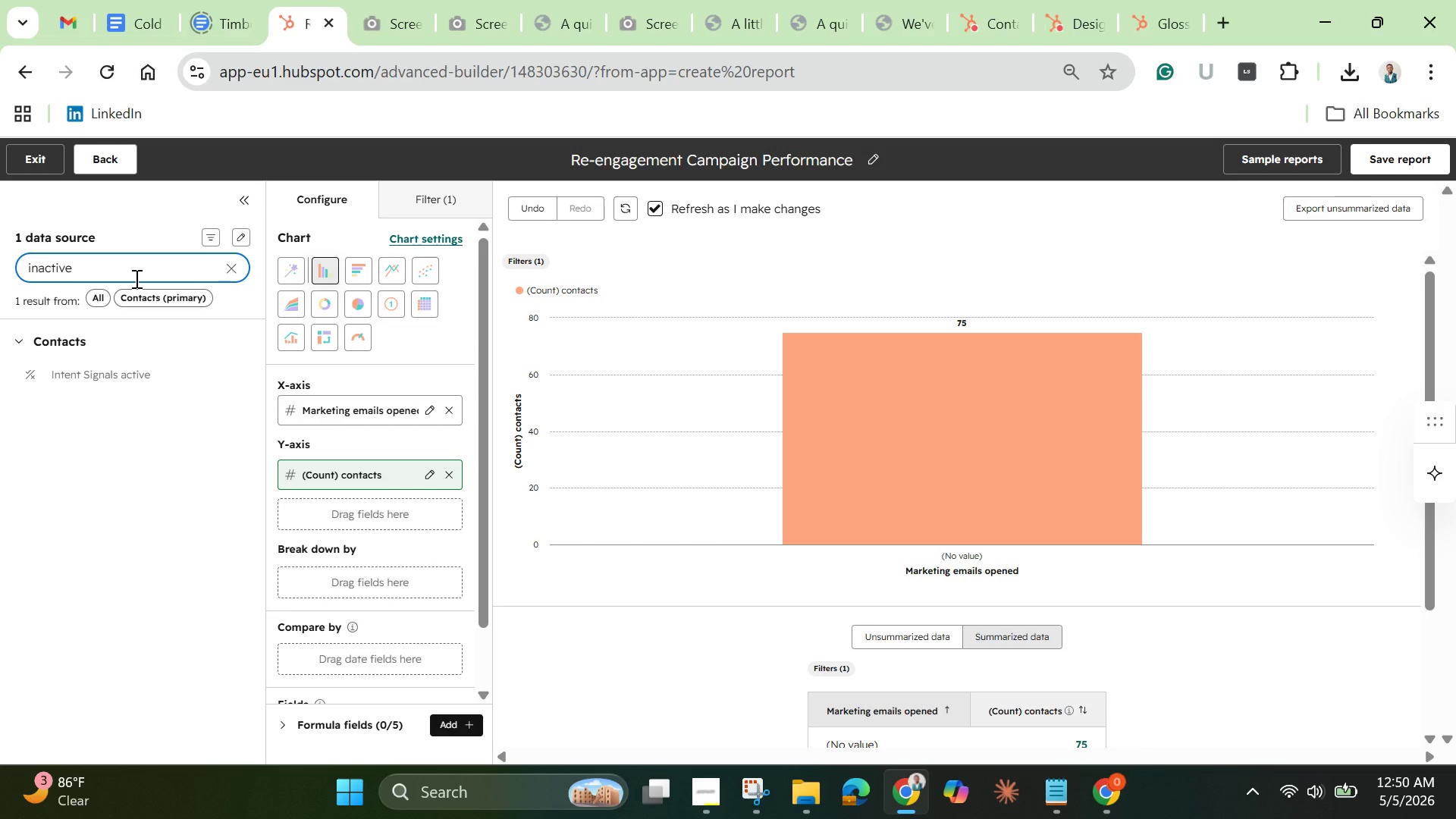 
left_click_drag(start_coordinate=[99, 370], to_coordinate=[285, 403])
 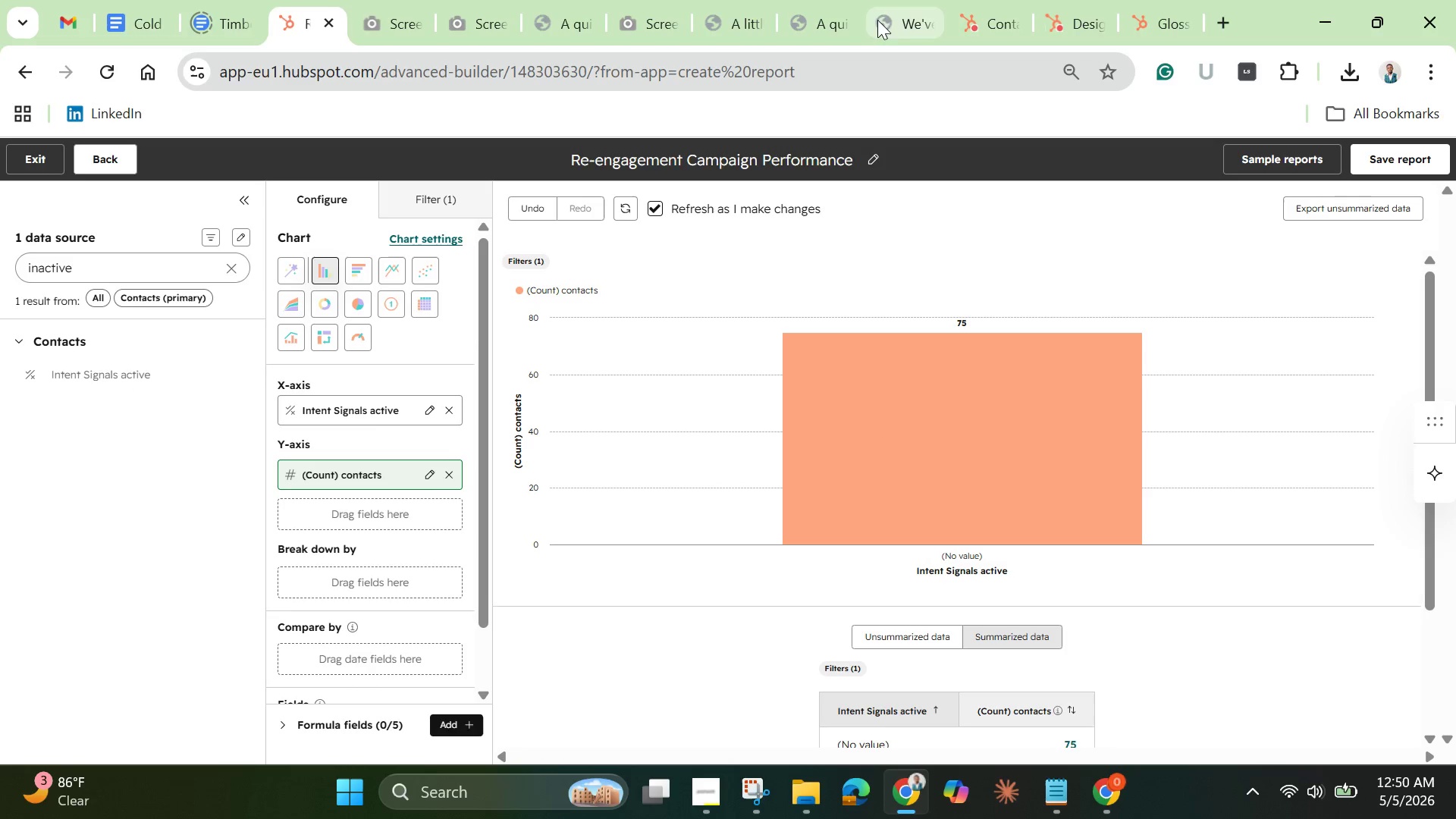 
wait(7.62)
 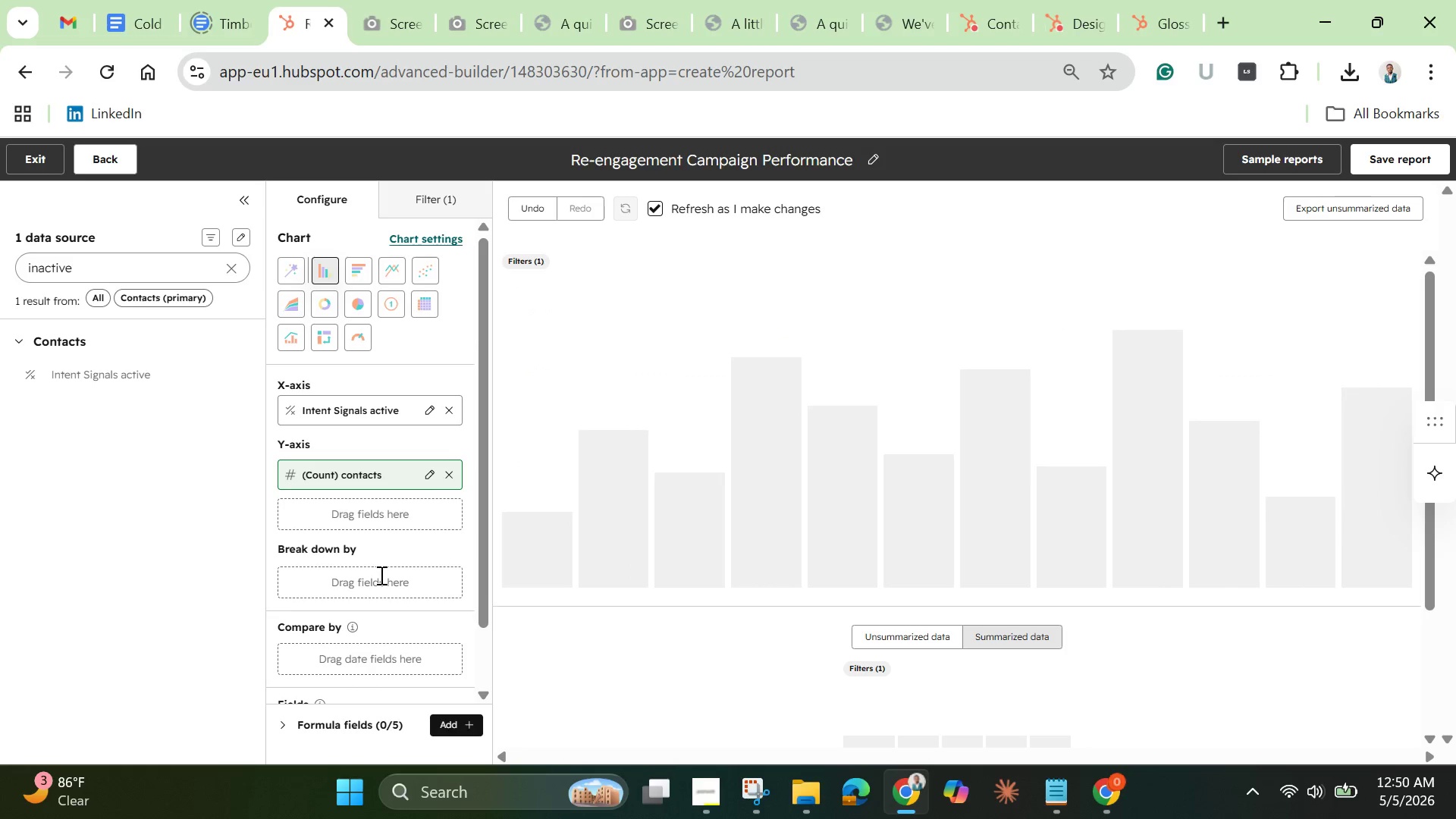 
left_click([985, 13])
 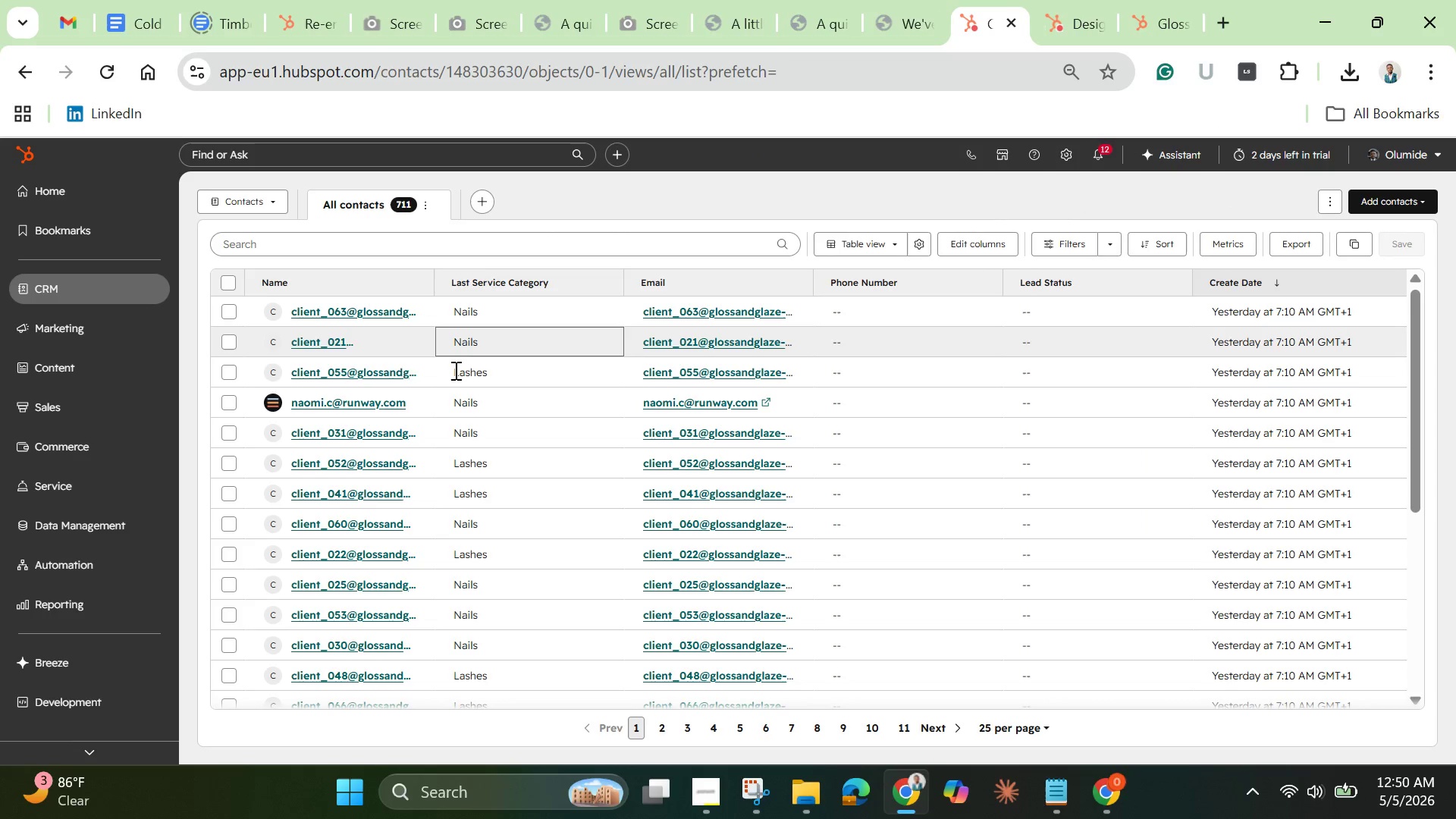 
mouse_move([474, 356])
 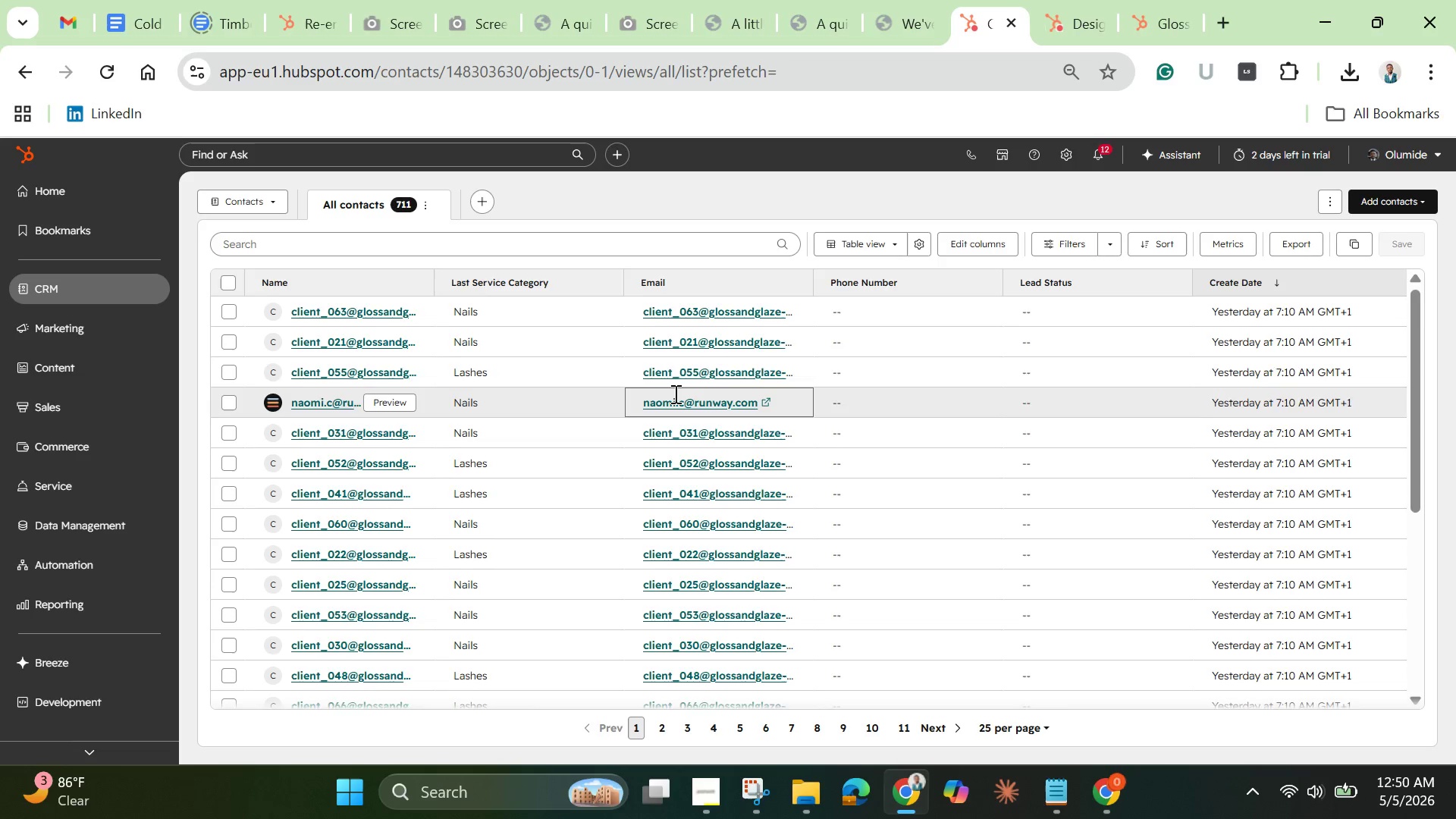 
scroll: coordinate [674, 394], scroll_direction: up, amount: 17.0
 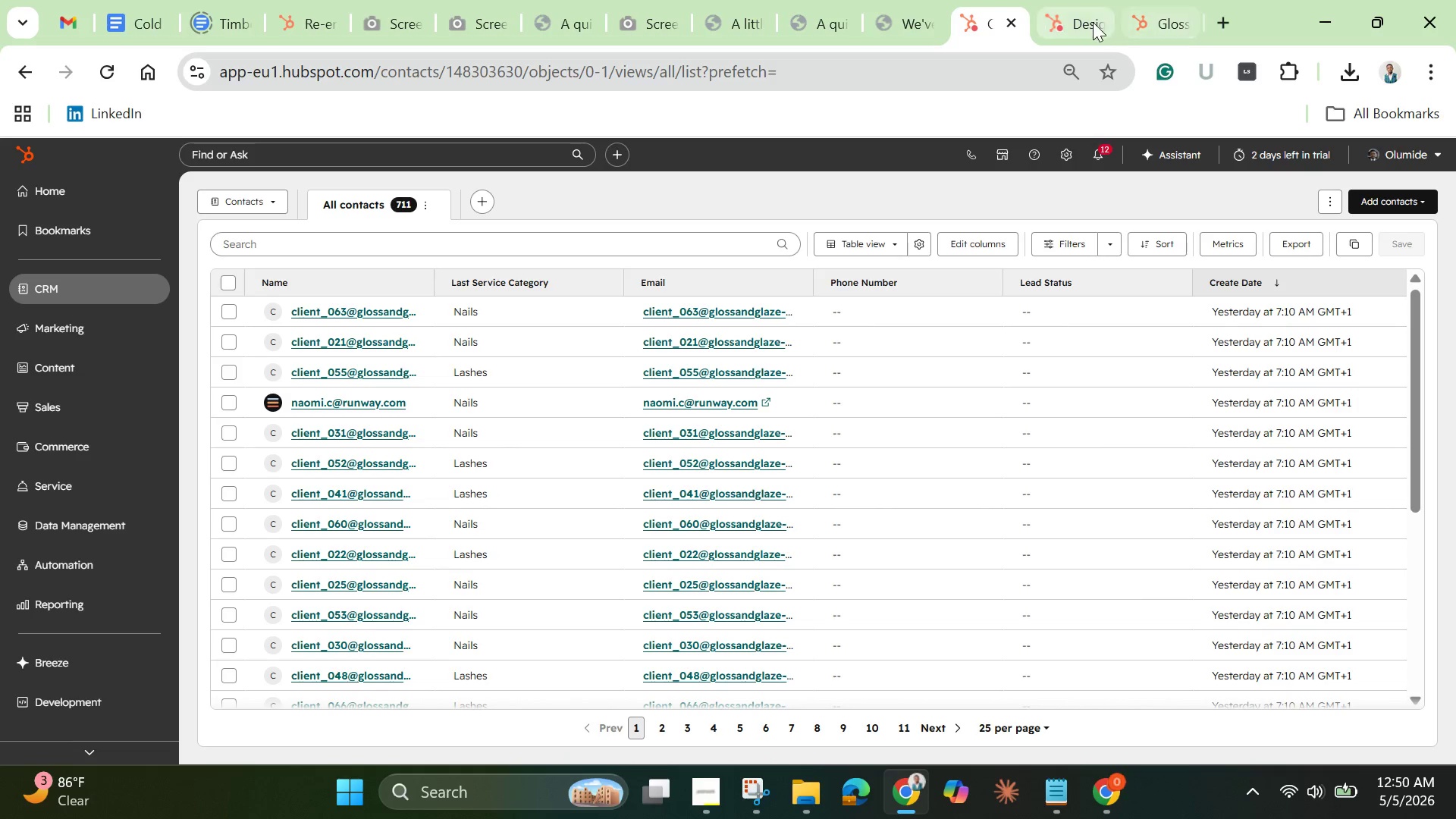 
left_click([1069, 16])
 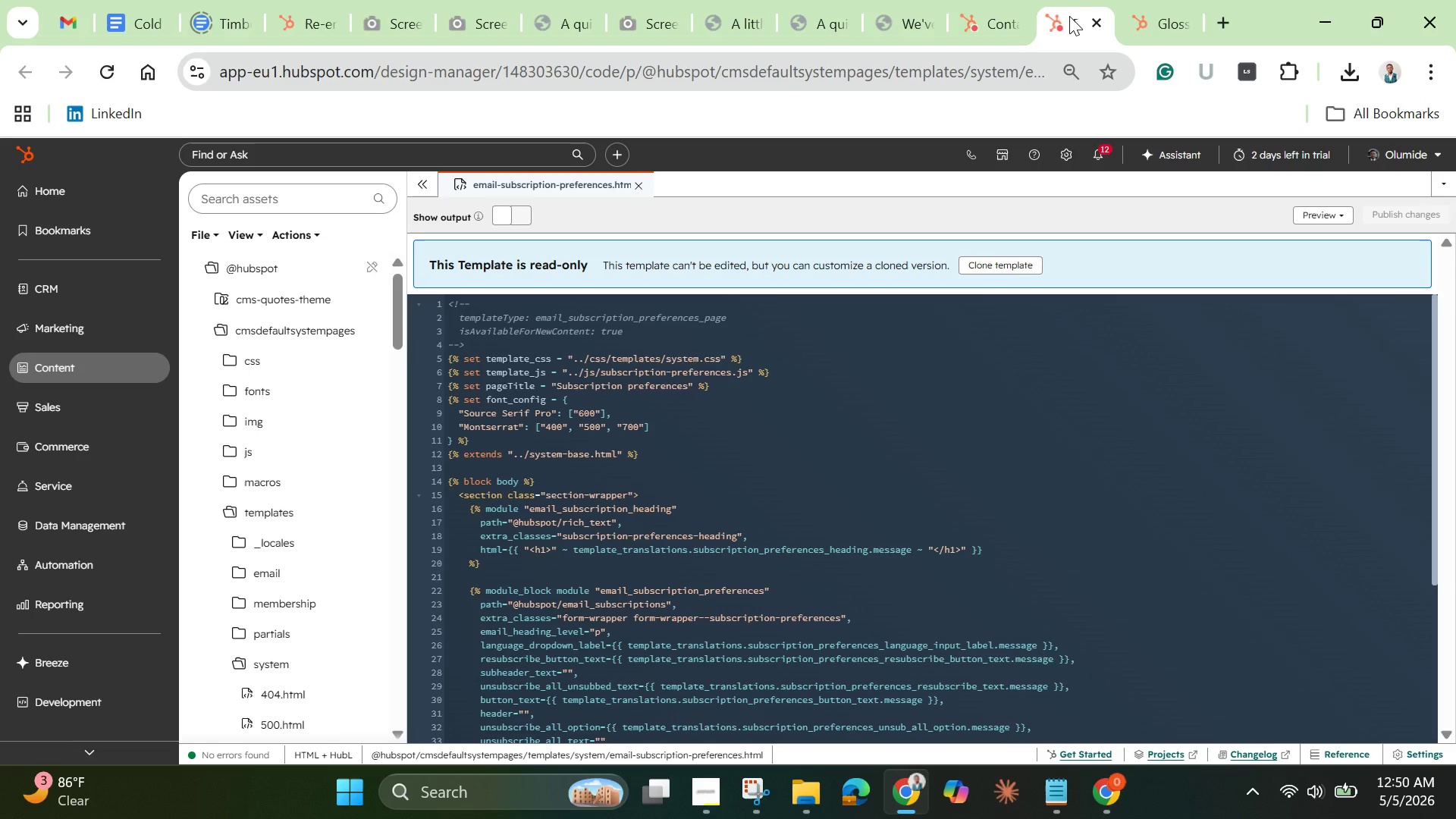 
left_click([1069, 16])
 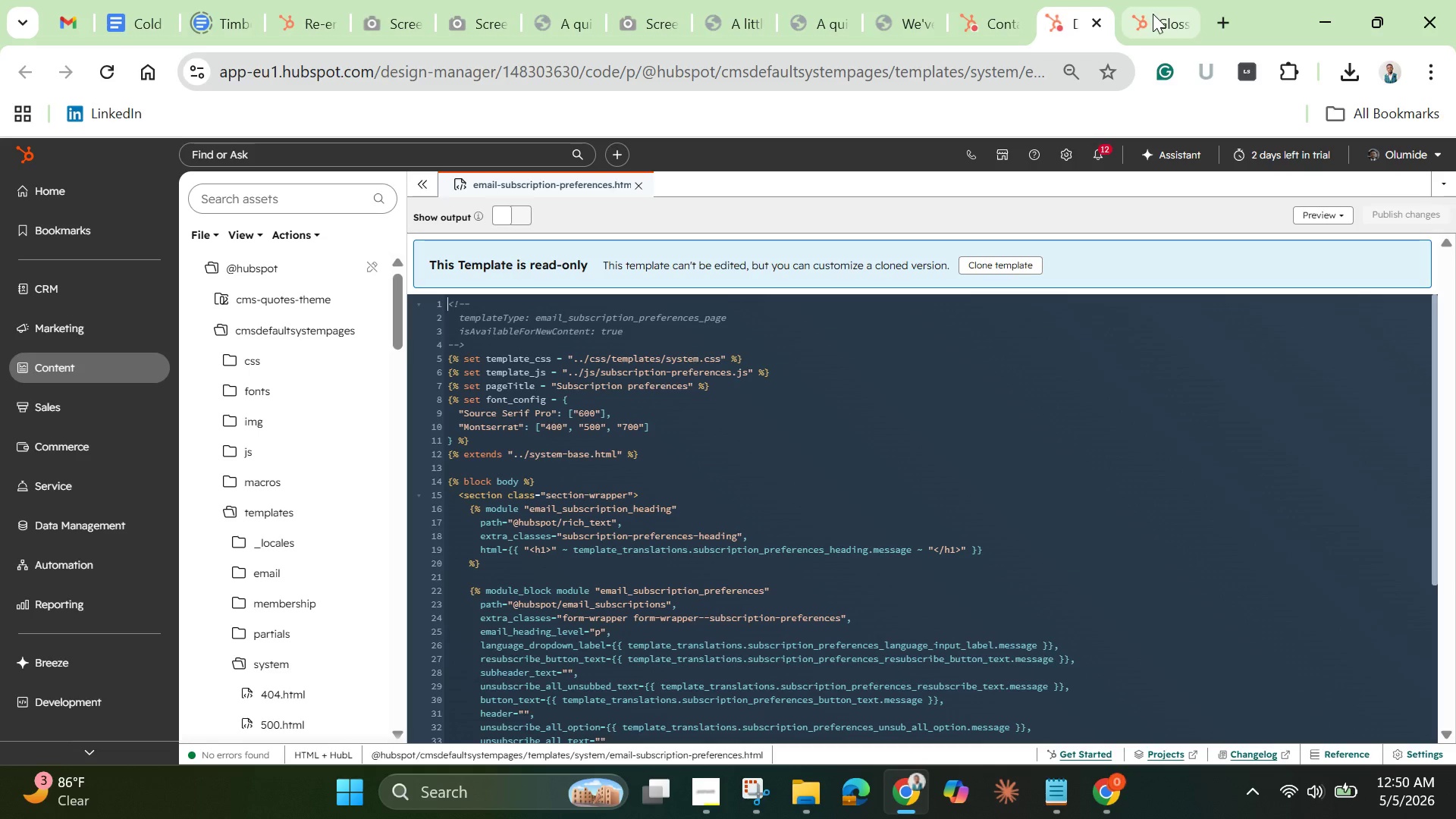 
left_click([1153, 14])
 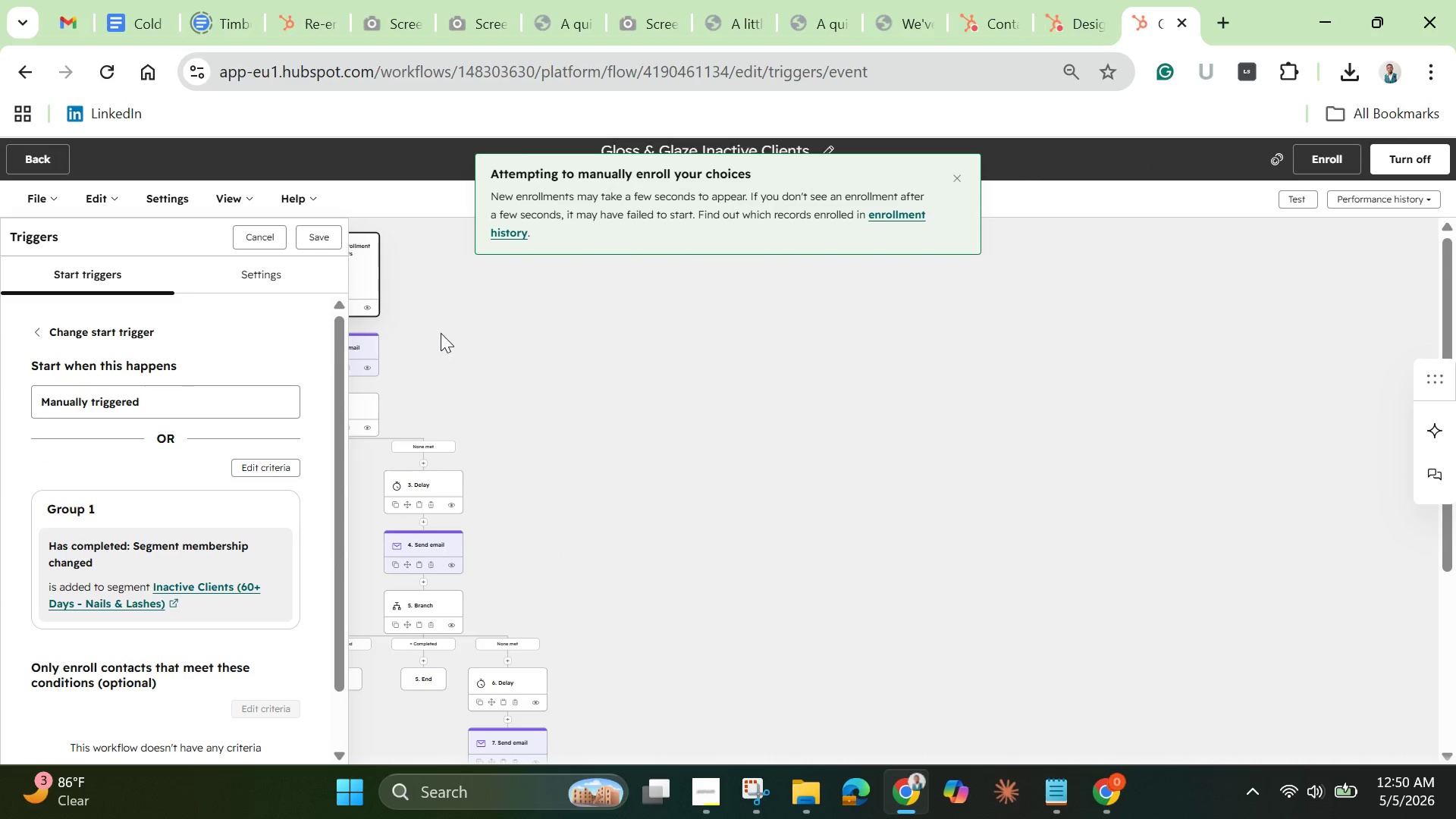 
wait(23.11)
 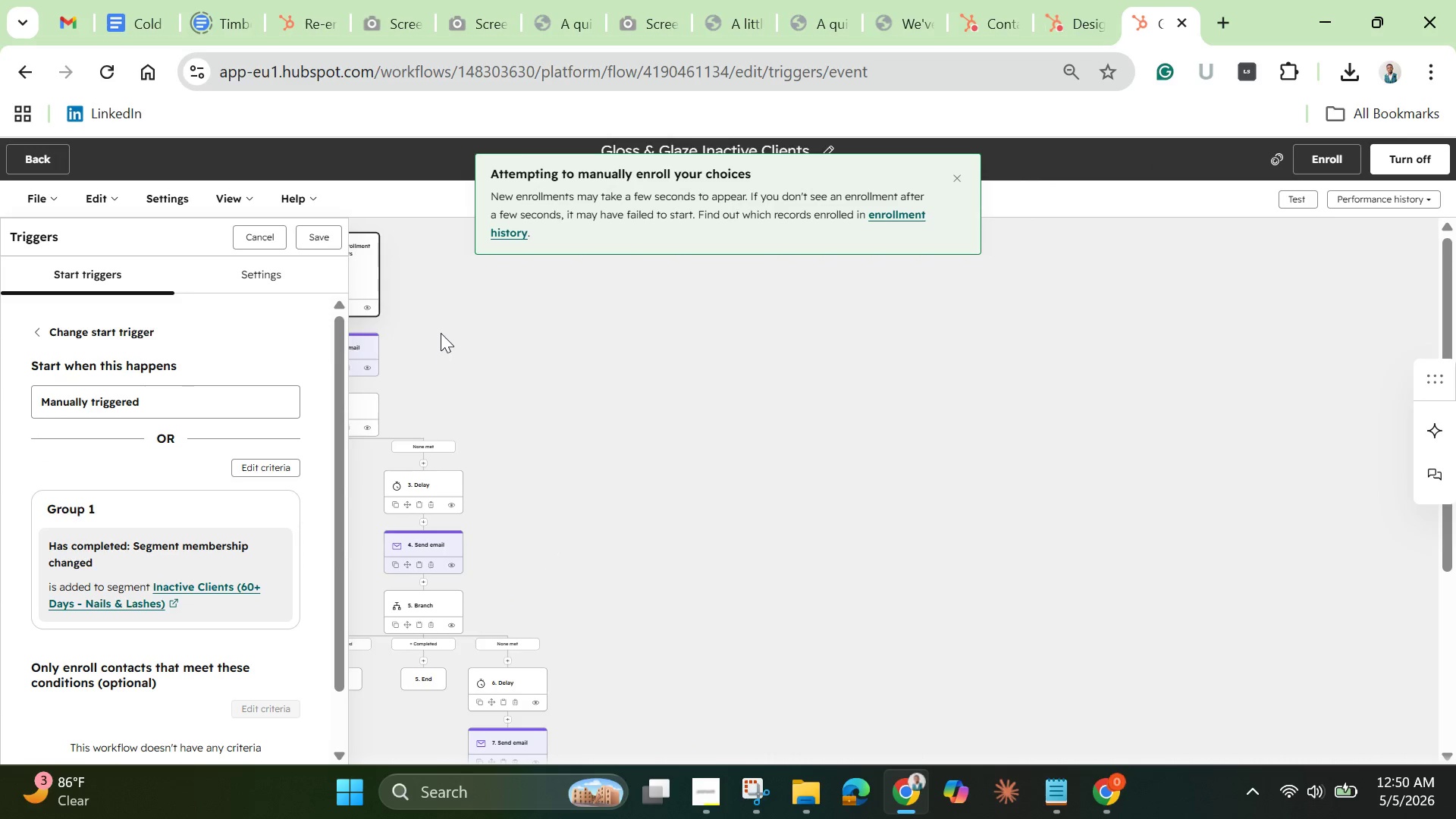 
left_click([311, 20])
 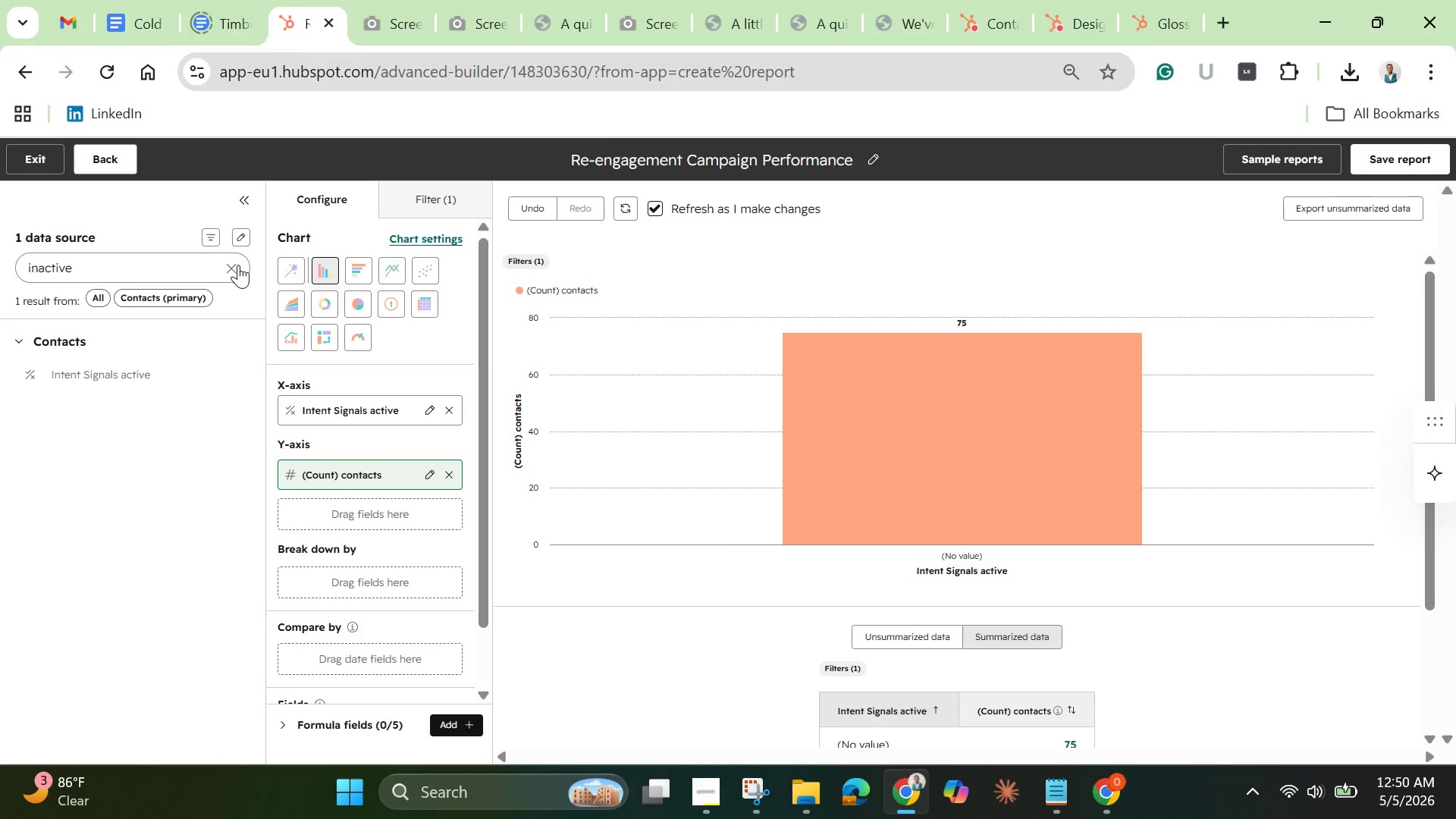 
left_click([238, 265])
 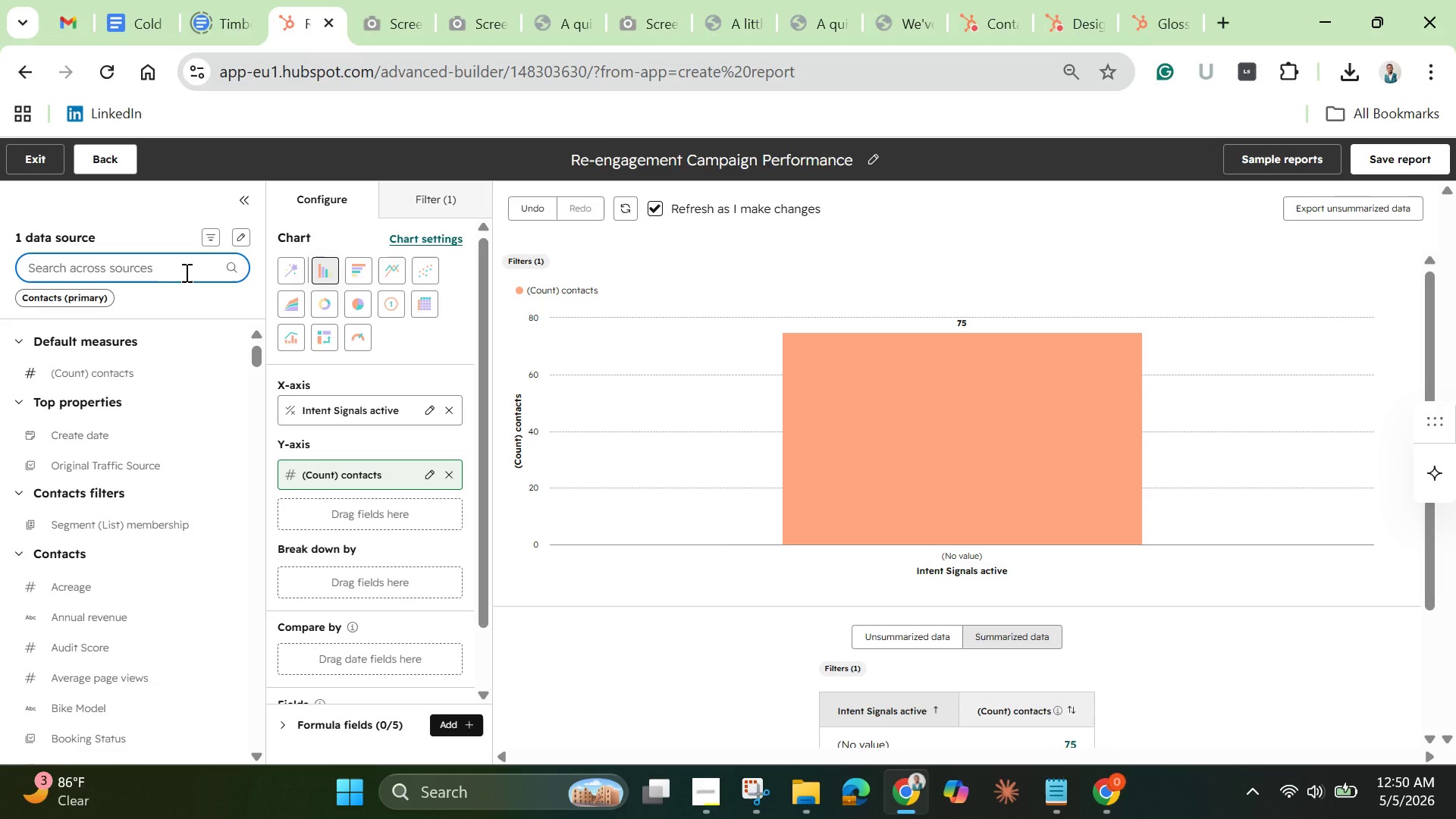 
left_click([185, 272])
 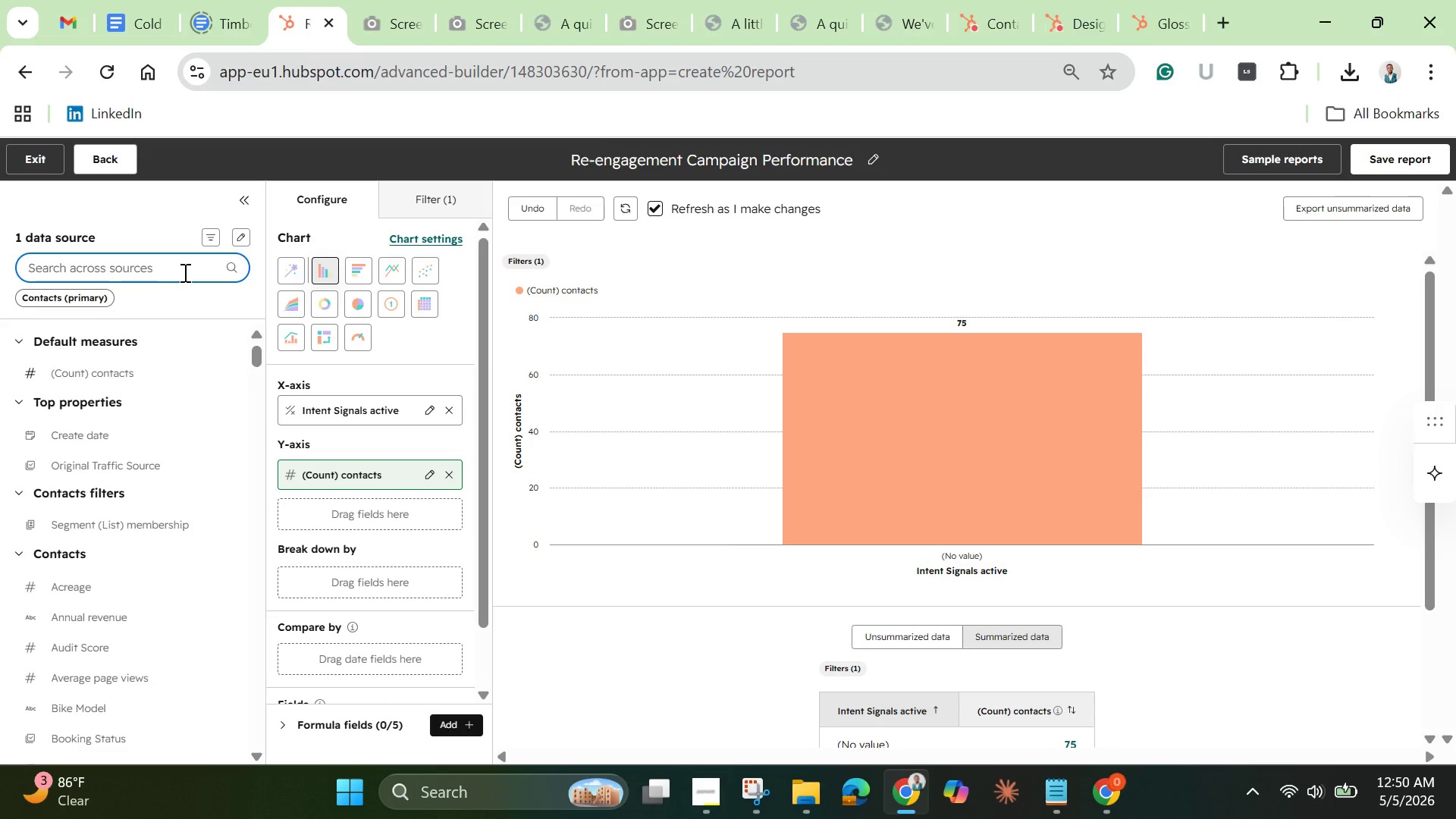 
type(seg)
 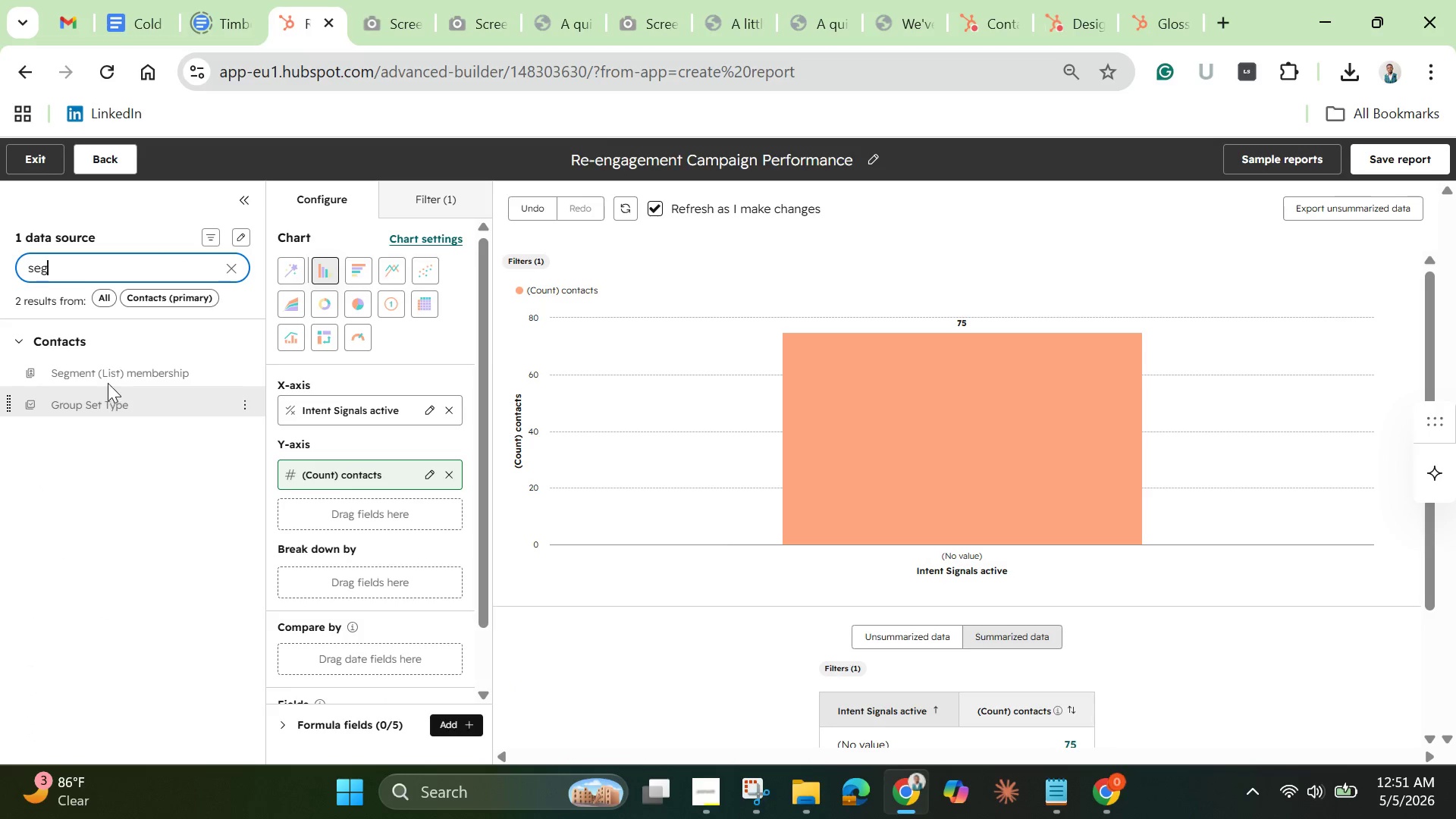 
left_click_drag(start_coordinate=[108, 376], to_coordinate=[264, 400])
 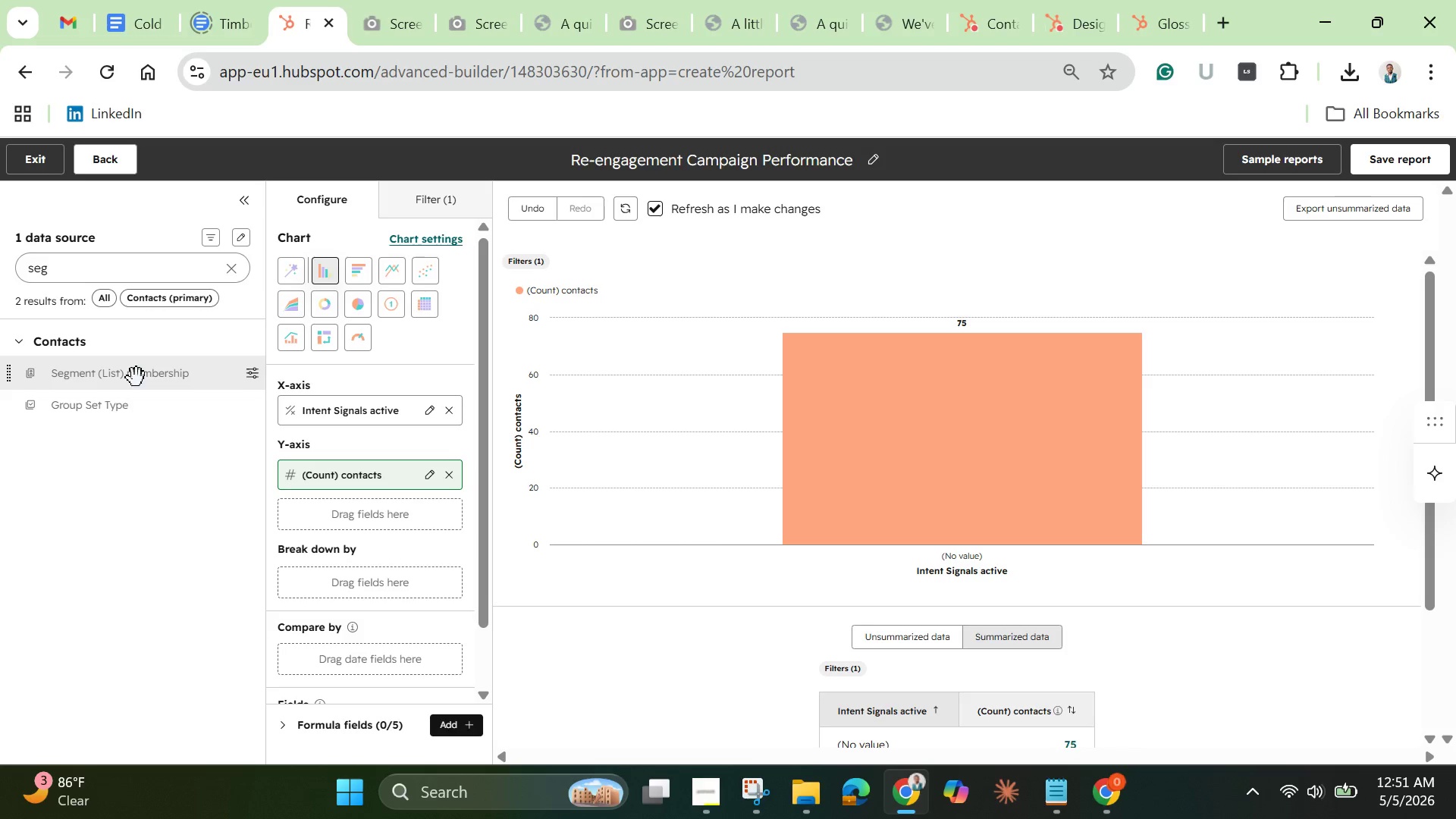 
left_click_drag(start_coordinate=[136, 378], to_coordinate=[291, 401])
 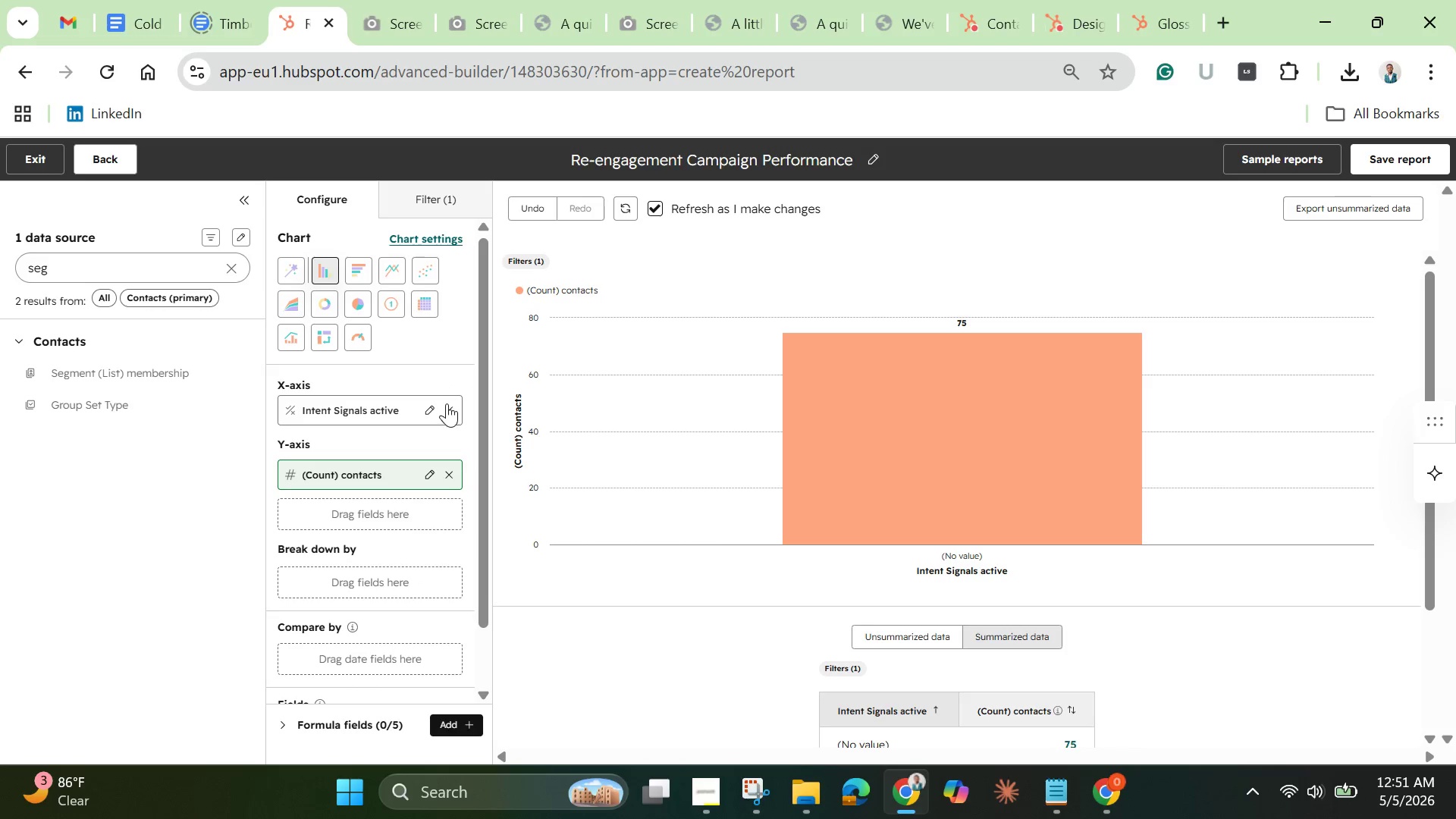 
left_click([454, 406])
 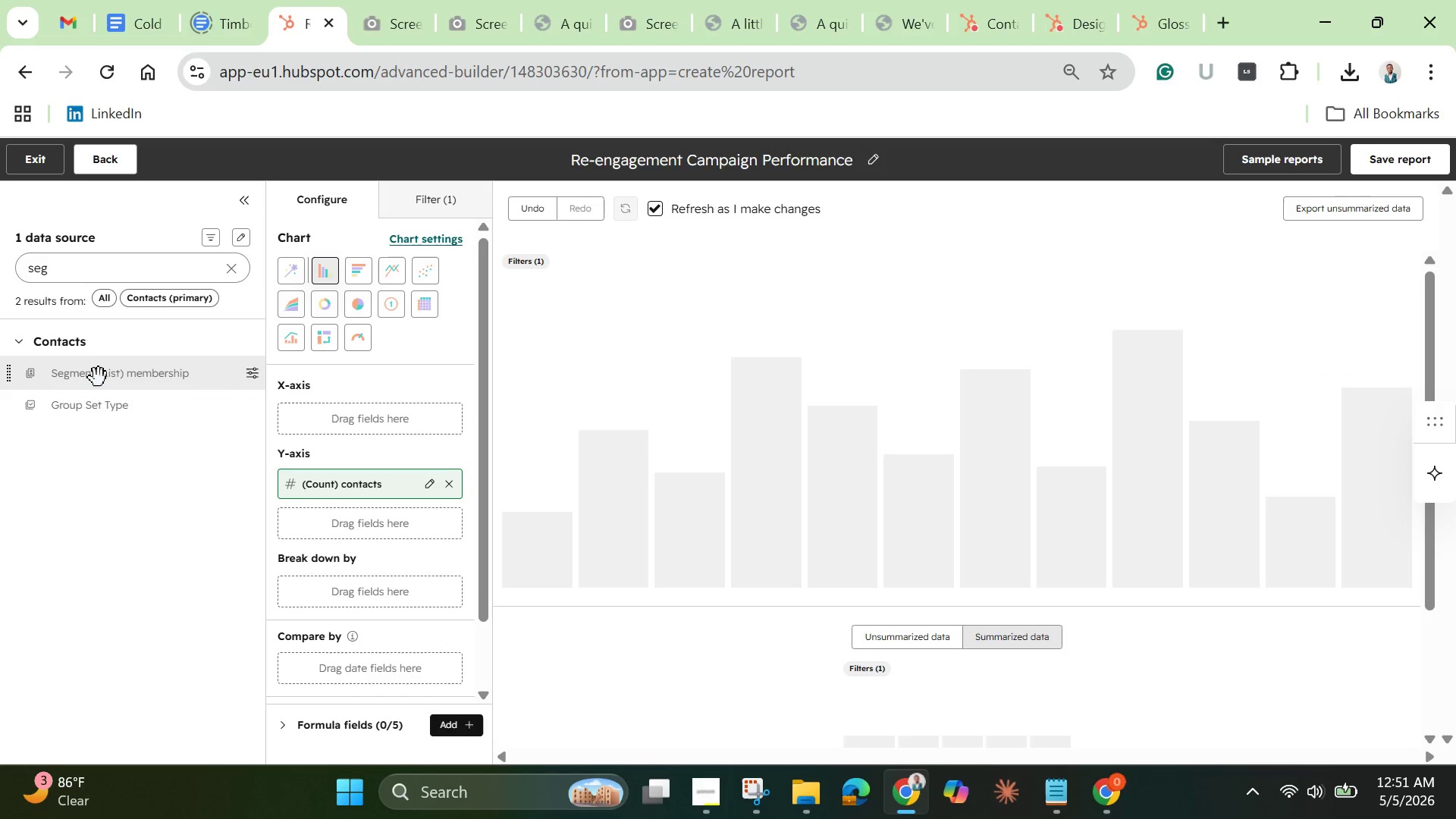 
left_click_drag(start_coordinate=[99, 378], to_coordinate=[294, 412])
 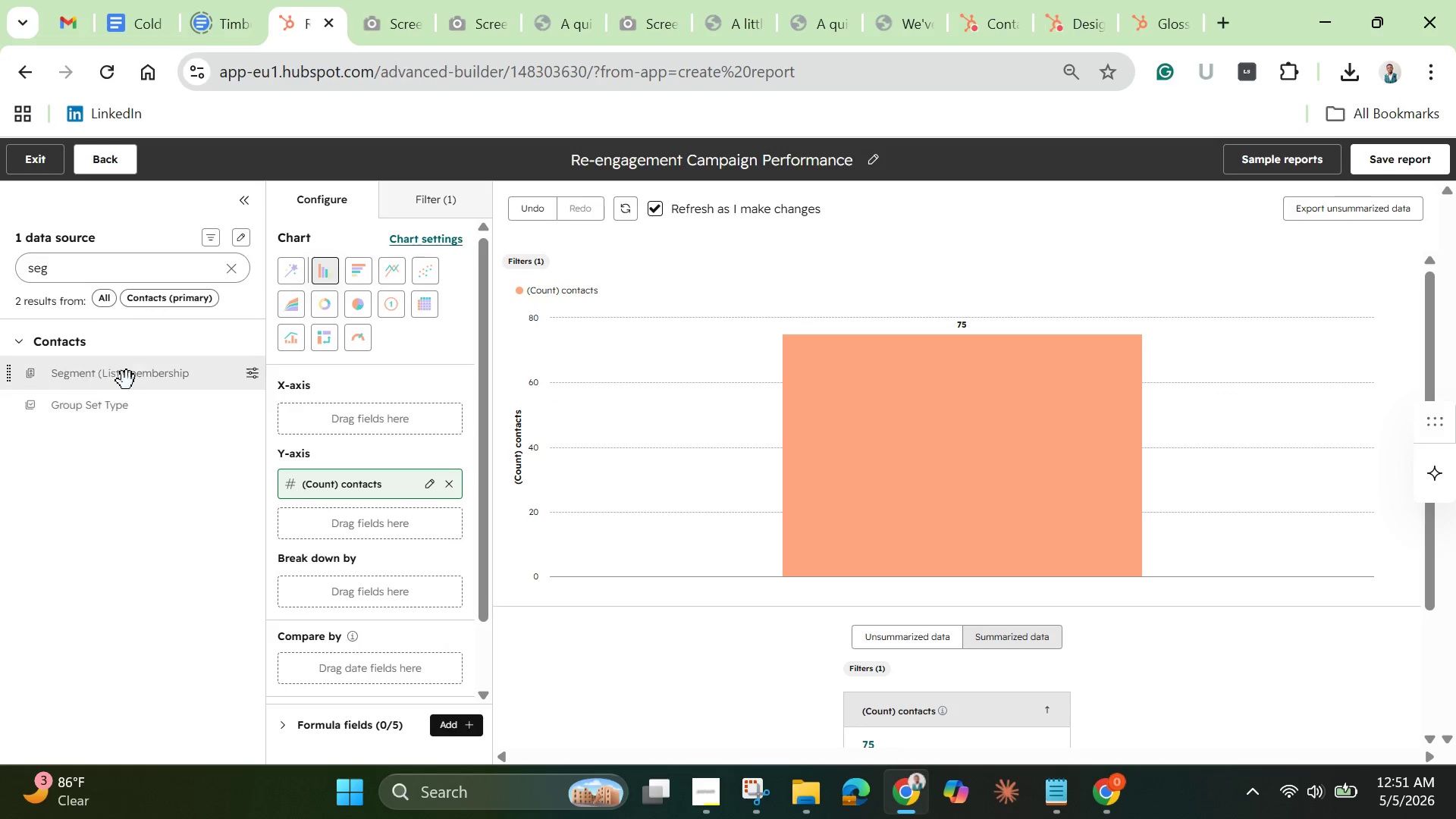 
left_click_drag(start_coordinate=[126, 375], to_coordinate=[284, 401])
 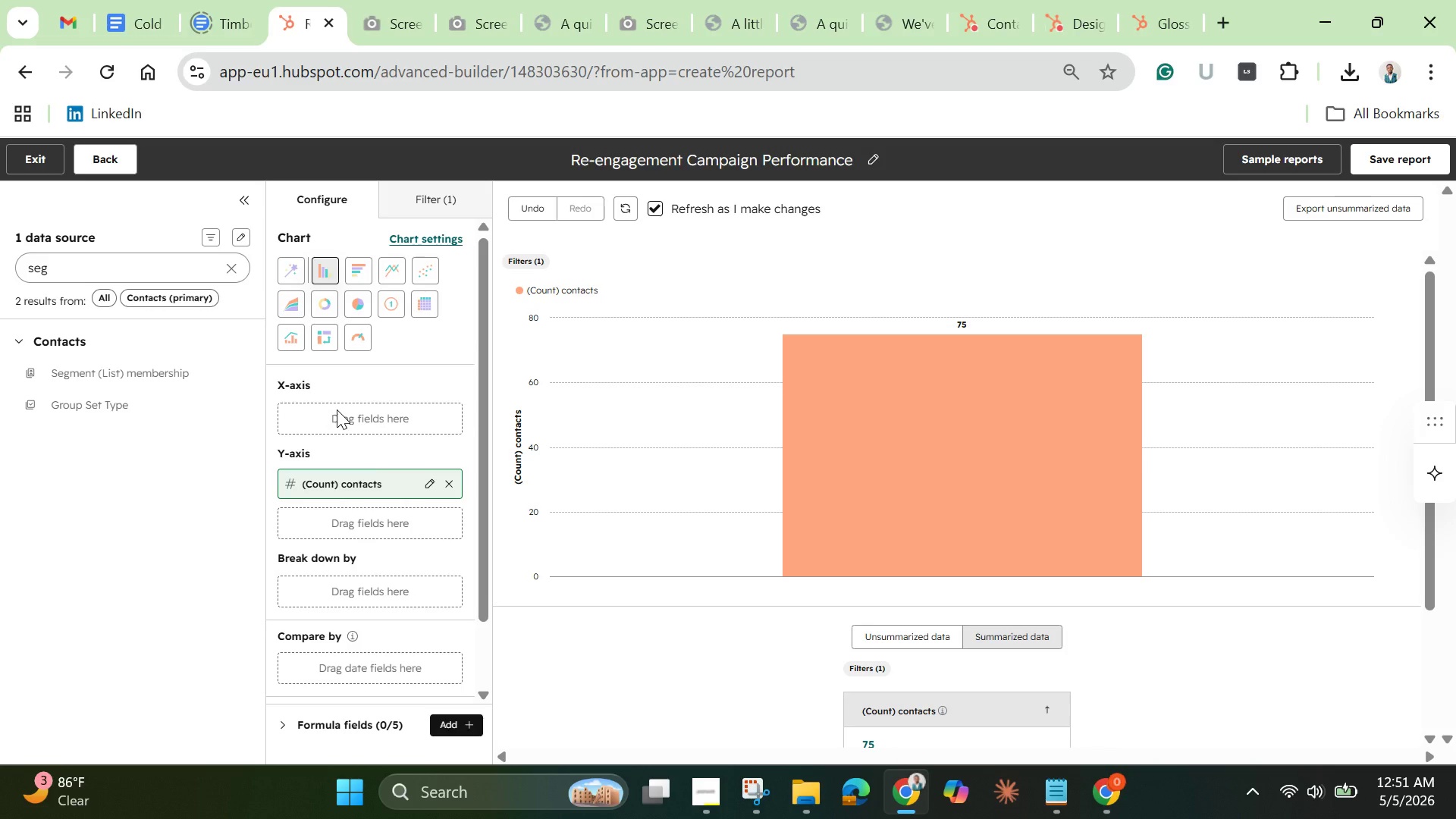 
left_click([337, 410])
 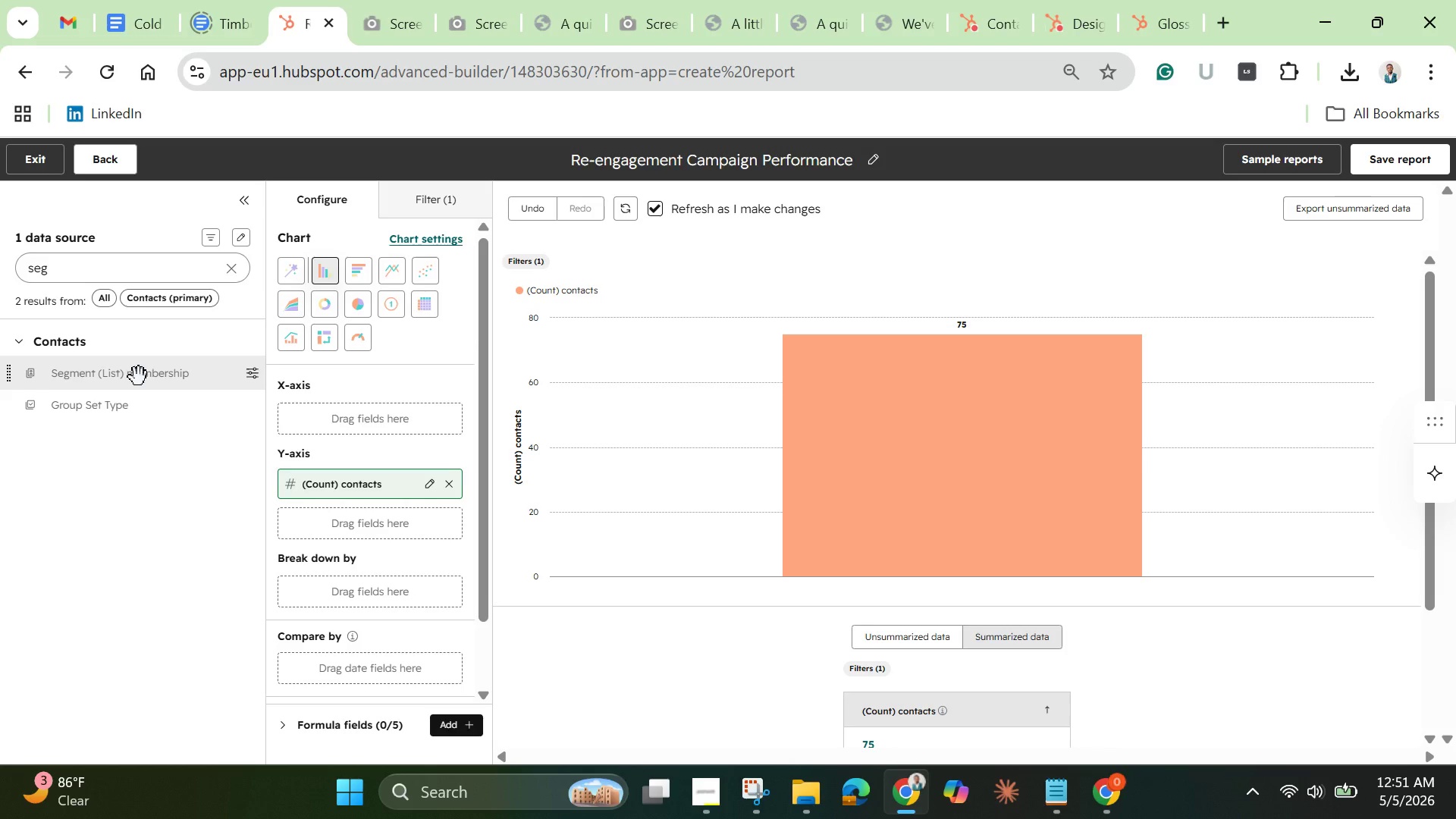 
left_click_drag(start_coordinate=[139, 377], to_coordinate=[281, 394])
 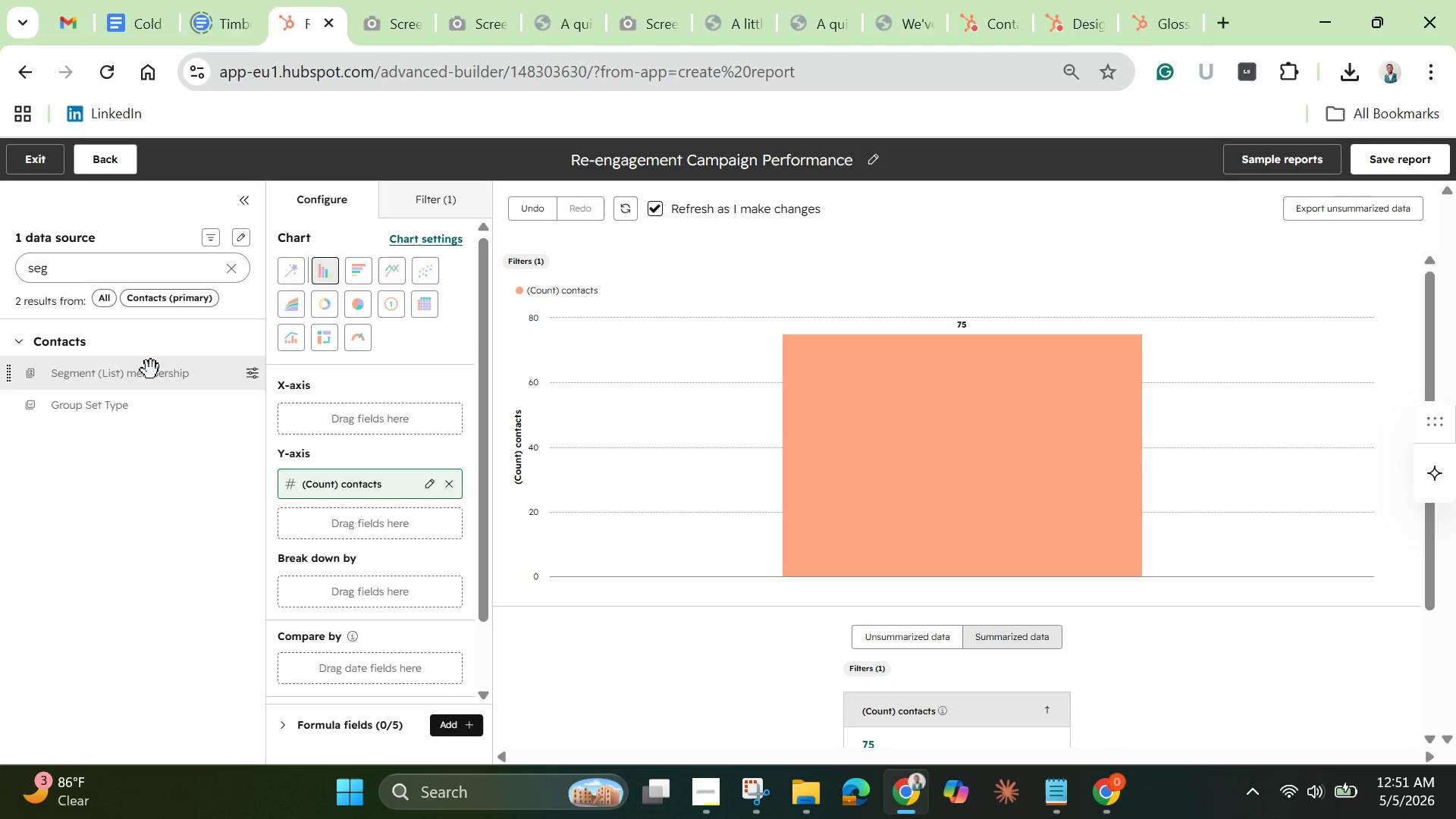 
wait(6.94)
 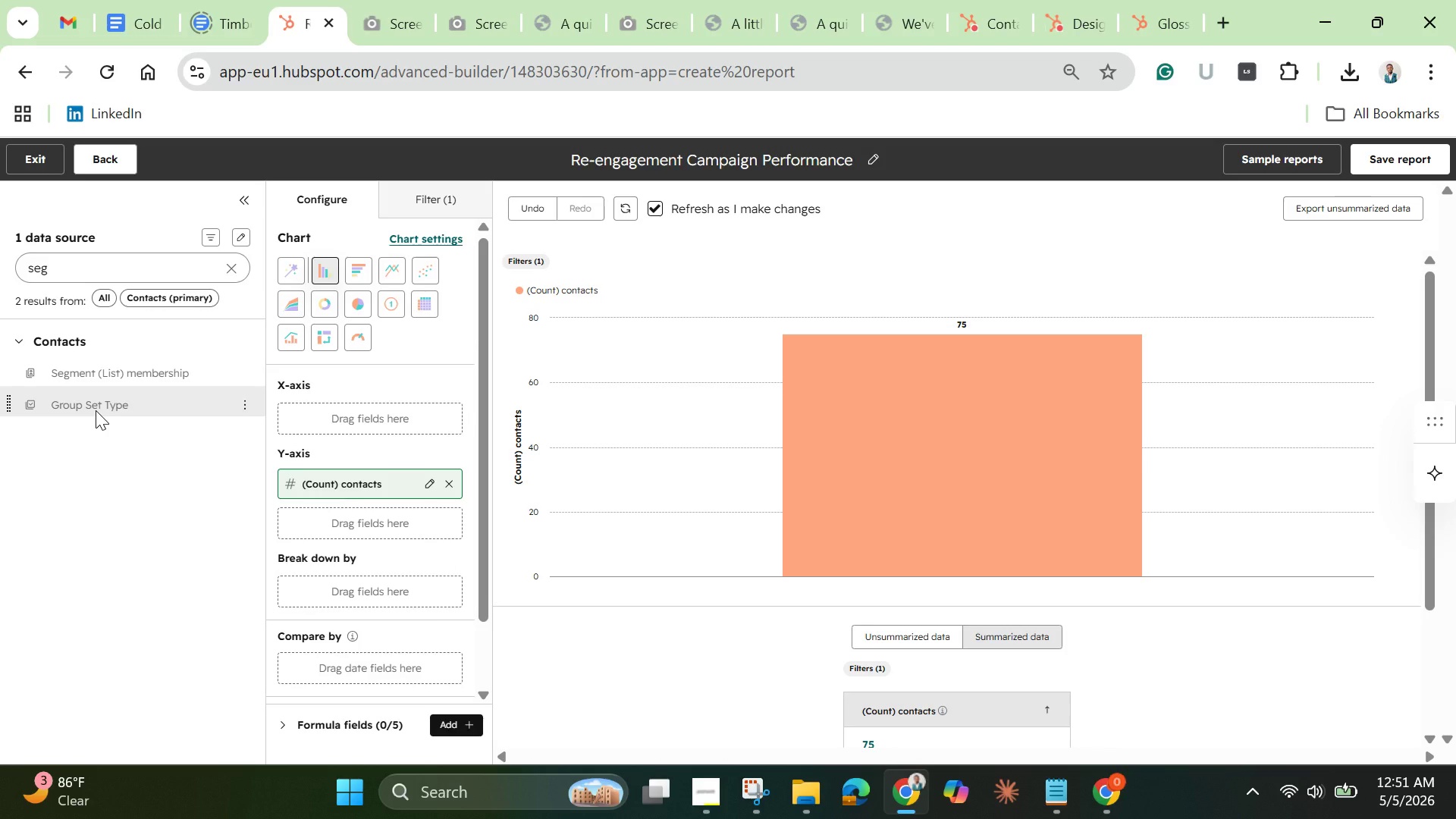 
left_click_drag(start_coordinate=[147, 380], to_coordinate=[296, 582])
 